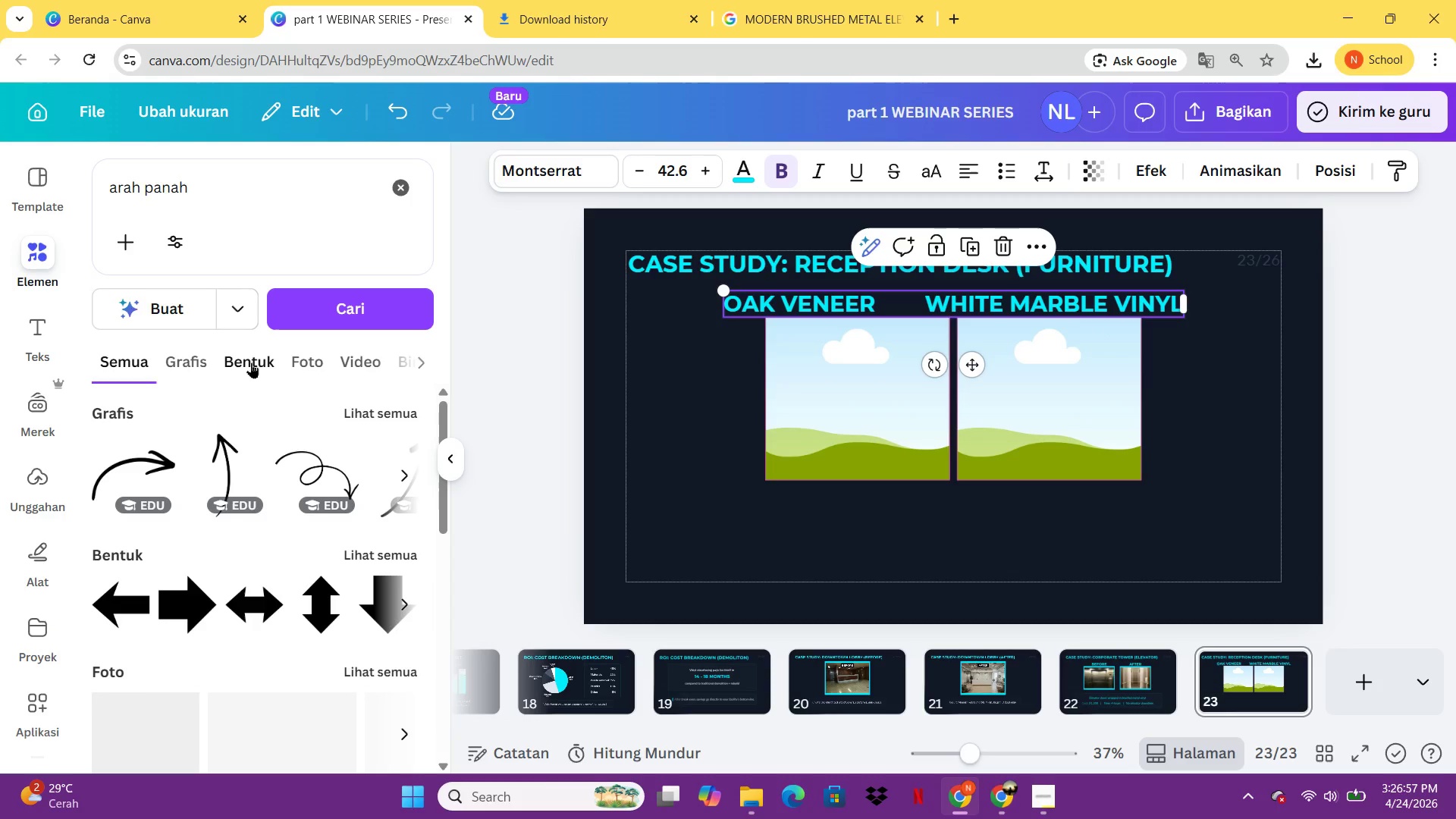 
left_click([194, 358])
 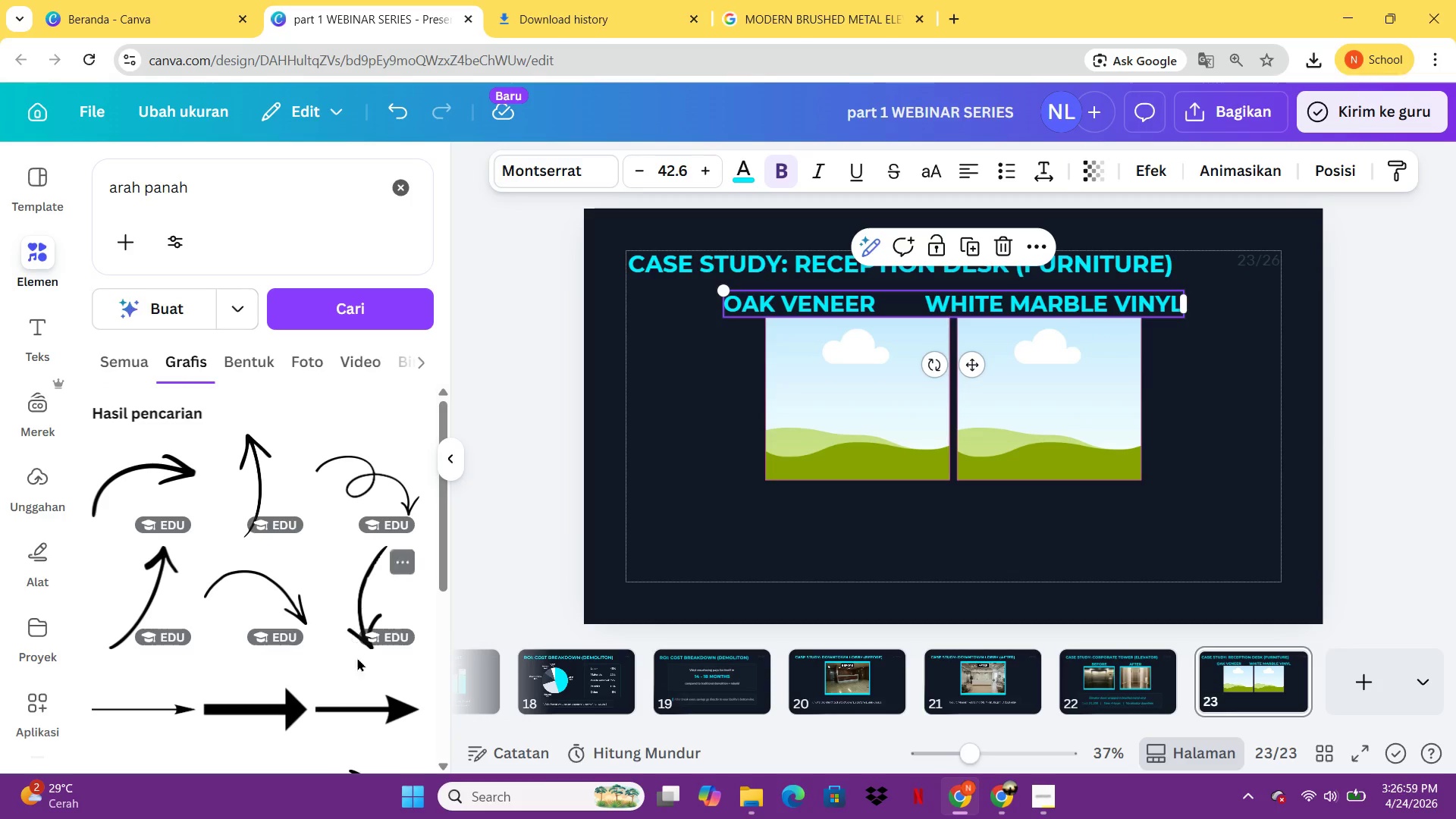 
left_click([370, 700])
 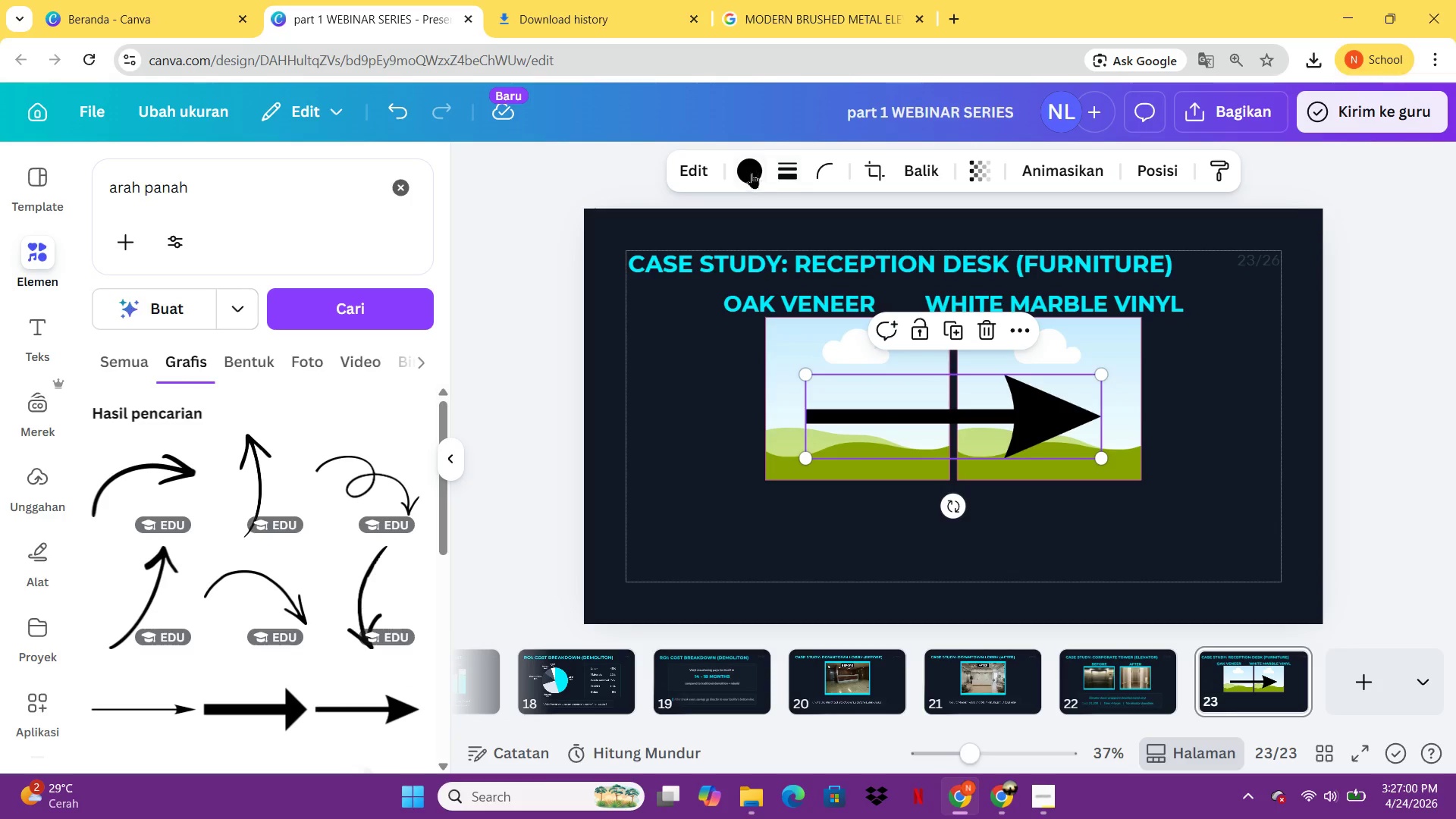 
left_click([751, 172])
 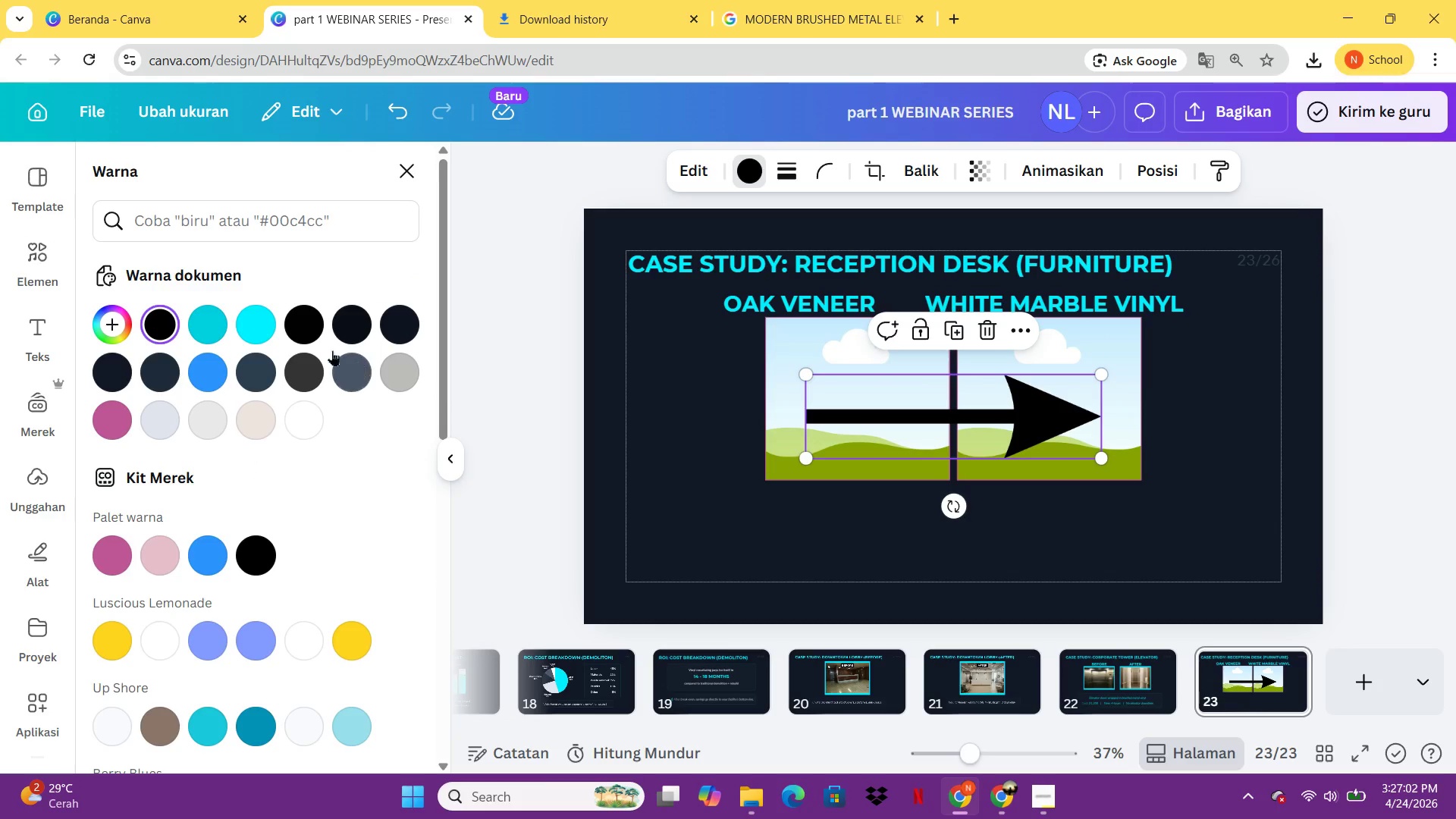 
left_click([252, 317])
 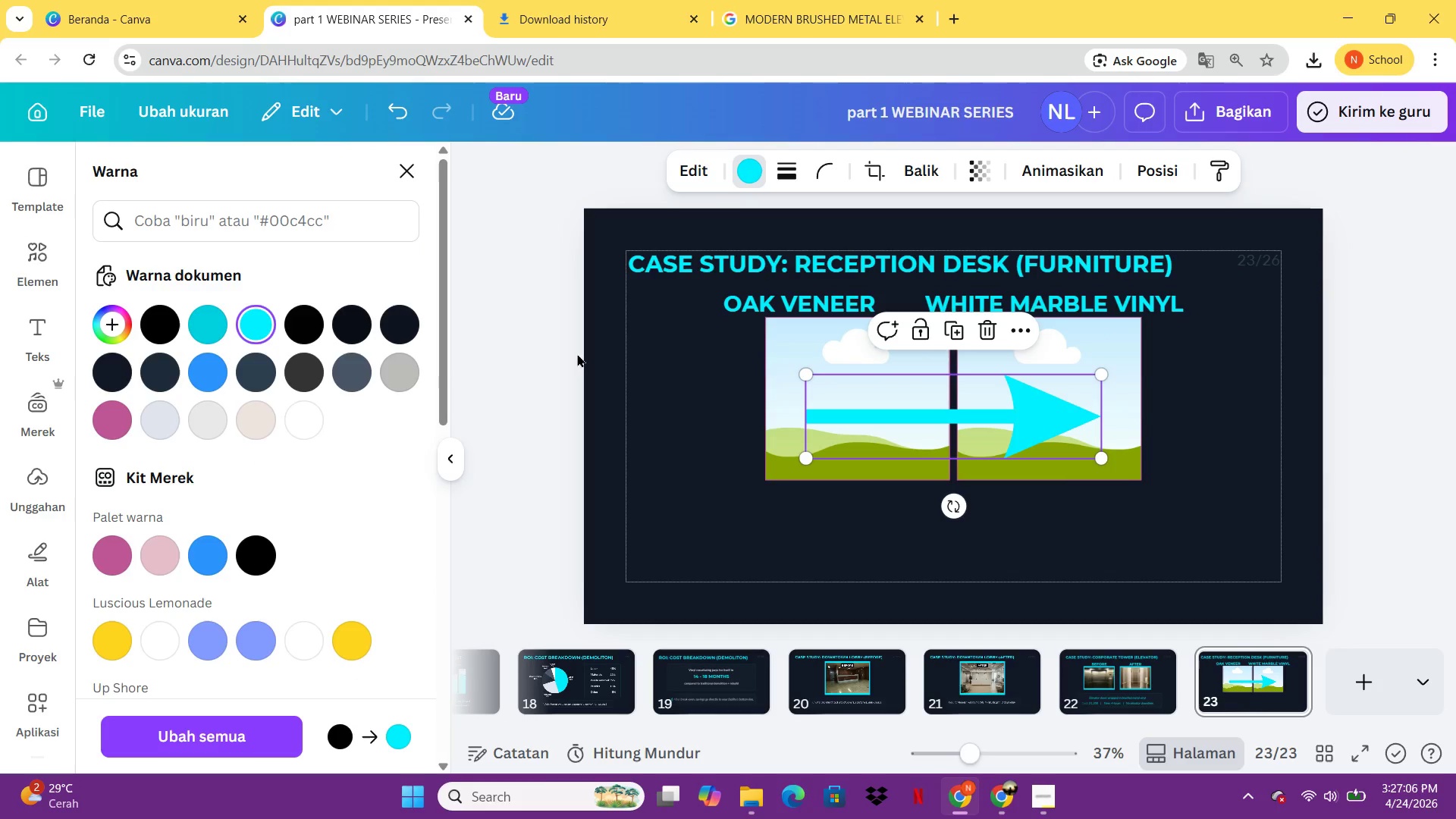 
left_click_drag(start_coordinate=[1104, 460], to_coordinate=[864, 378])
 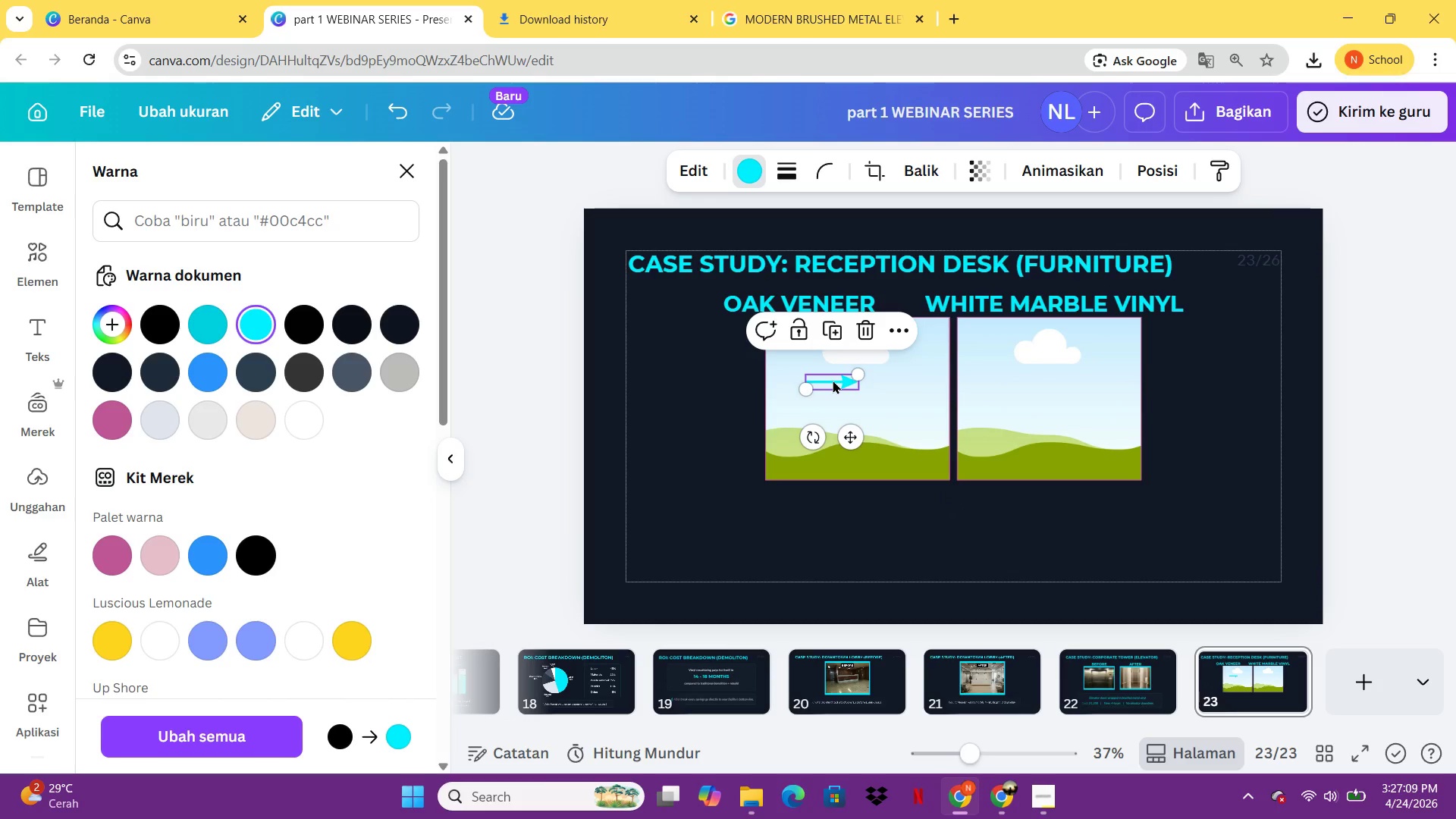 
left_click_drag(start_coordinate=[833, 380], to_coordinate=[903, 306])
 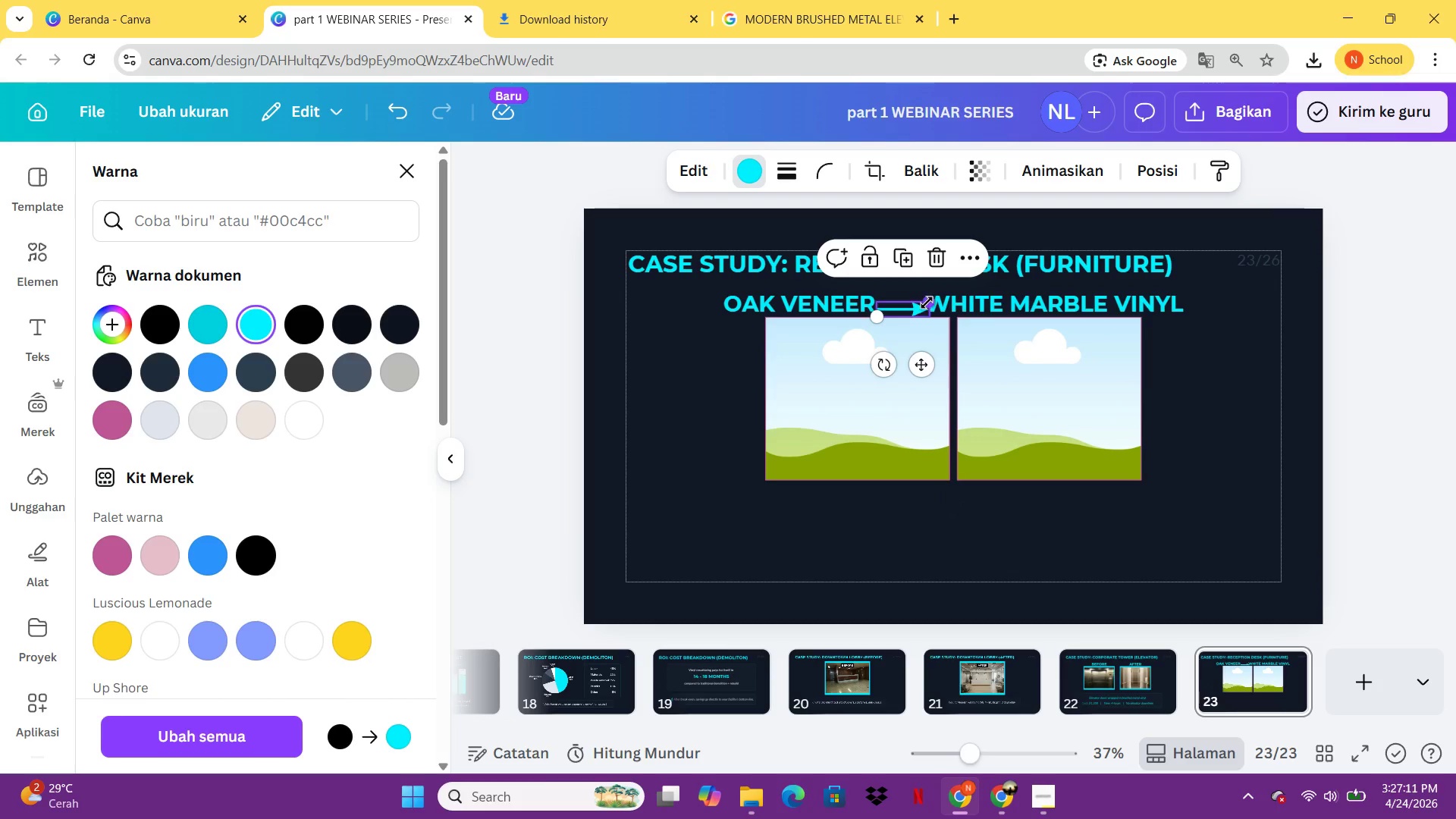 
left_click_drag(start_coordinate=[927, 302], to_coordinate=[911, 303])
 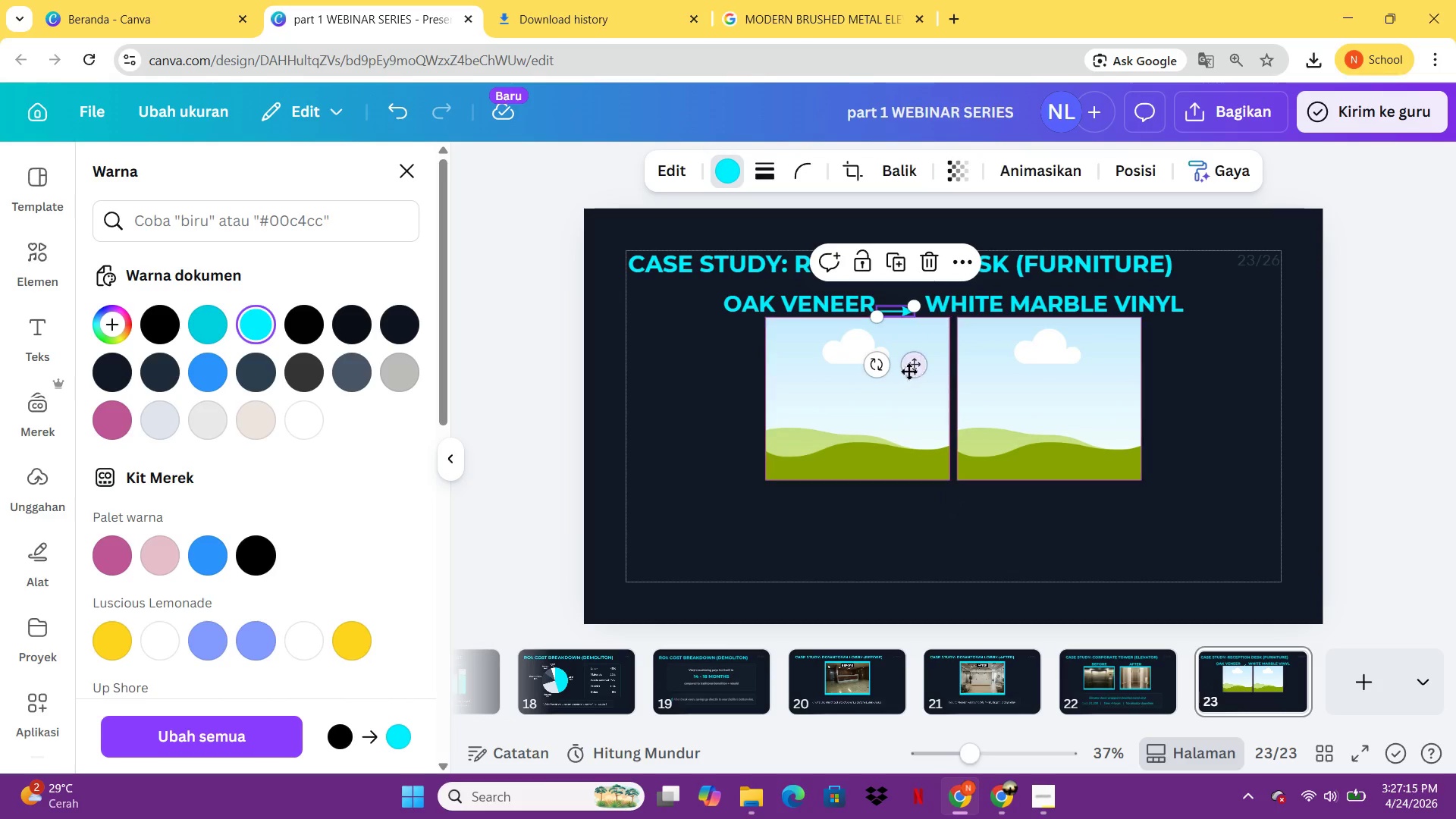 
left_click_drag(start_coordinate=[911, 366], to_coordinate=[915, 362])
 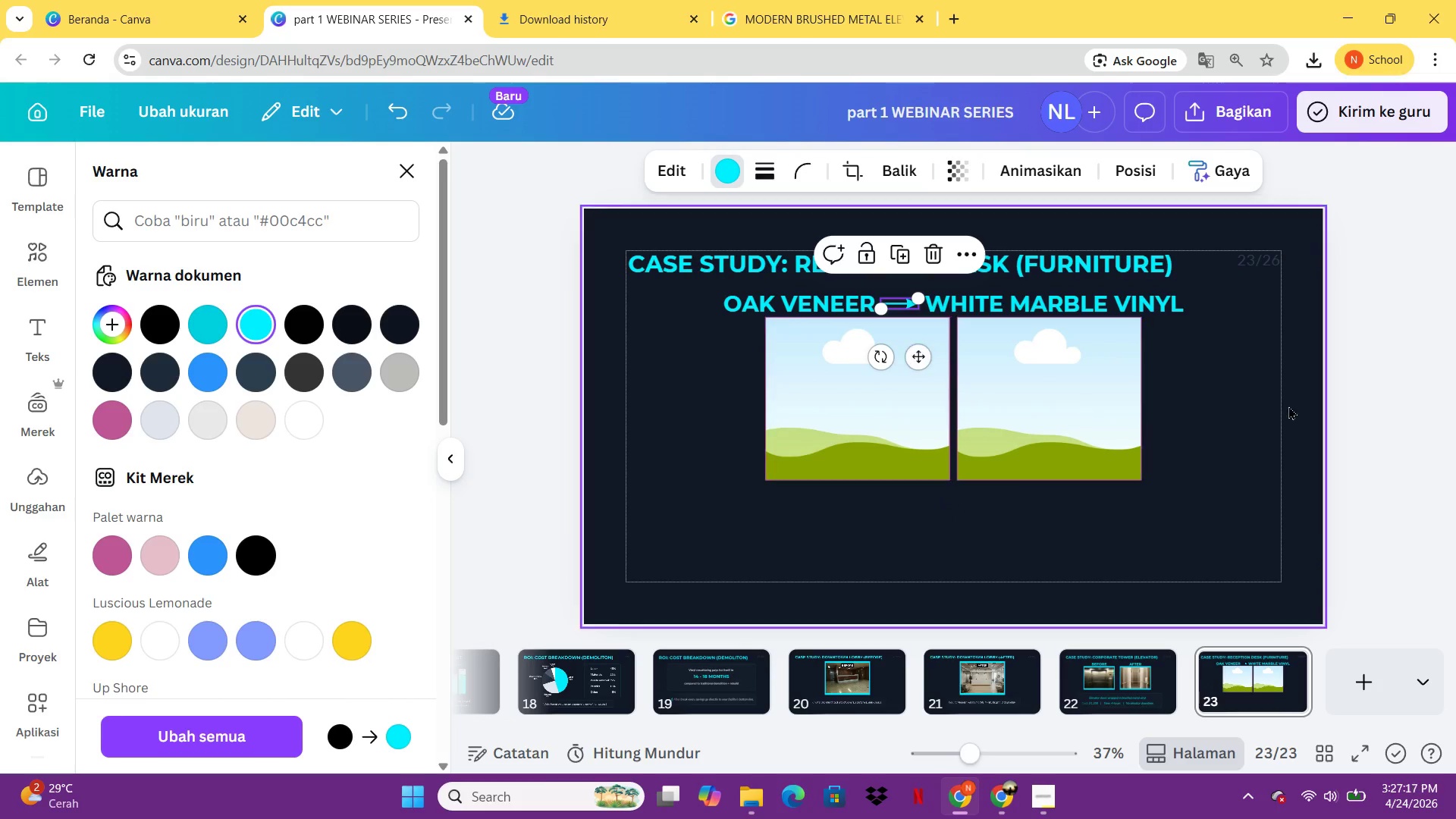 
left_click([1289, 406])
 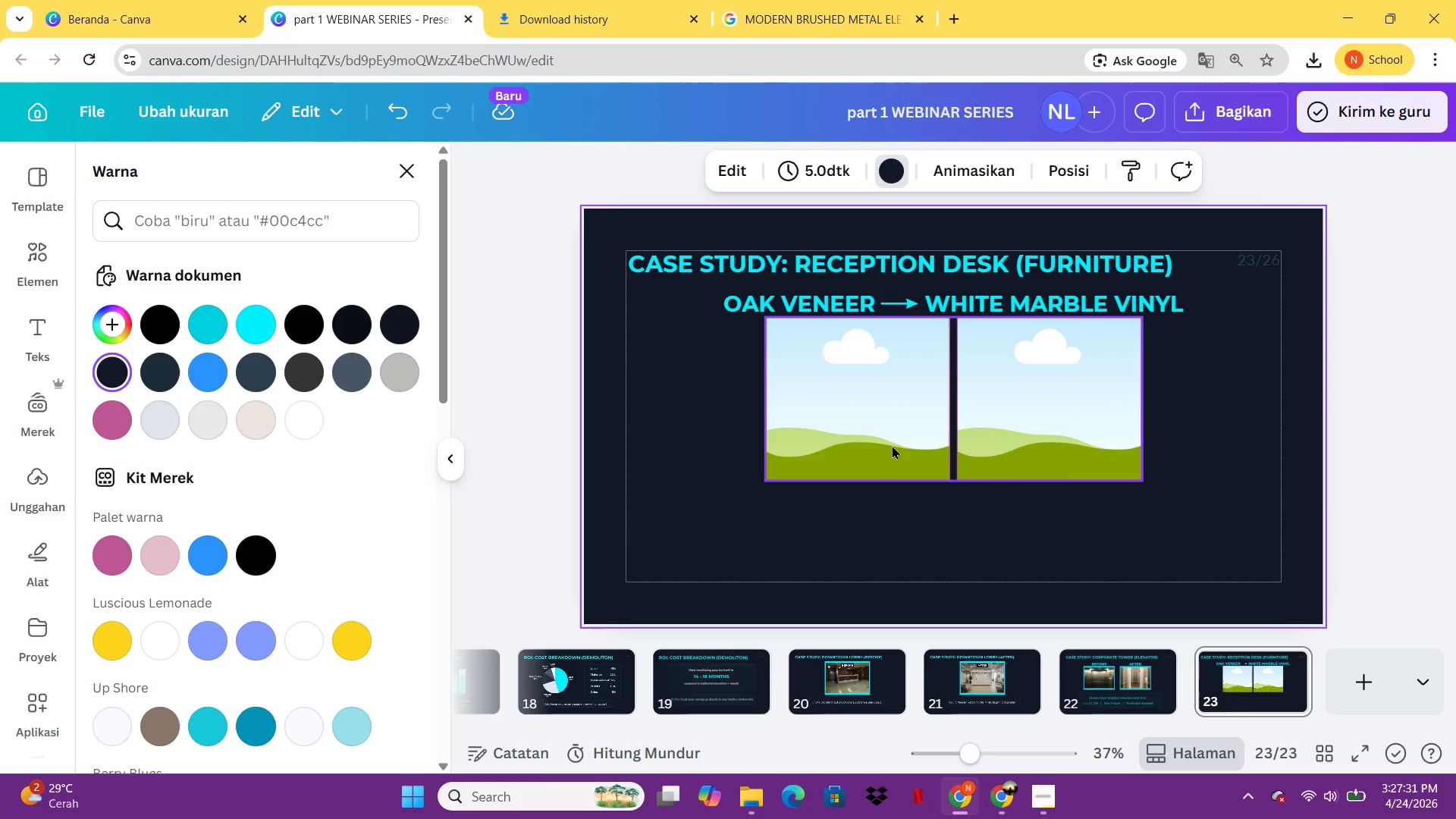 
wait(18.67)
 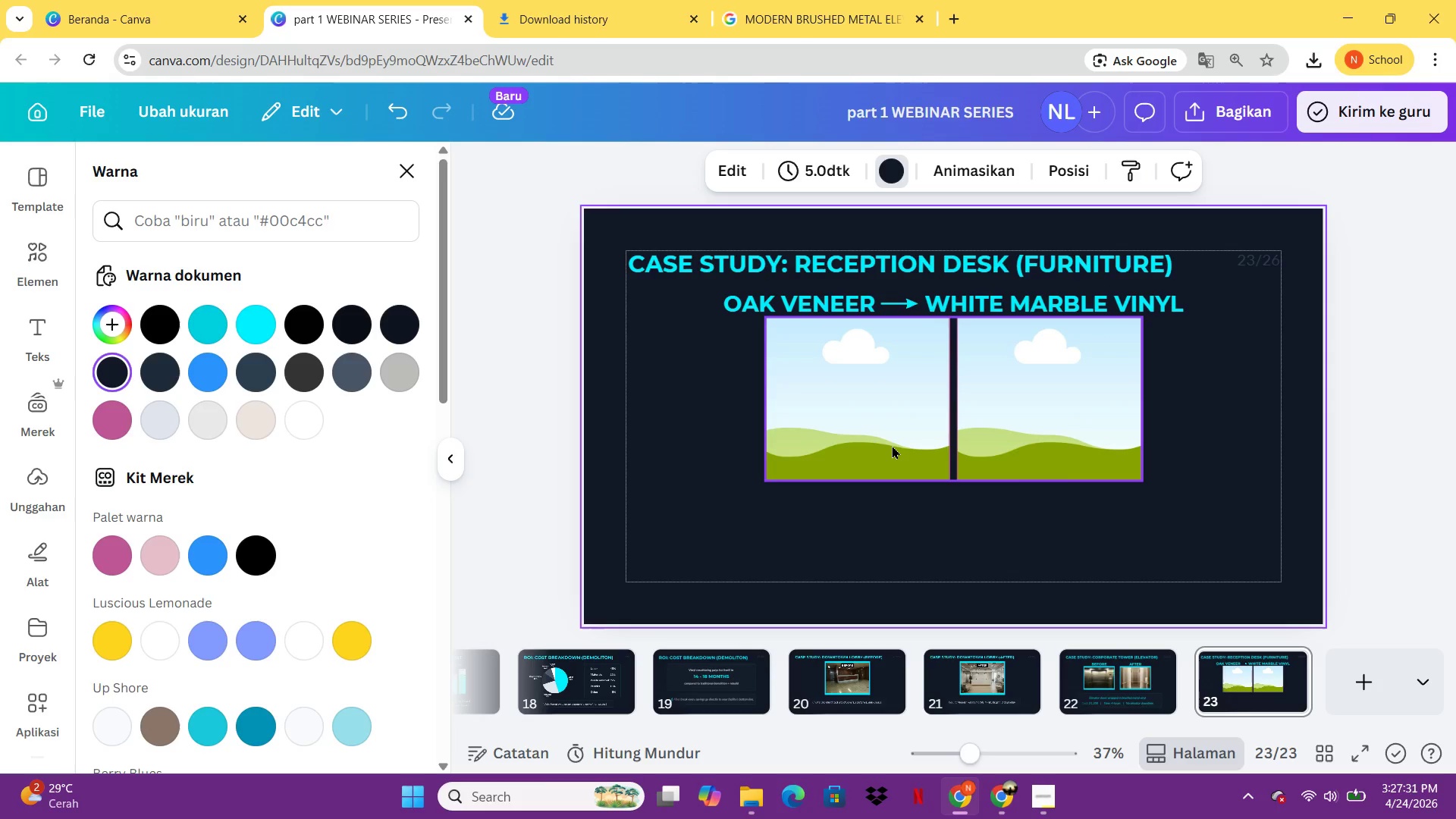 
left_click([1119, 654])
 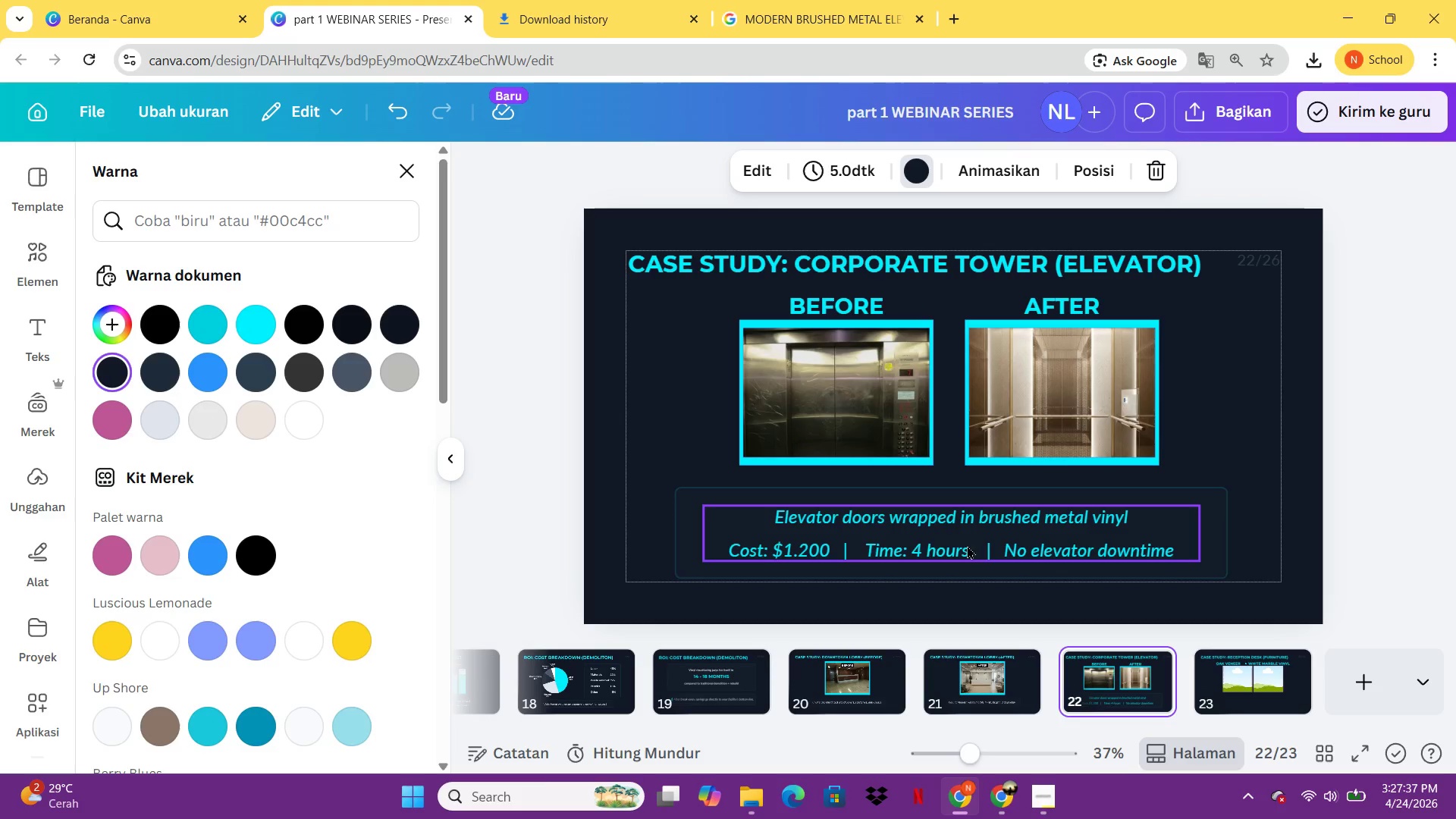 
left_click([921, 535])
 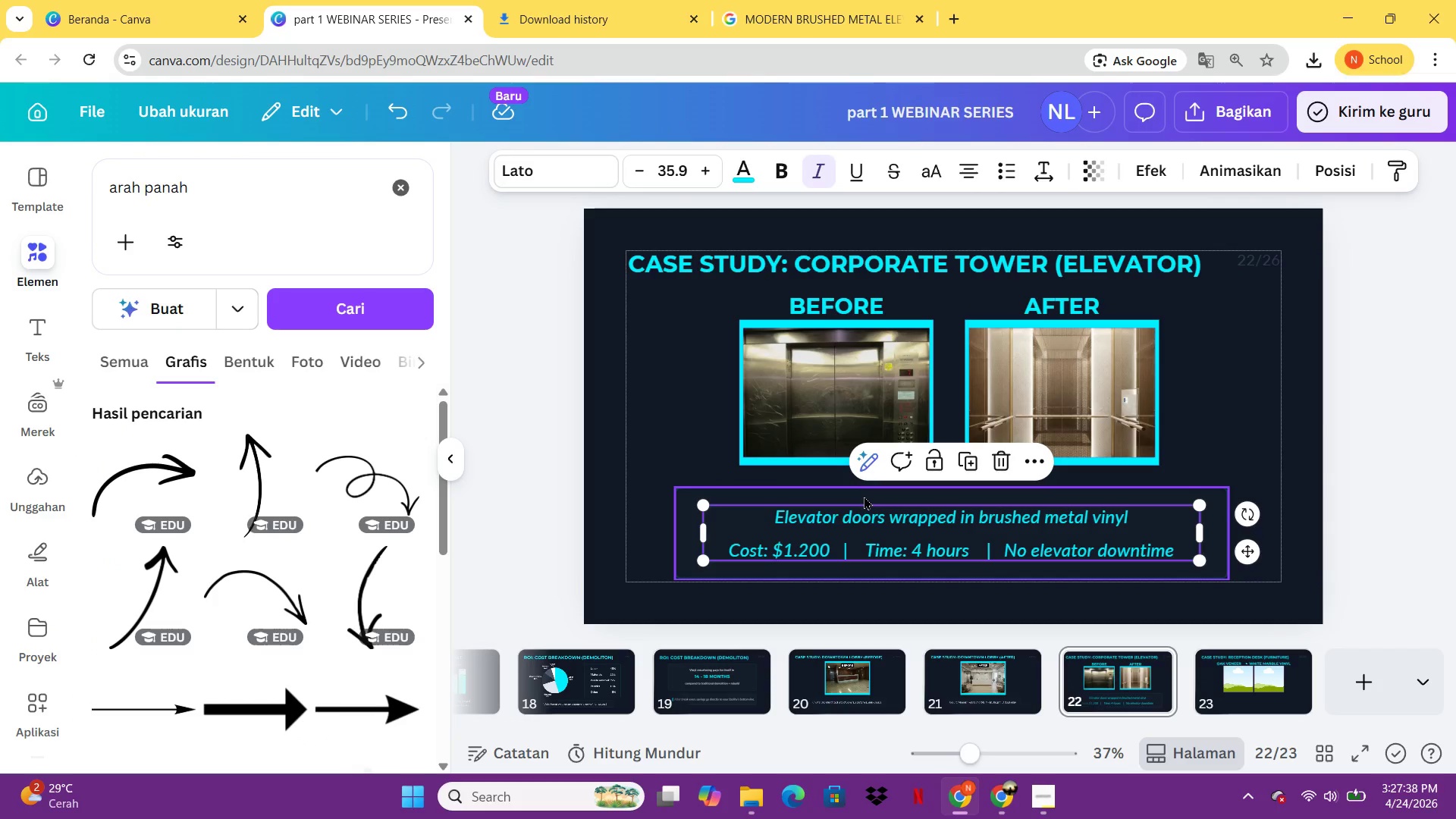 
hold_key(key=ShiftLeft, duration=0.39)
left_click([864, 496])
 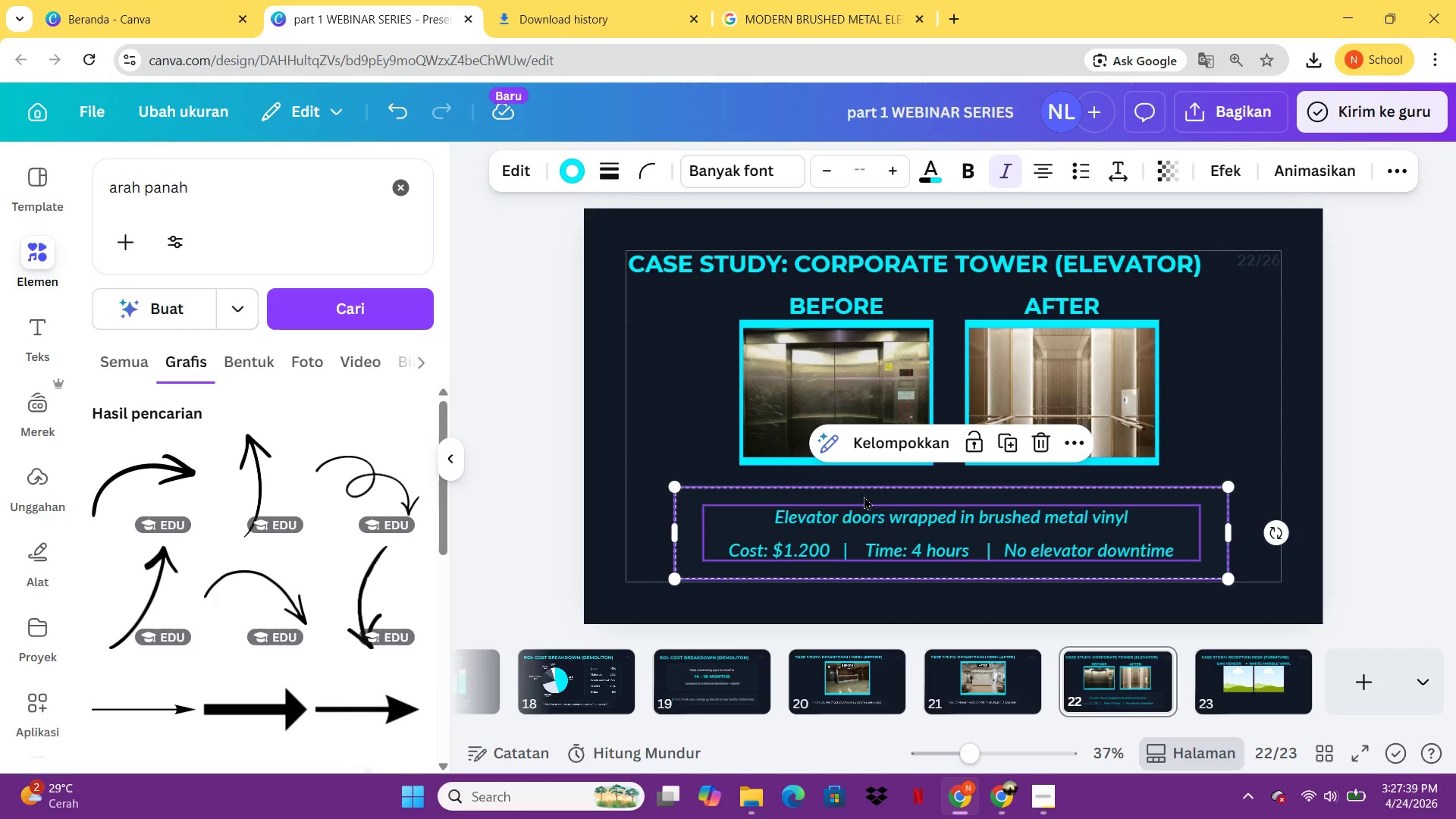 
key(Control+C)
 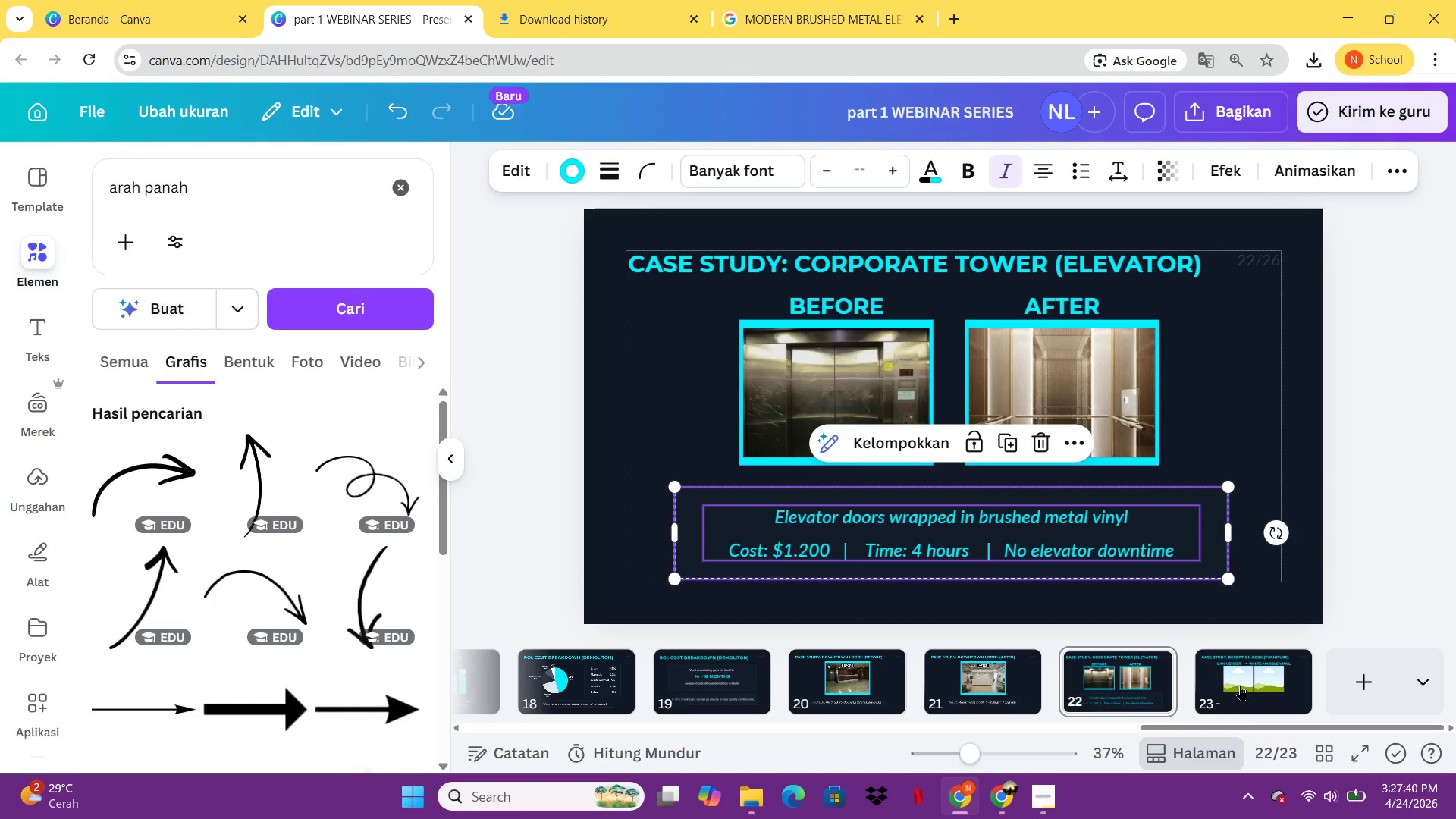 
left_click([1240, 685])
 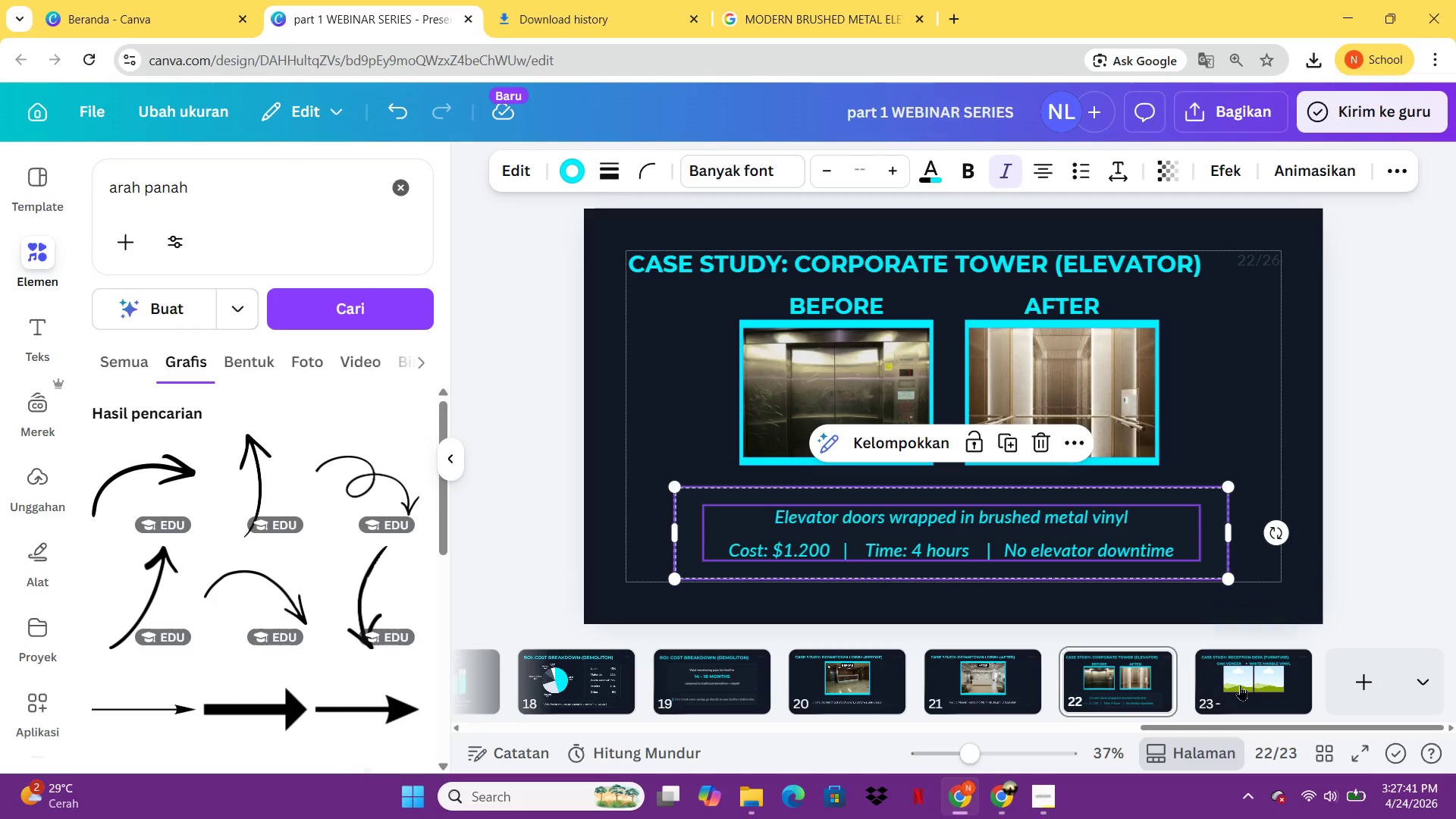 
key(Control+ControlLeft)
 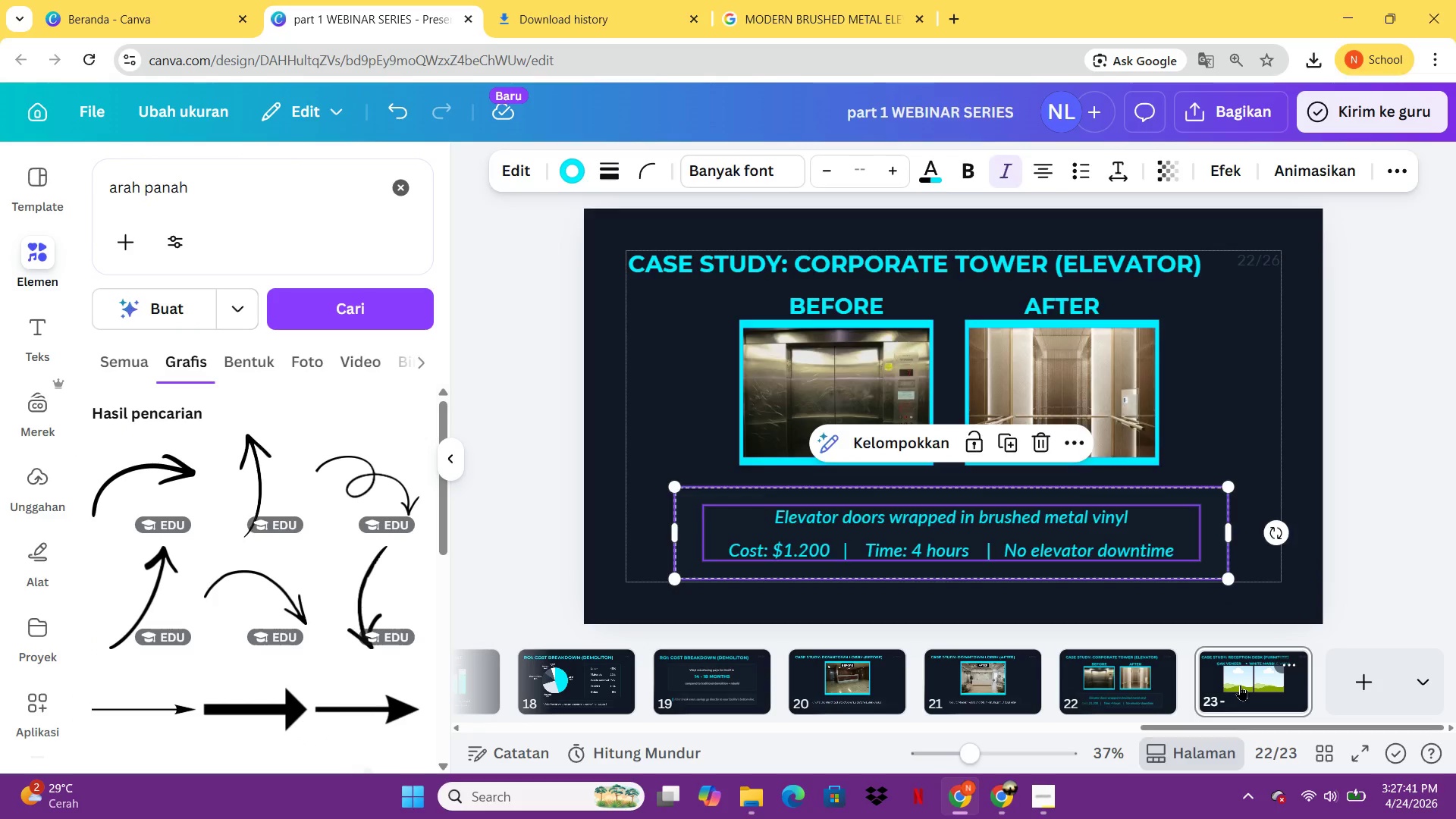 
key(Control+V)
 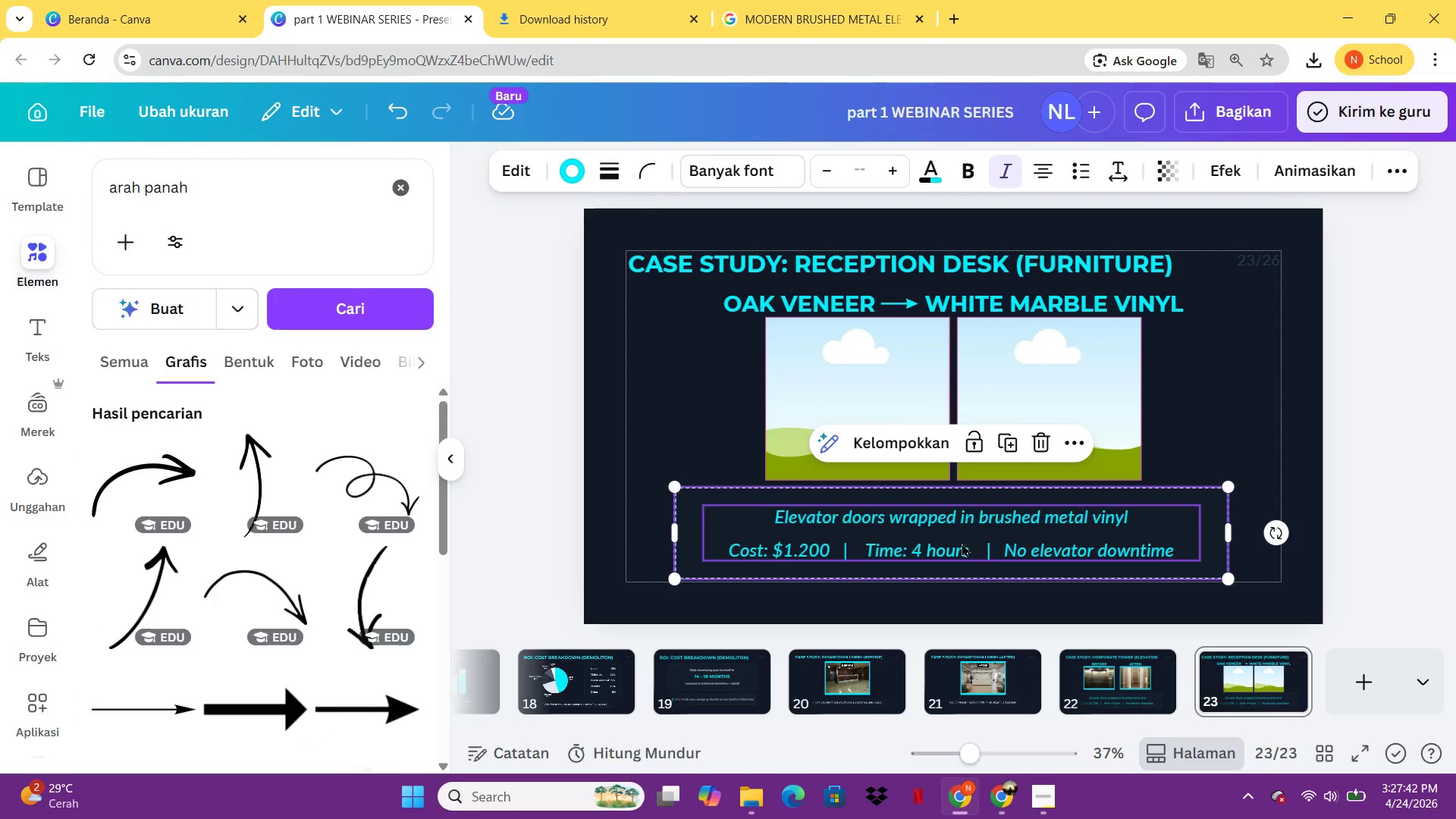 
double_click([962, 543])
 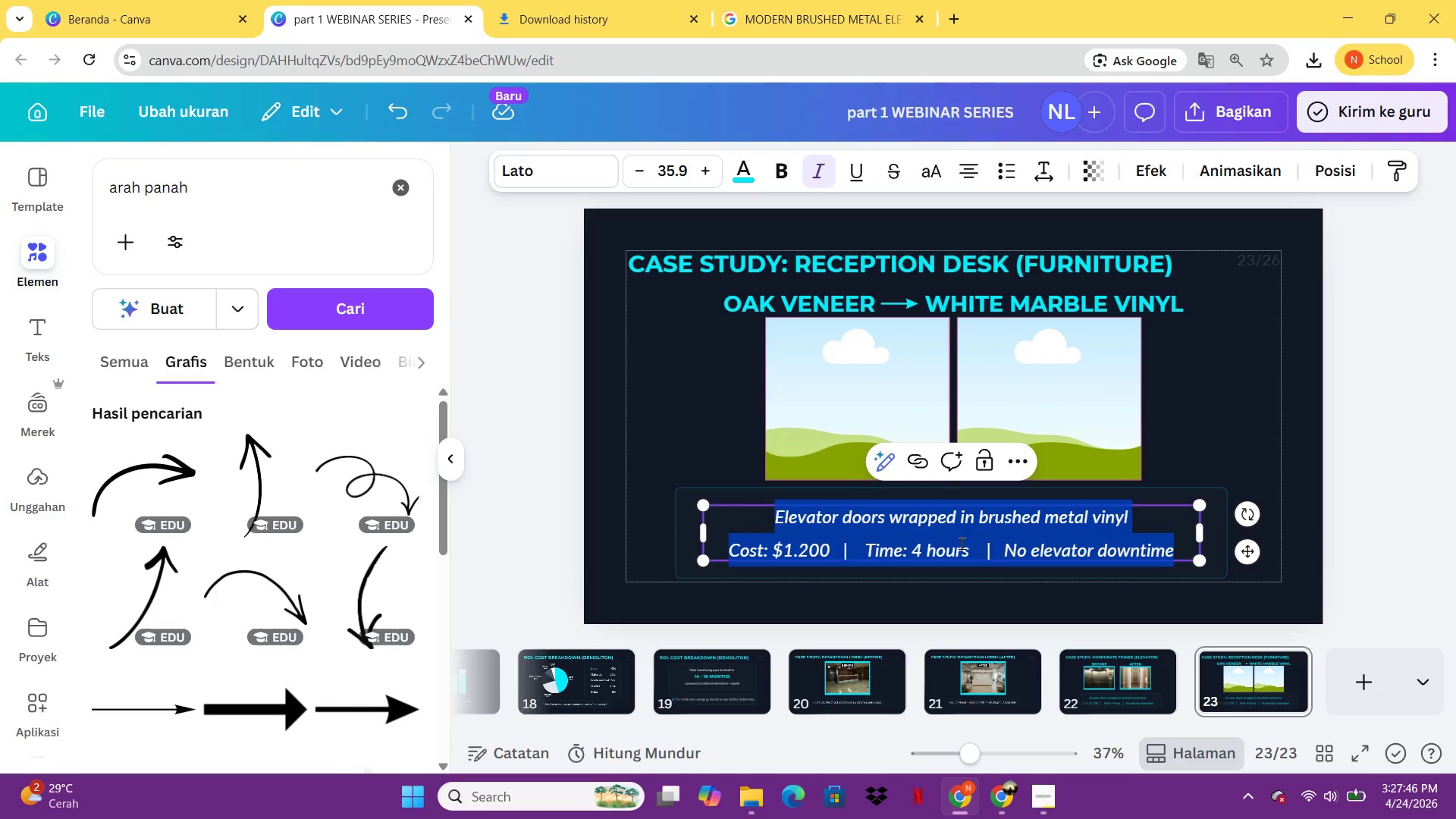 
wait(8.41)
 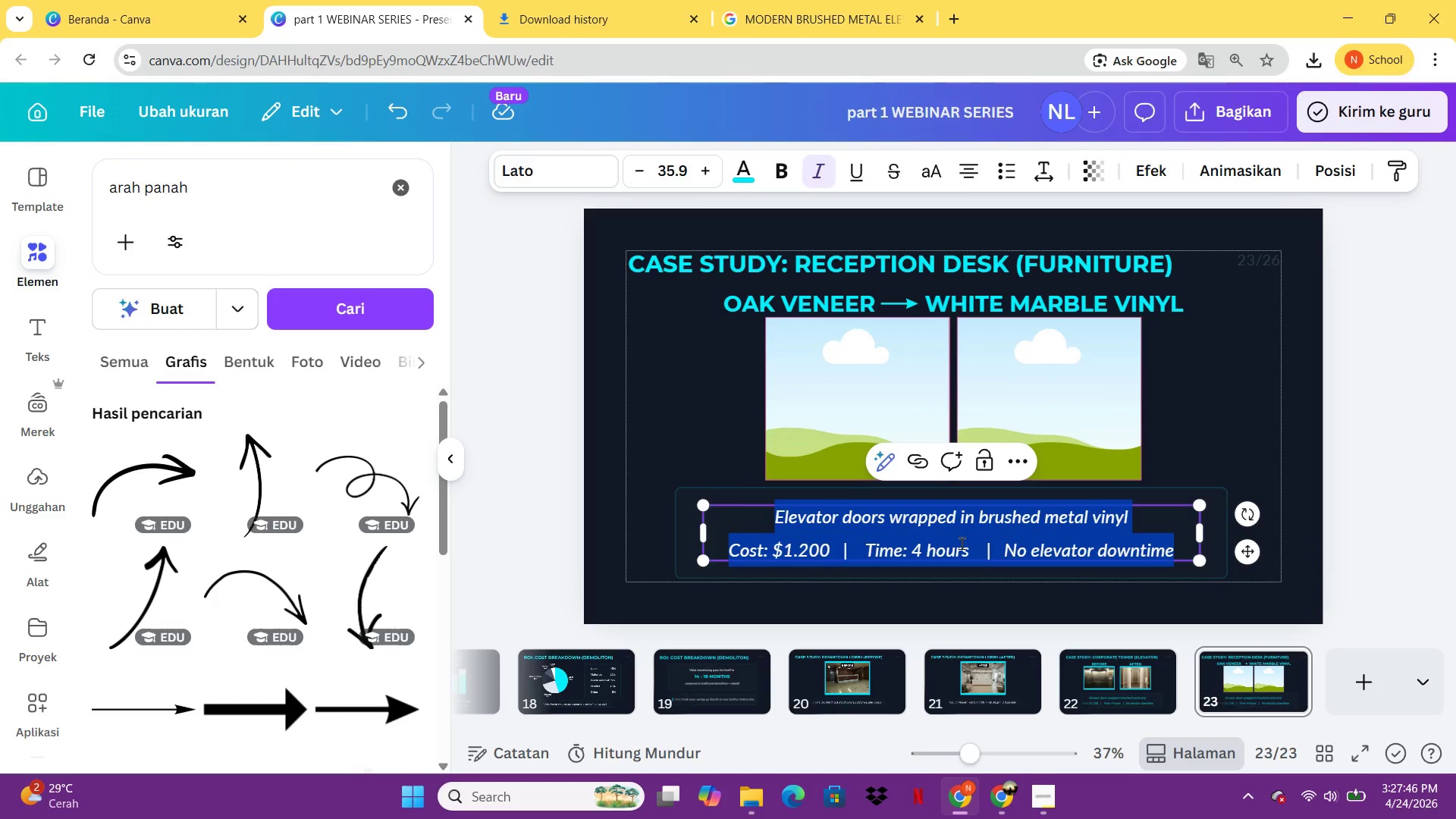 
key(Control+CapsLock)
 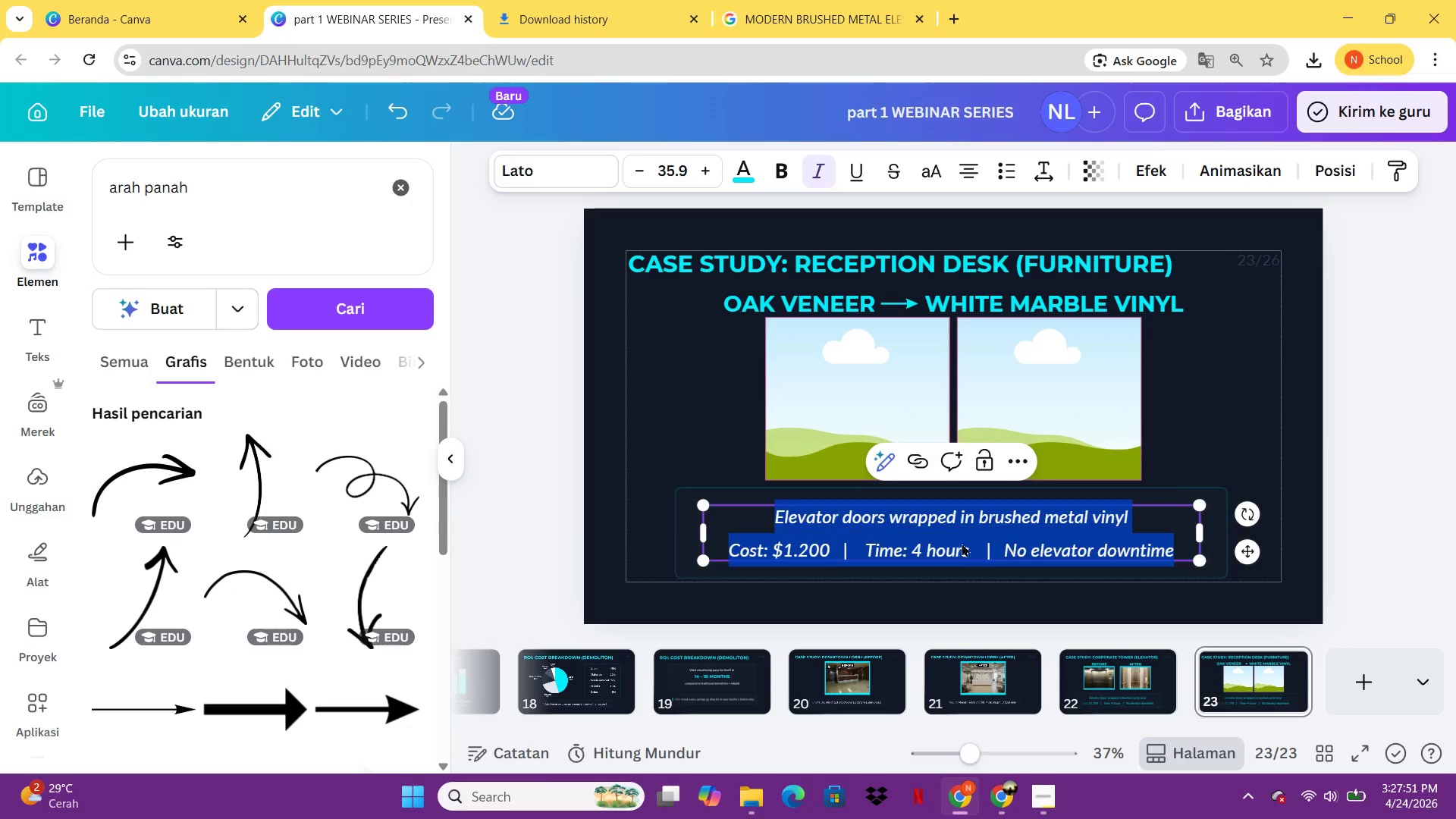 
key(Control+Shift+ShiftLeft)
 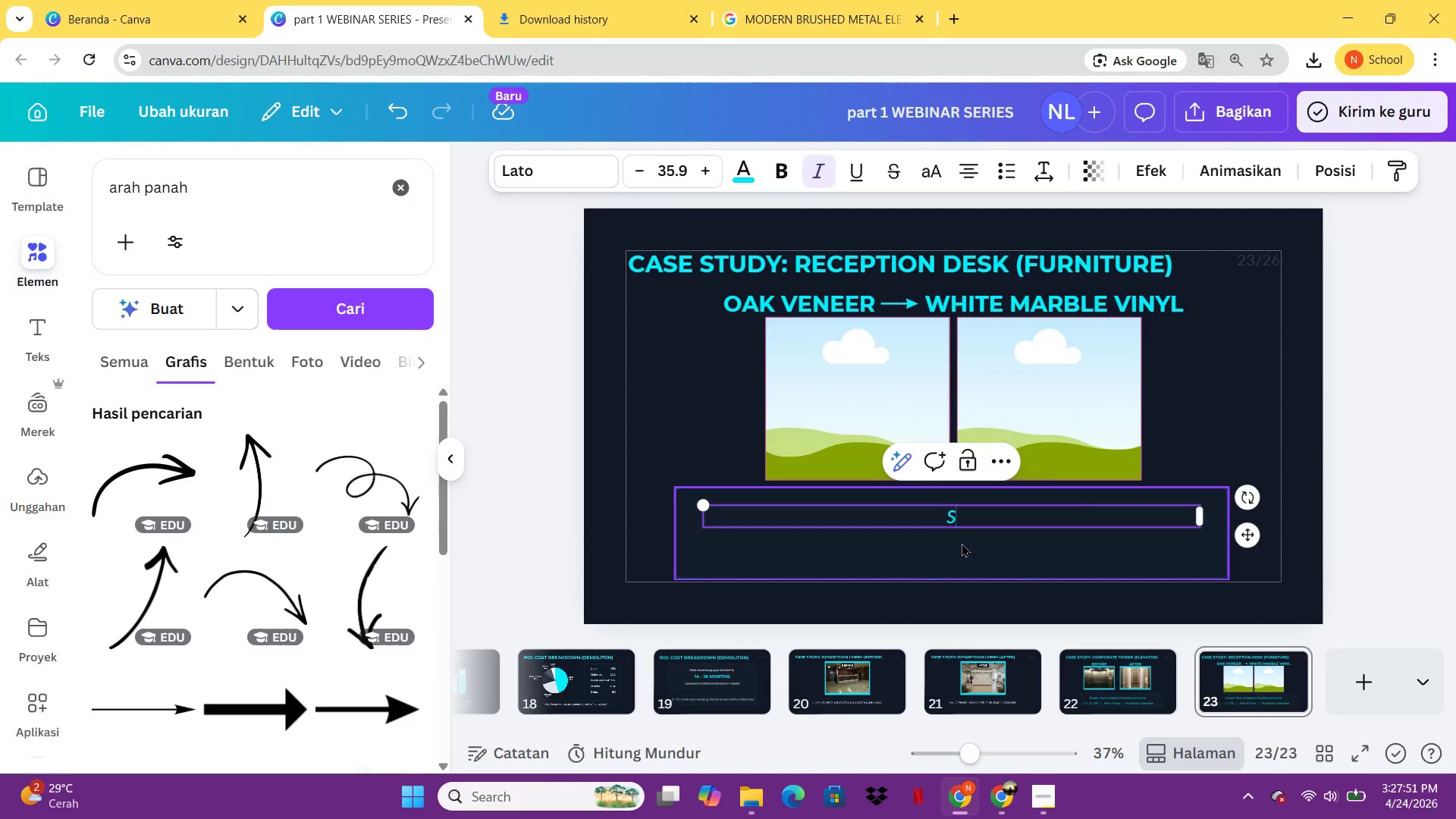 
key(Control+Shift+S)
 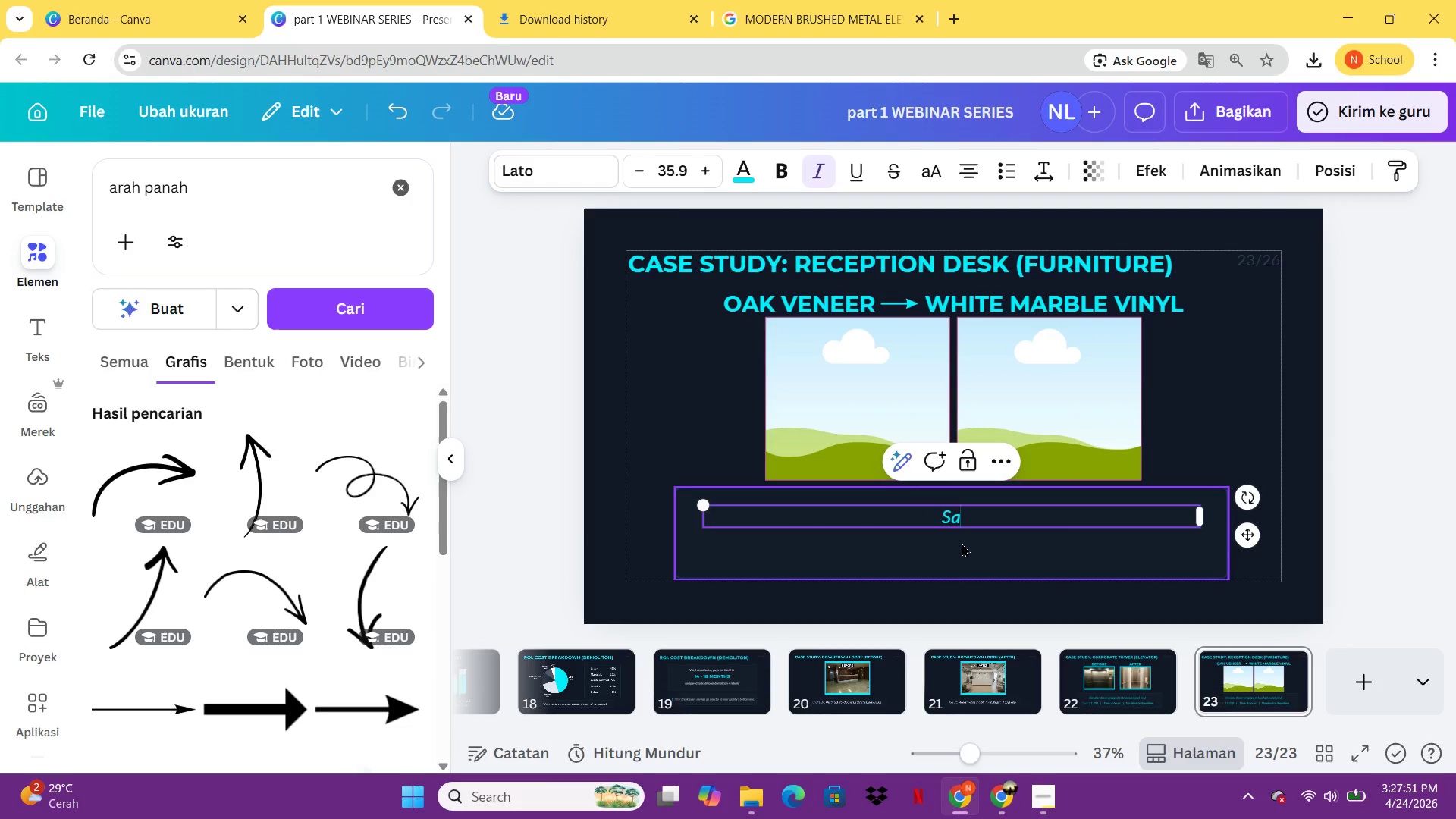 
type(avings: $8.000 compared to new reception desk)
 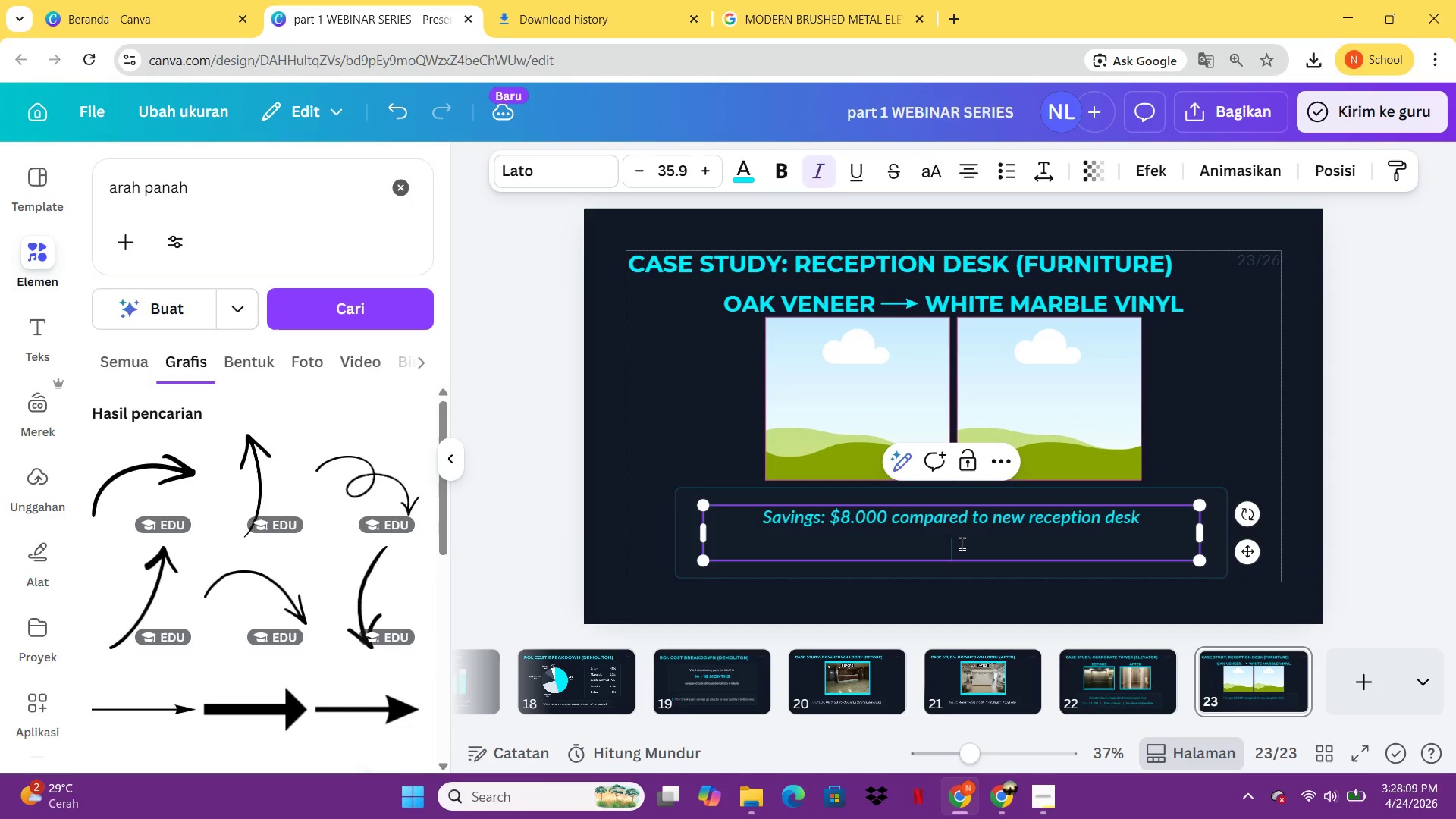 
 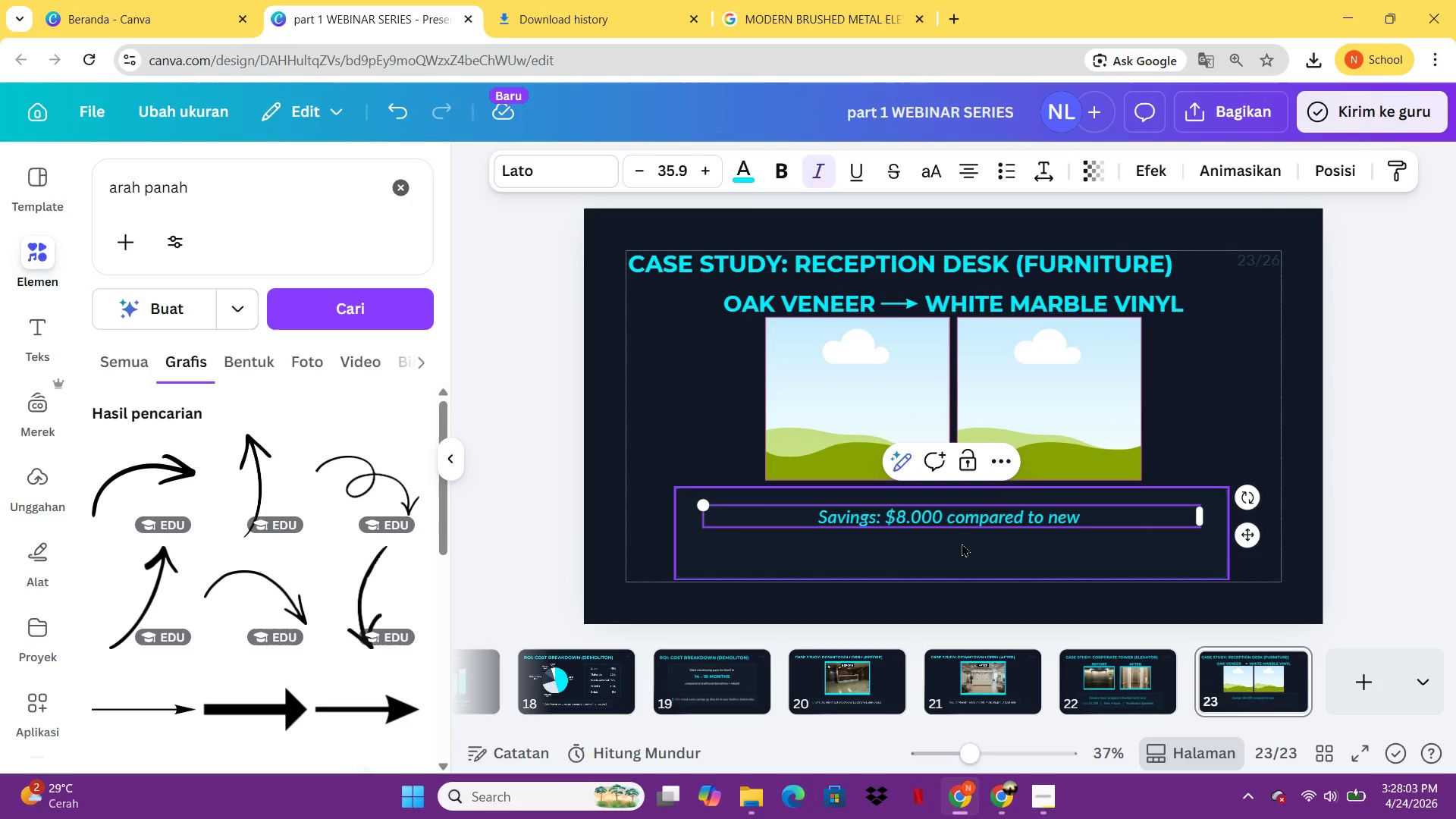 
key(Enter)
 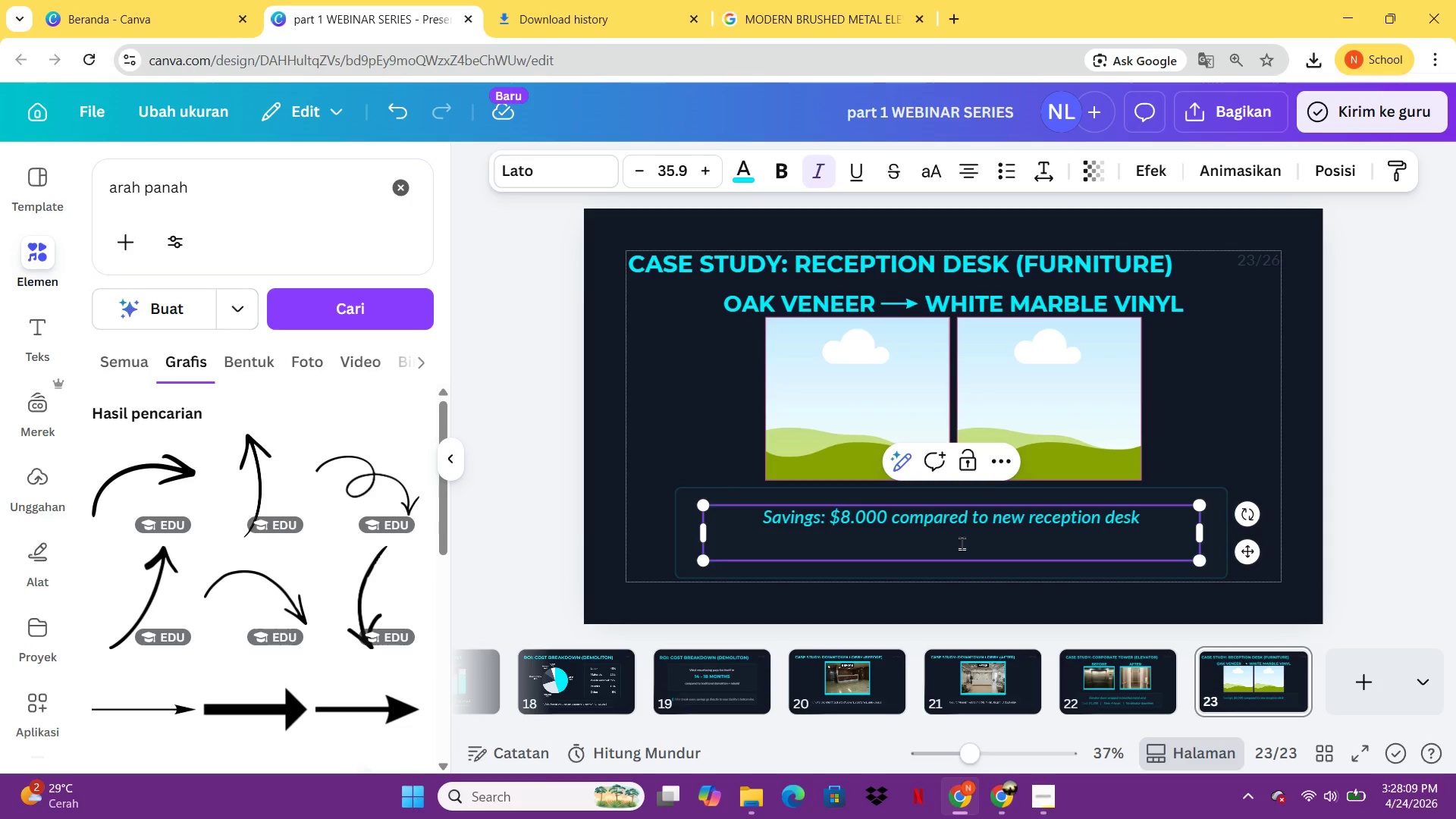 
type(Turnaround )
key(Backspace)
type(: 200)
key(Backspace)
key(Backspace)
type( days (vs 6 weeks for custom furniture))
 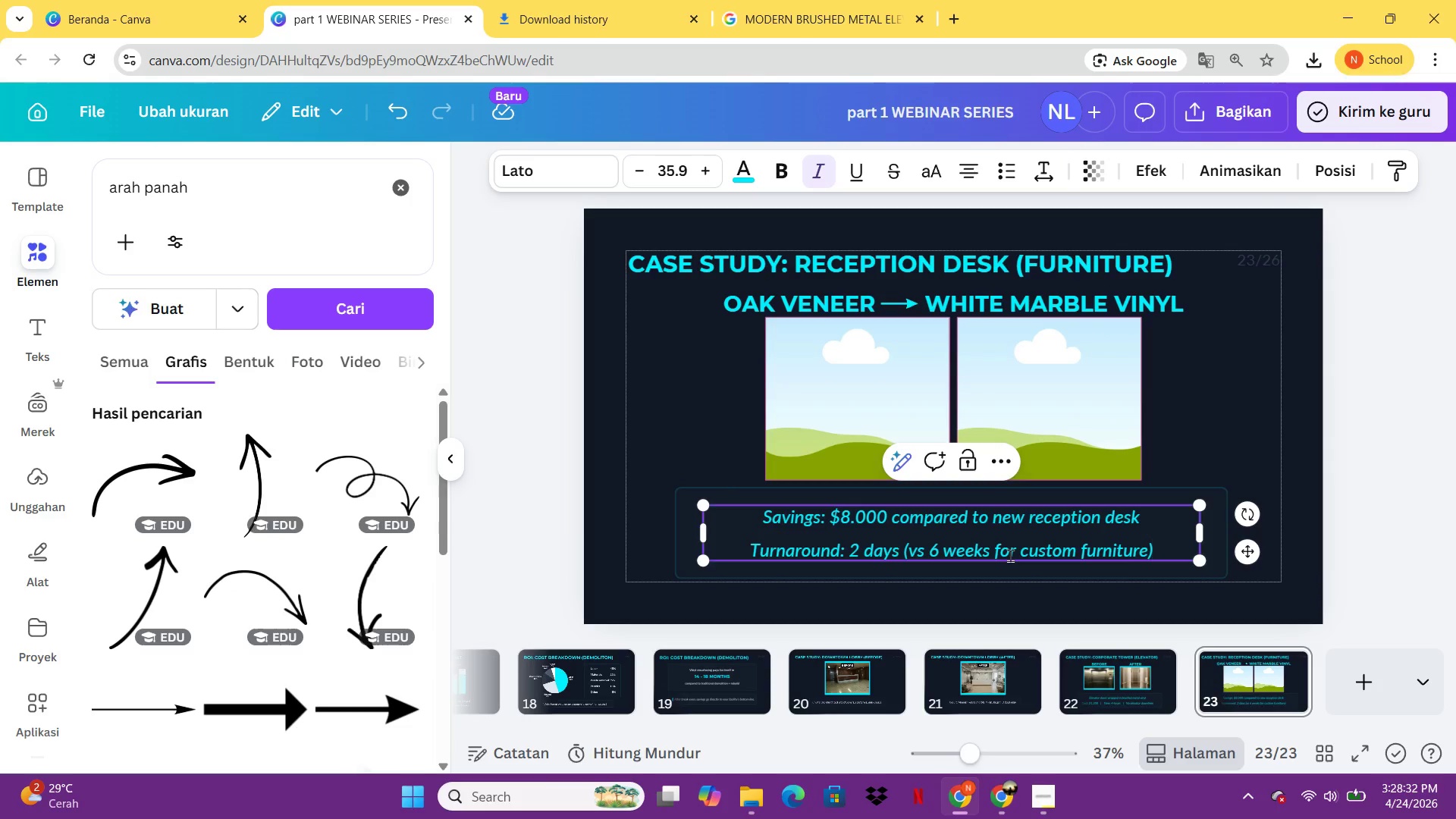 
left_click([1285, 567])
 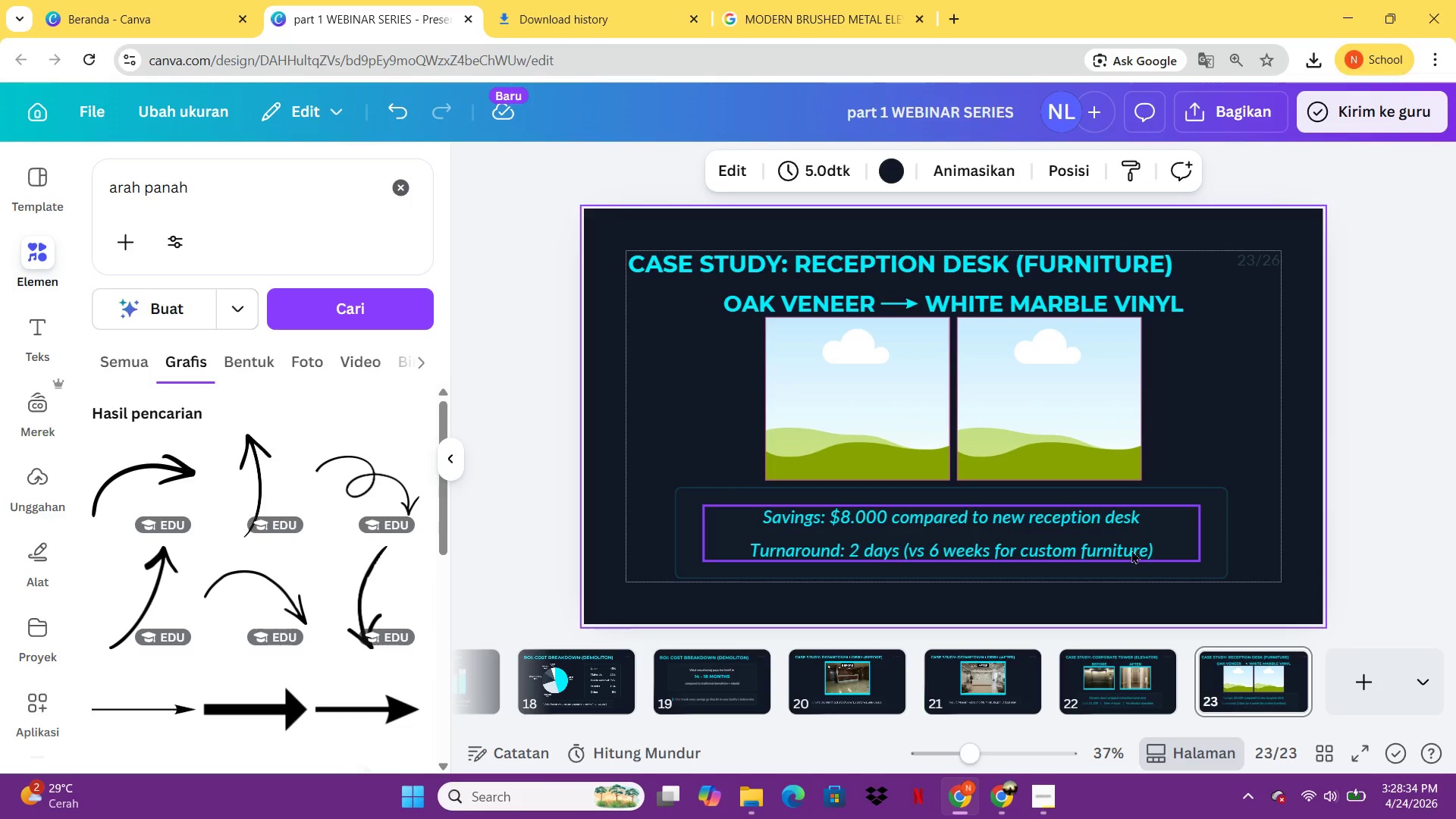 
left_click([1130, 550])
 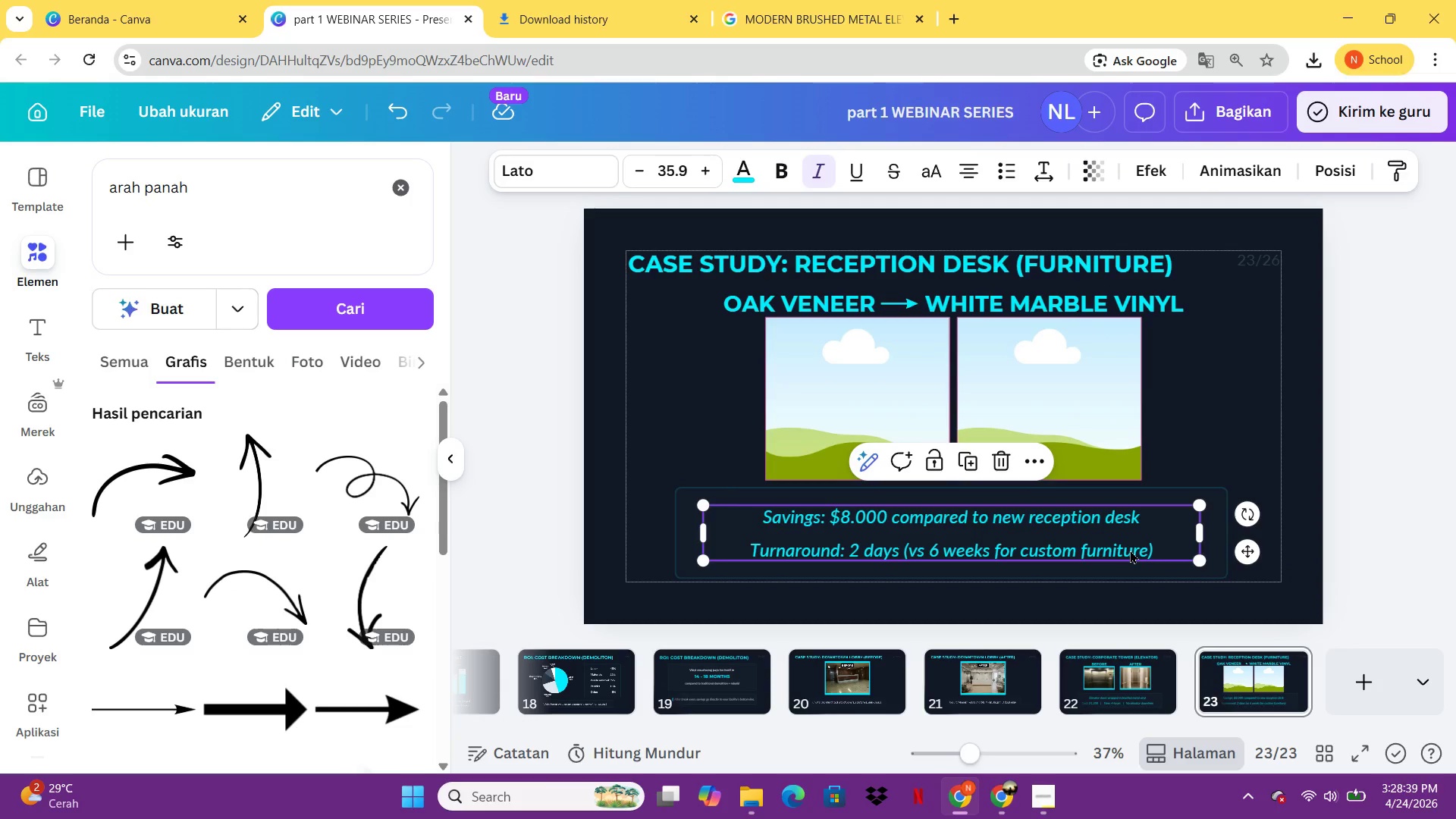 
wait(6.41)
 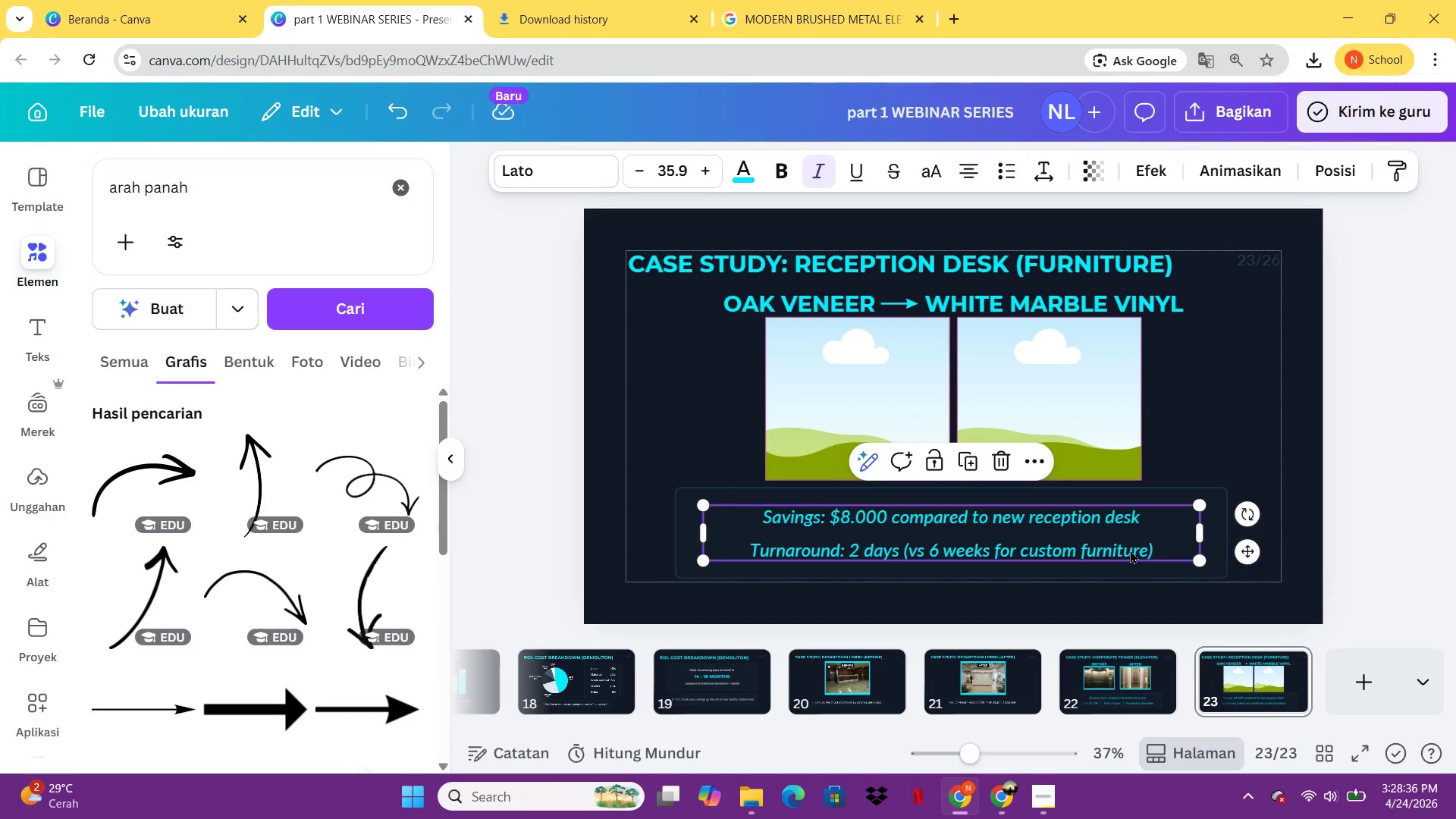 
left_click([1098, 413])
 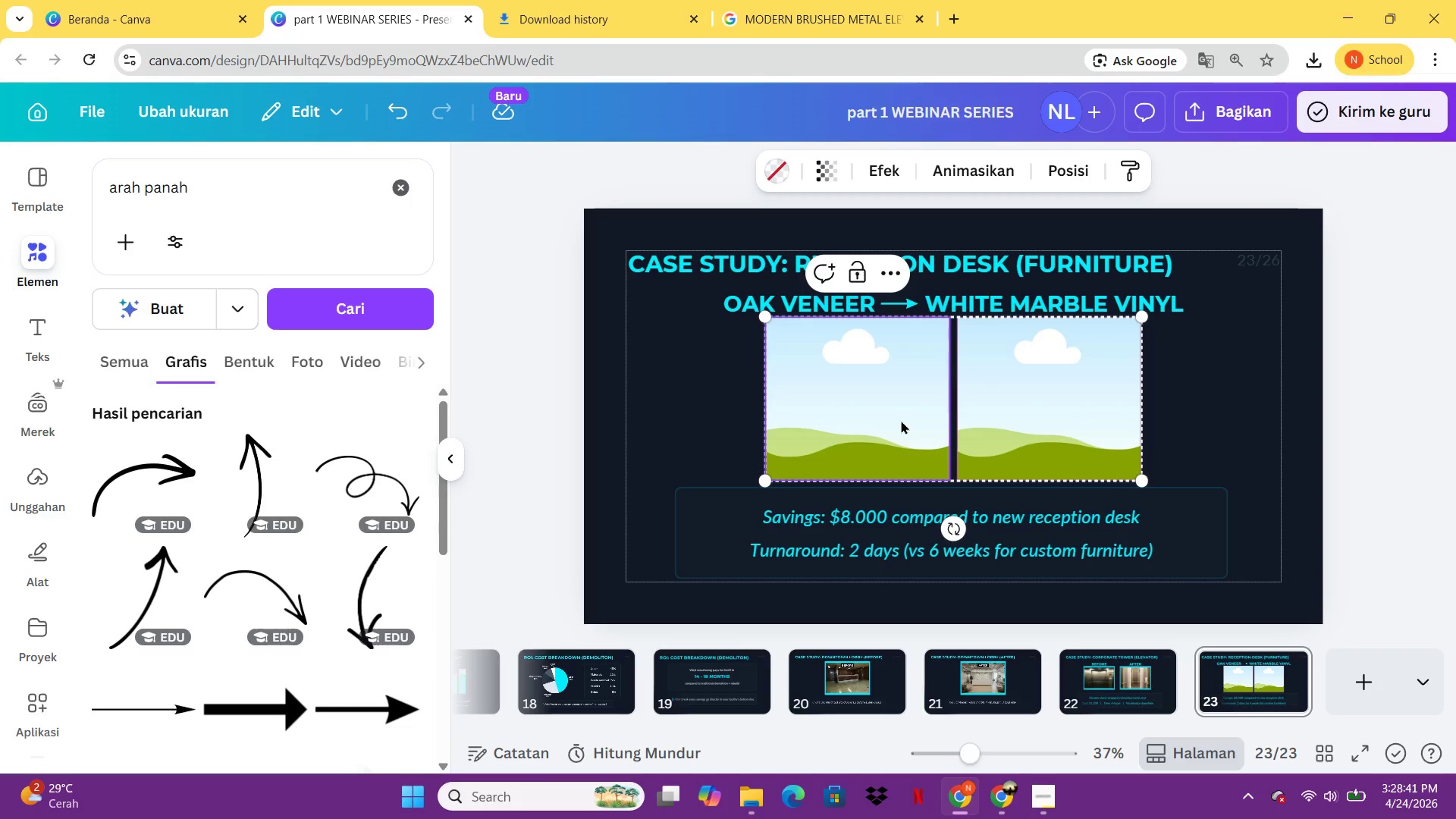 
double_click([901, 420])
 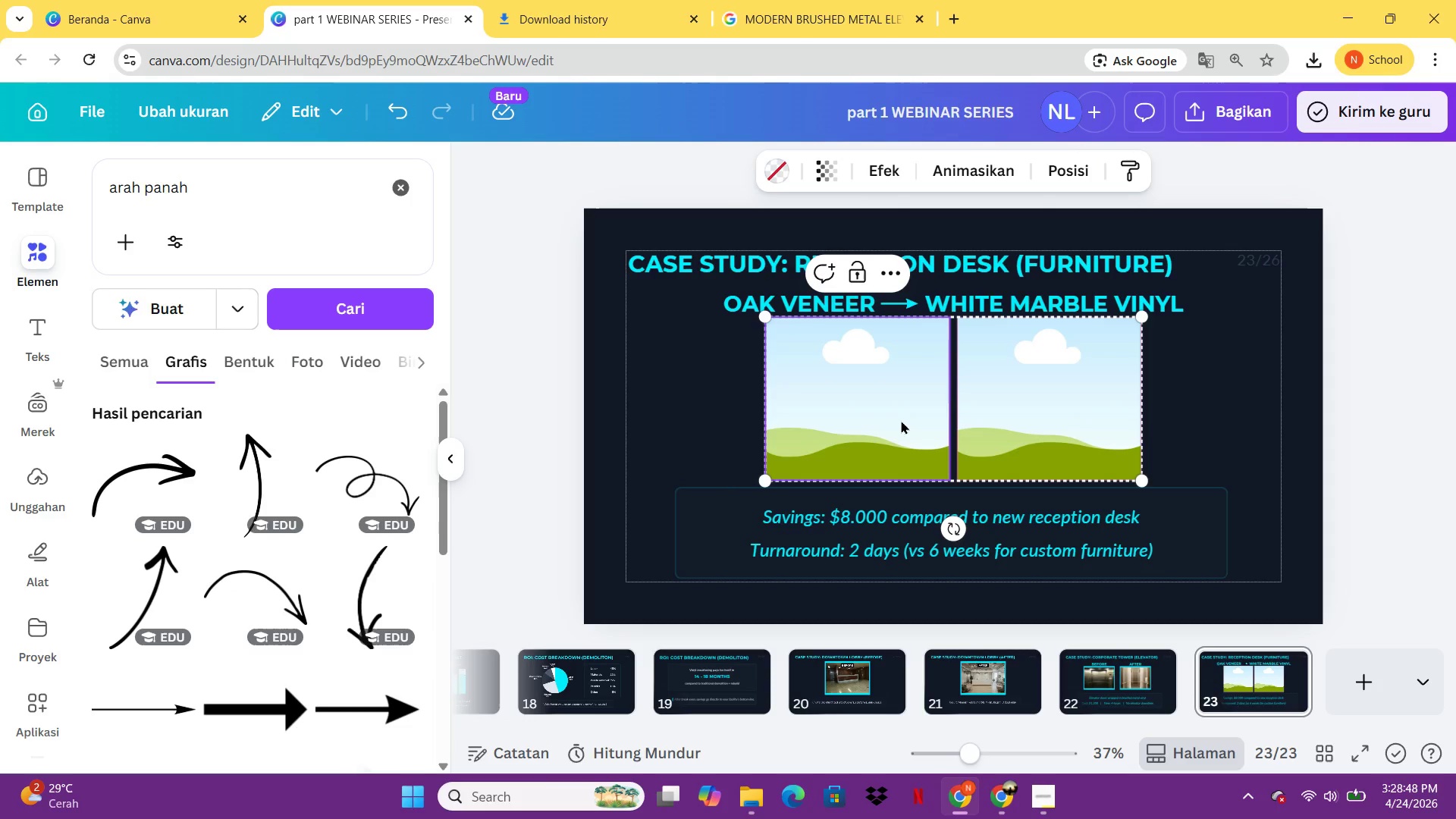 
wait(11.31)
 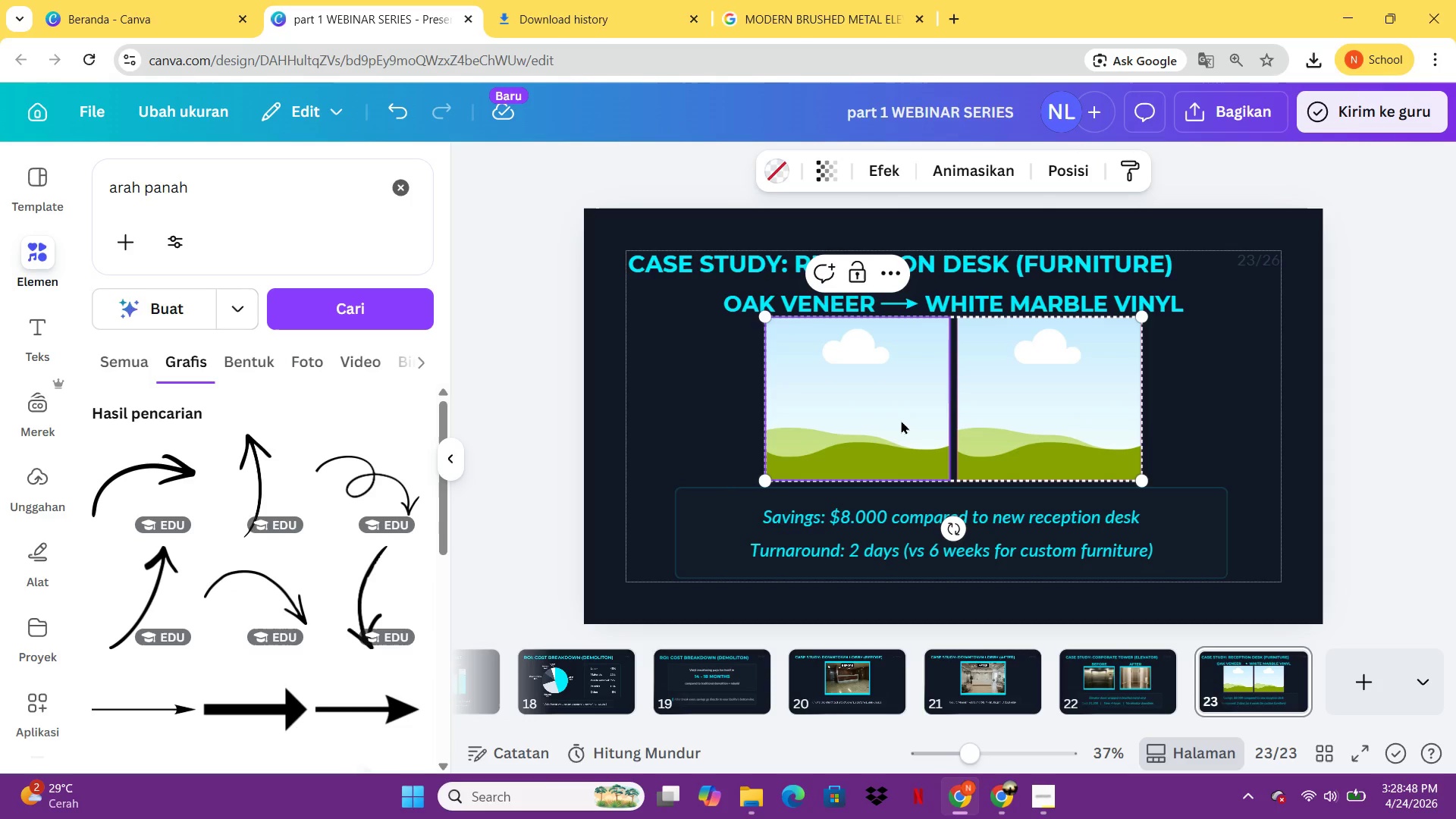 
left_click_drag(start_coordinate=[243, 194], to_coordinate=[121, 205])
 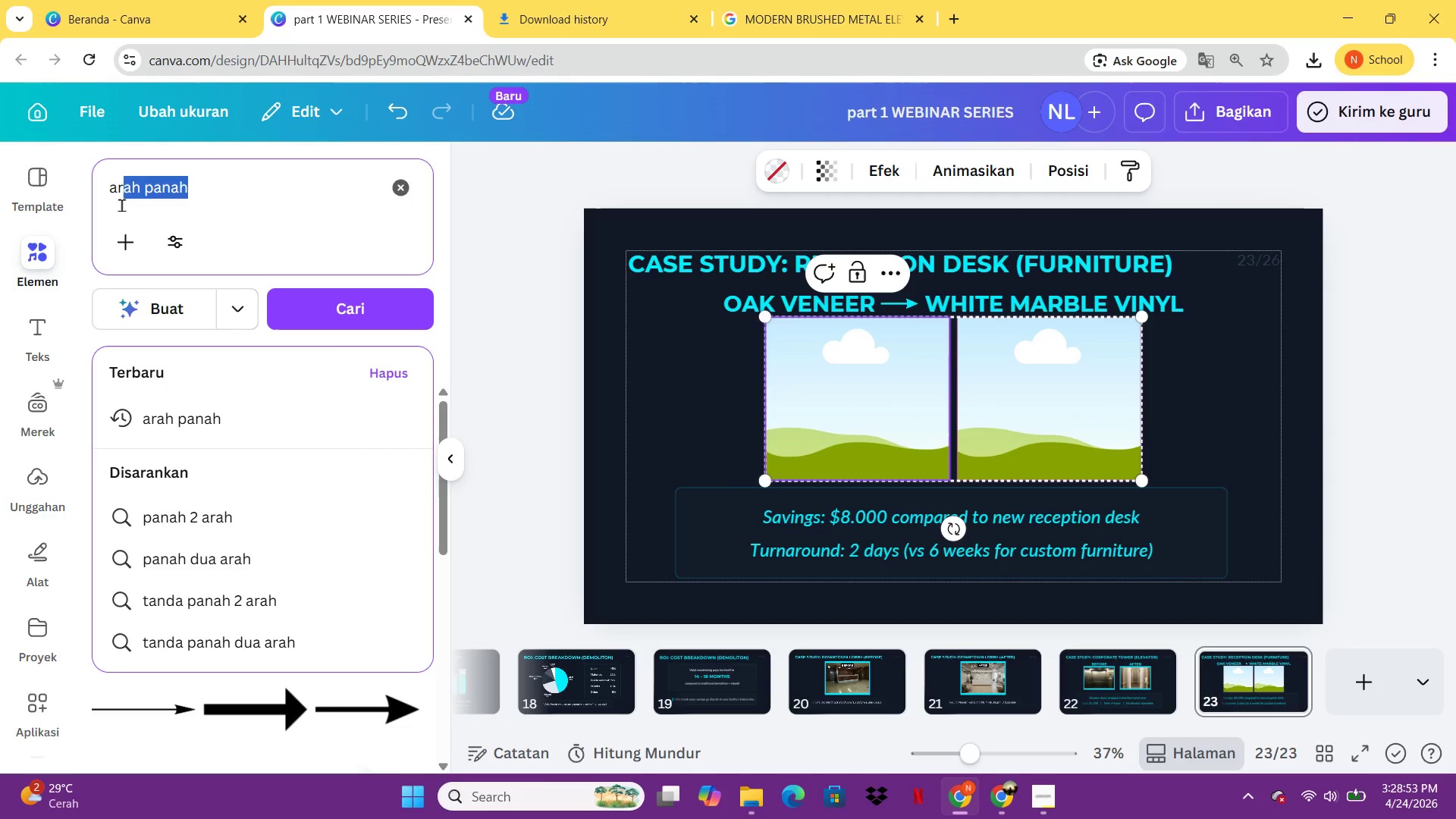 
key(Control+ControlLeft)
 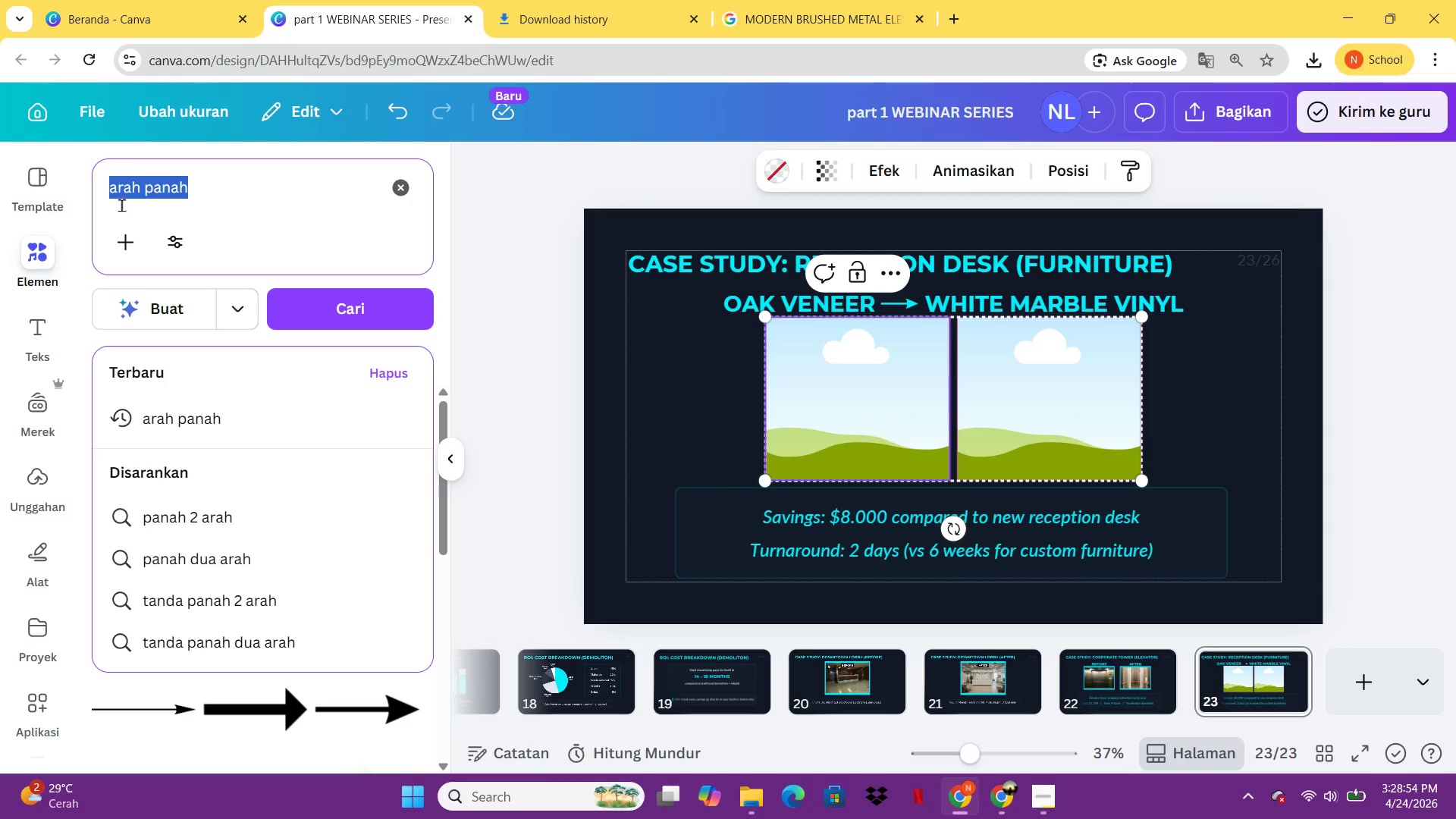 
key(Control+A)
 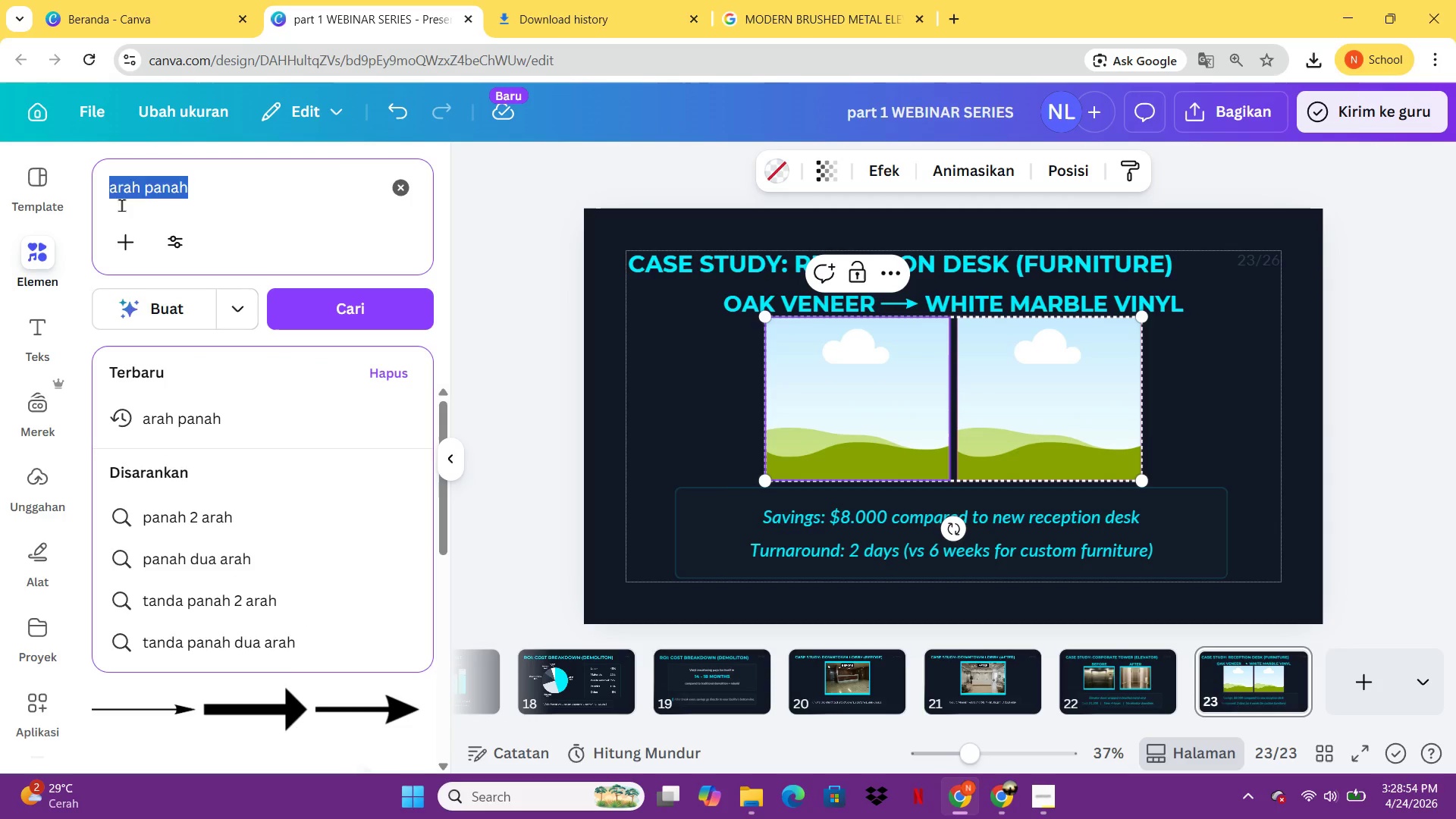 
type(old)
 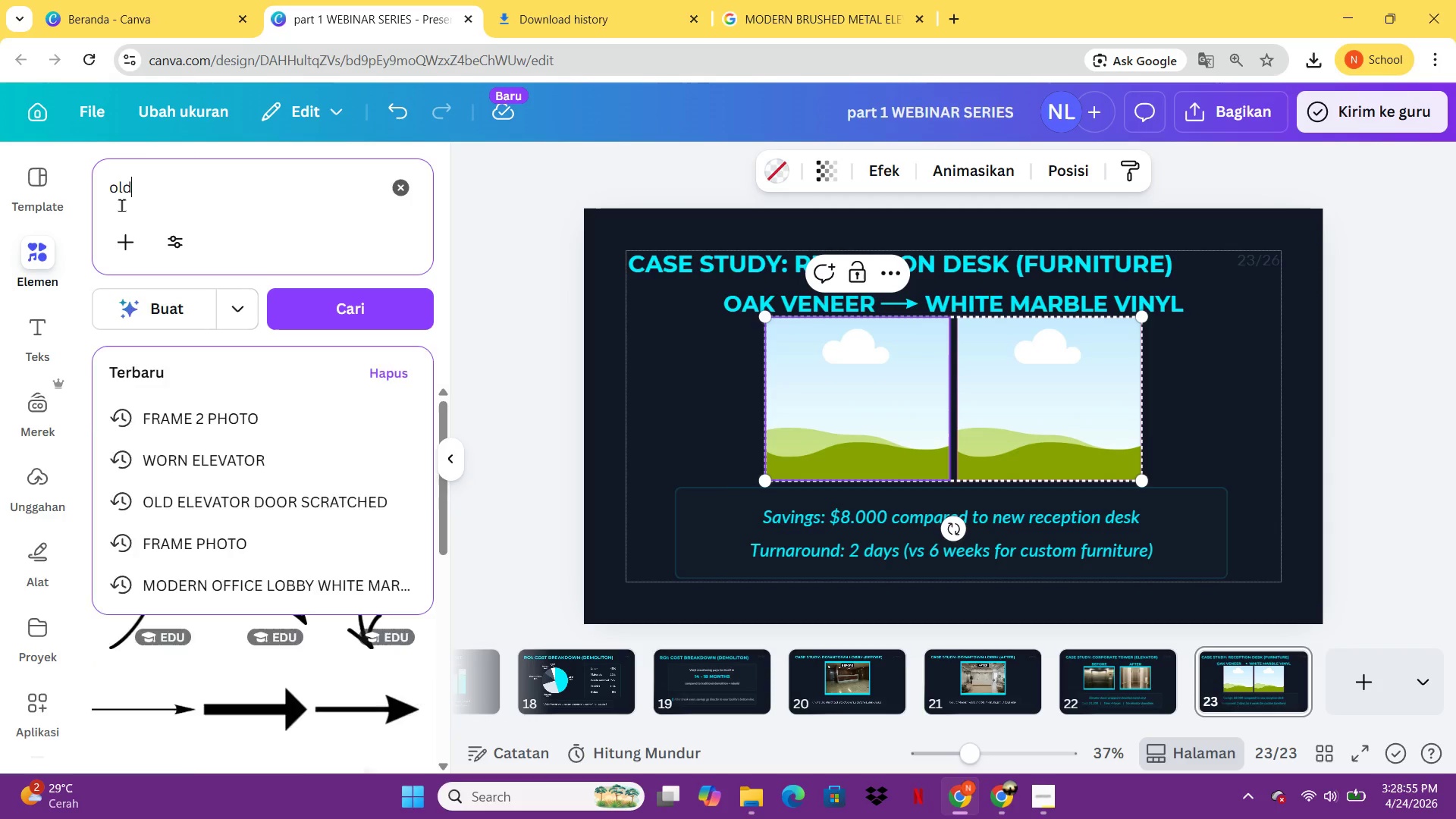 
key(Enter)
 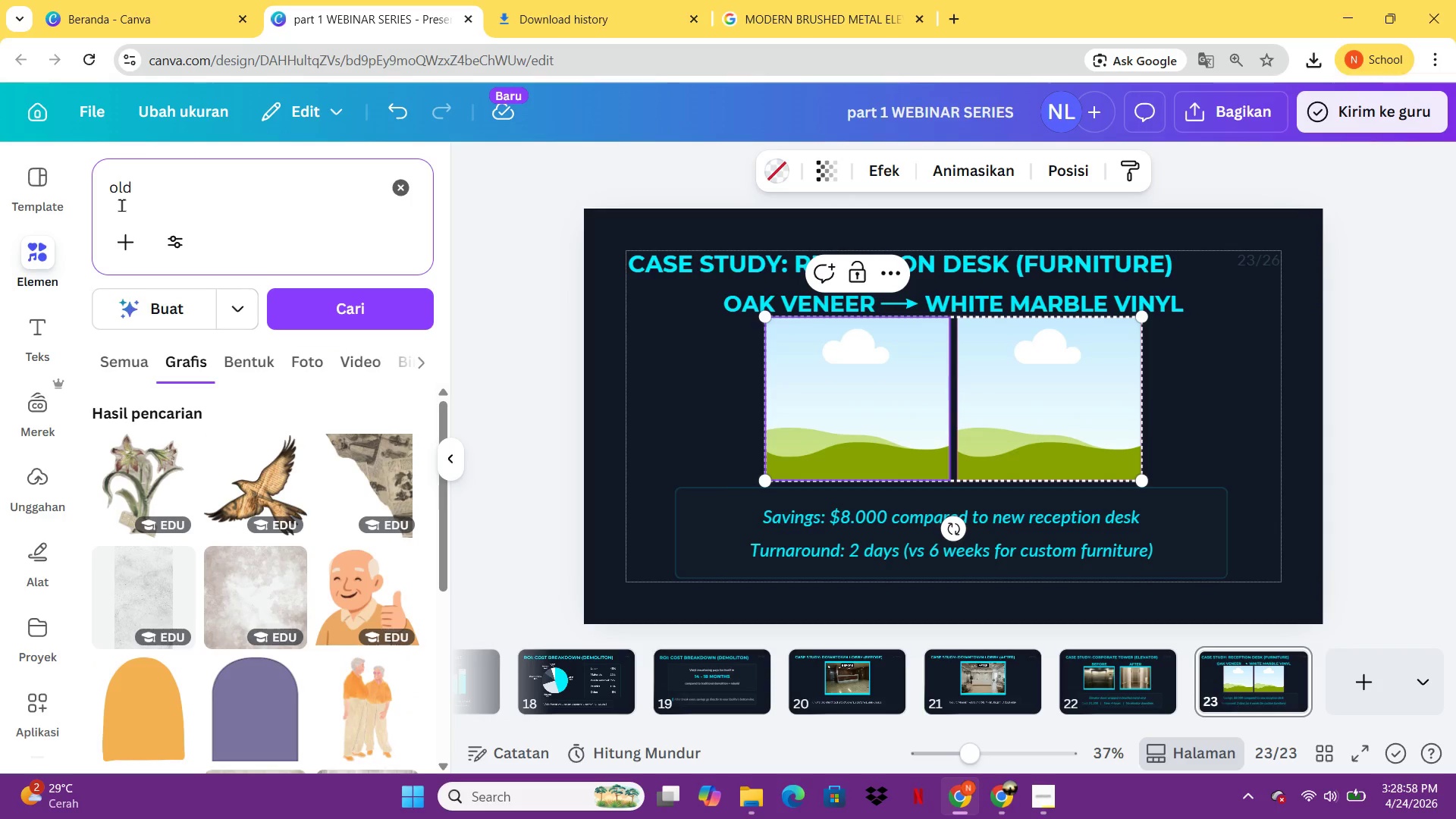 
left_click_drag(start_coordinate=[182, 201], to_coordinate=[95, 187])
 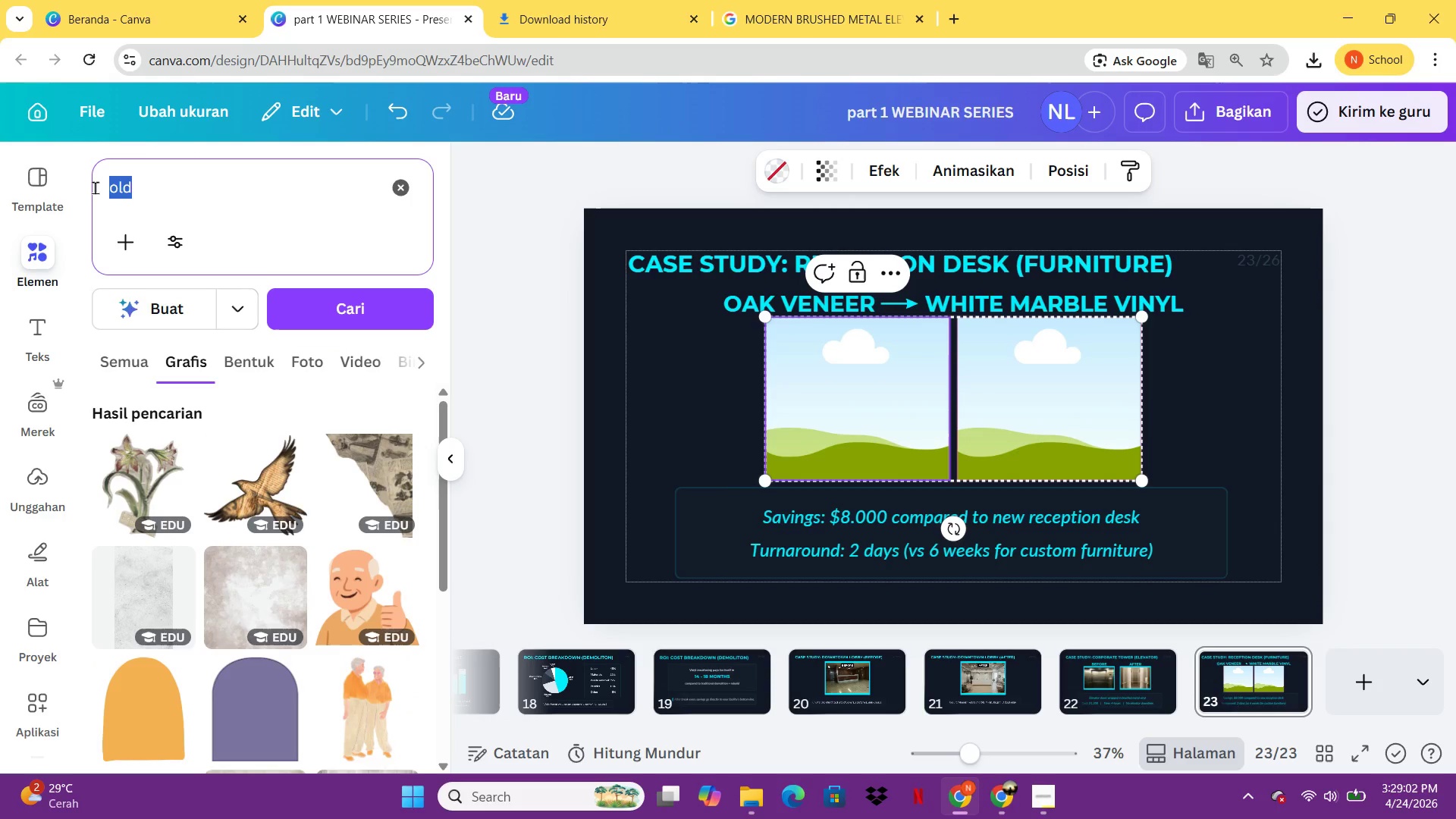 
type(ola)
key(Backspace)
type(d oak recepiton)
key(Backspace)
key(Backspace)
key(Backspace)
key(Backspace)
type(tion desk scracthed)
key(Backspace)
key(Backspace)
key(Backspace)
key(Backspace)
key(Backspace)
type(t)
key(Backspace)
key(Backspace)
type(acth)
key(Backspace)
key(Backspace)
key(Backspace)
type(tched worn)
 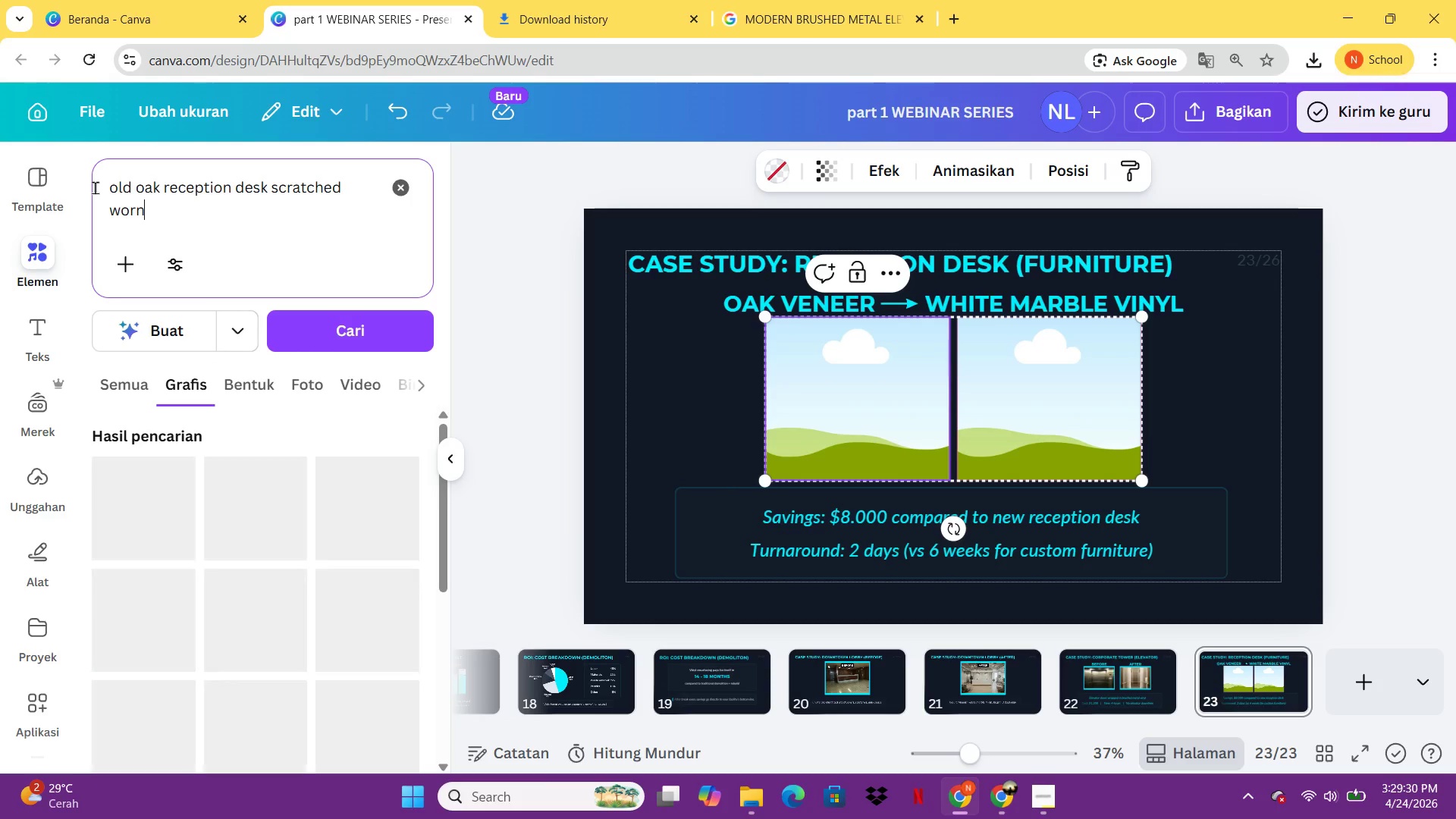 
key(Enter)
 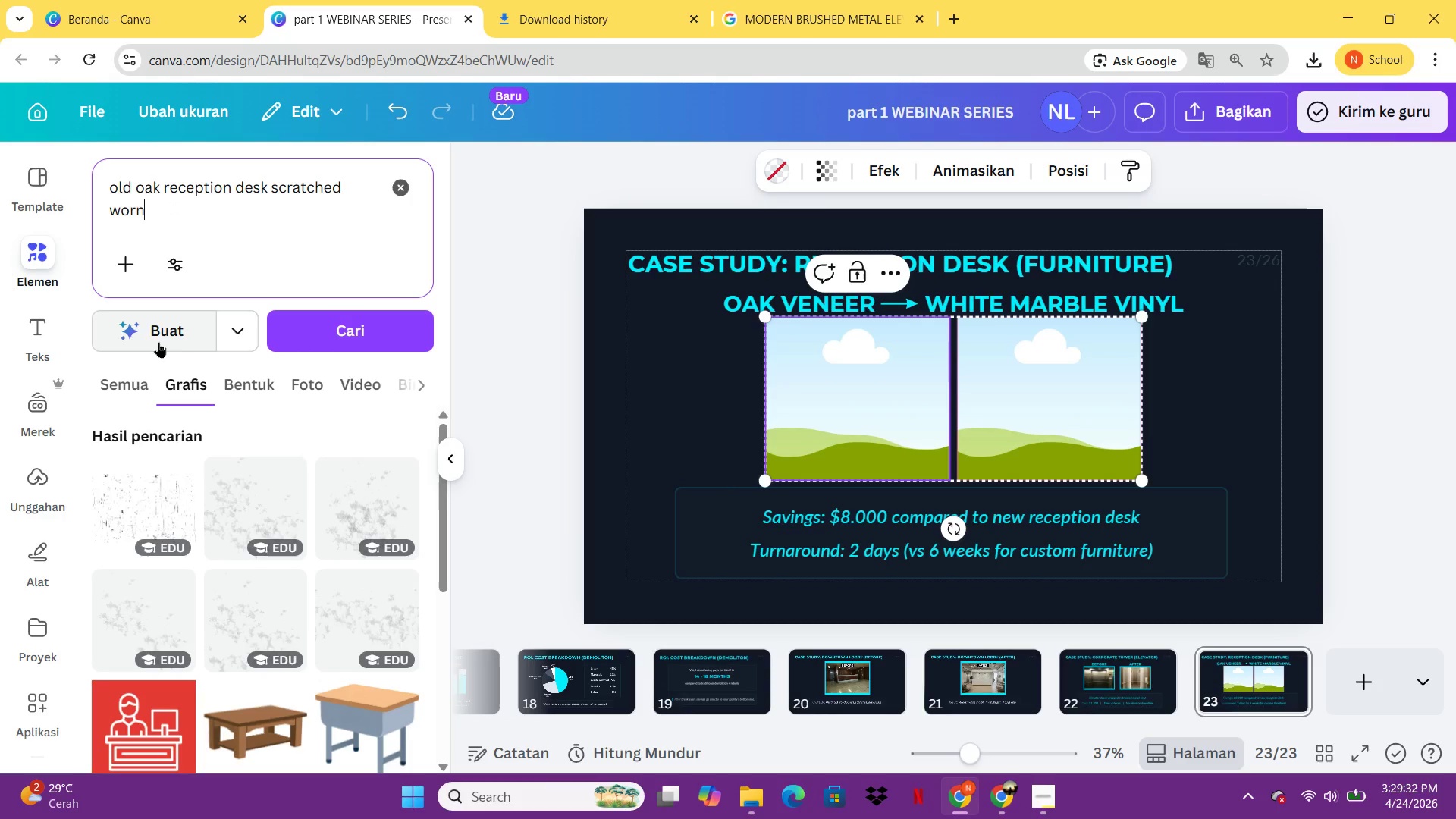 
left_click([303, 386])
 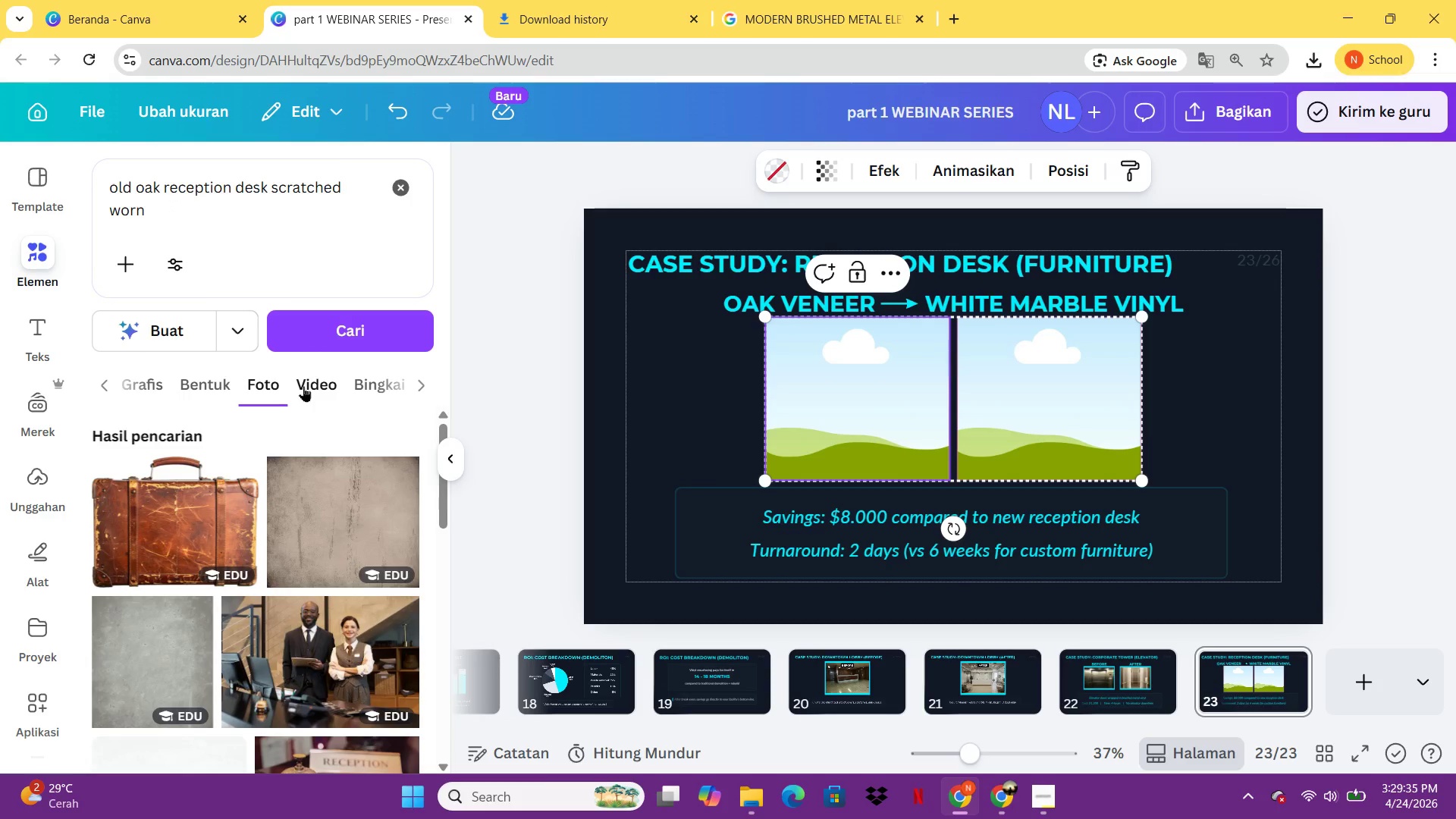 
mouse_move([347, 551])
 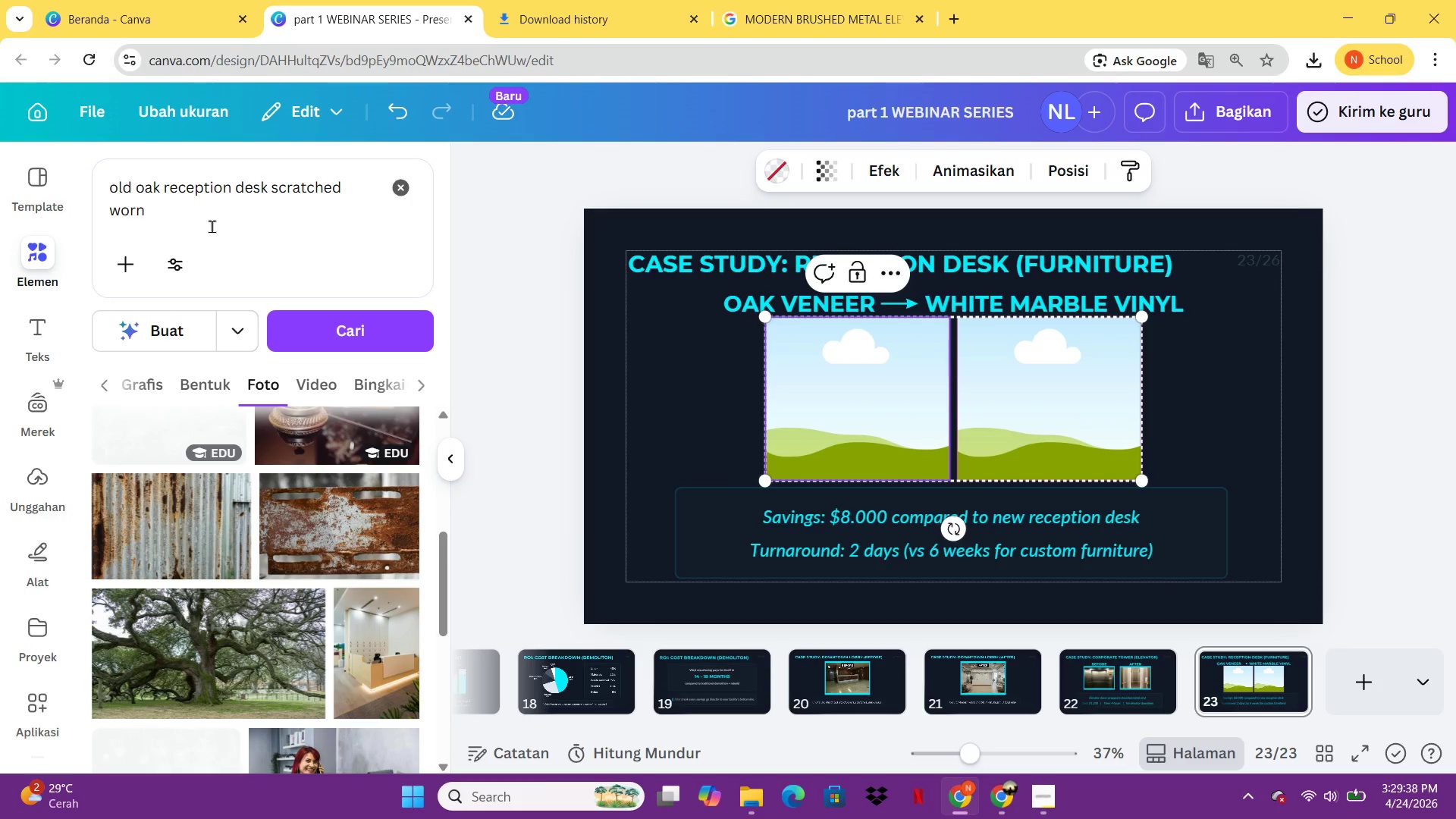 
left_click_drag(start_coordinate=[211, 226], to_coordinate=[100, 176])
 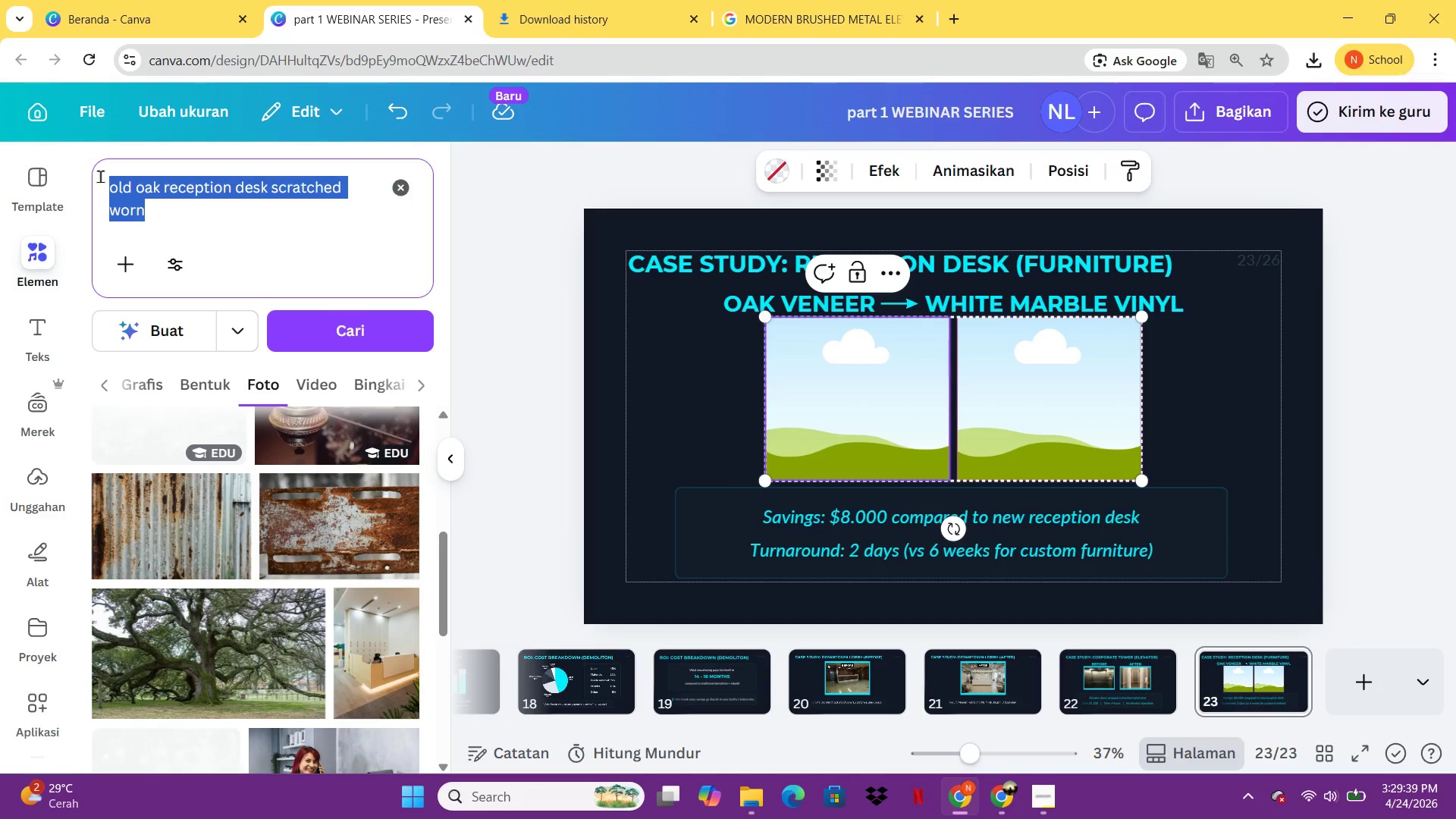 
key(Control+ControlLeft)
 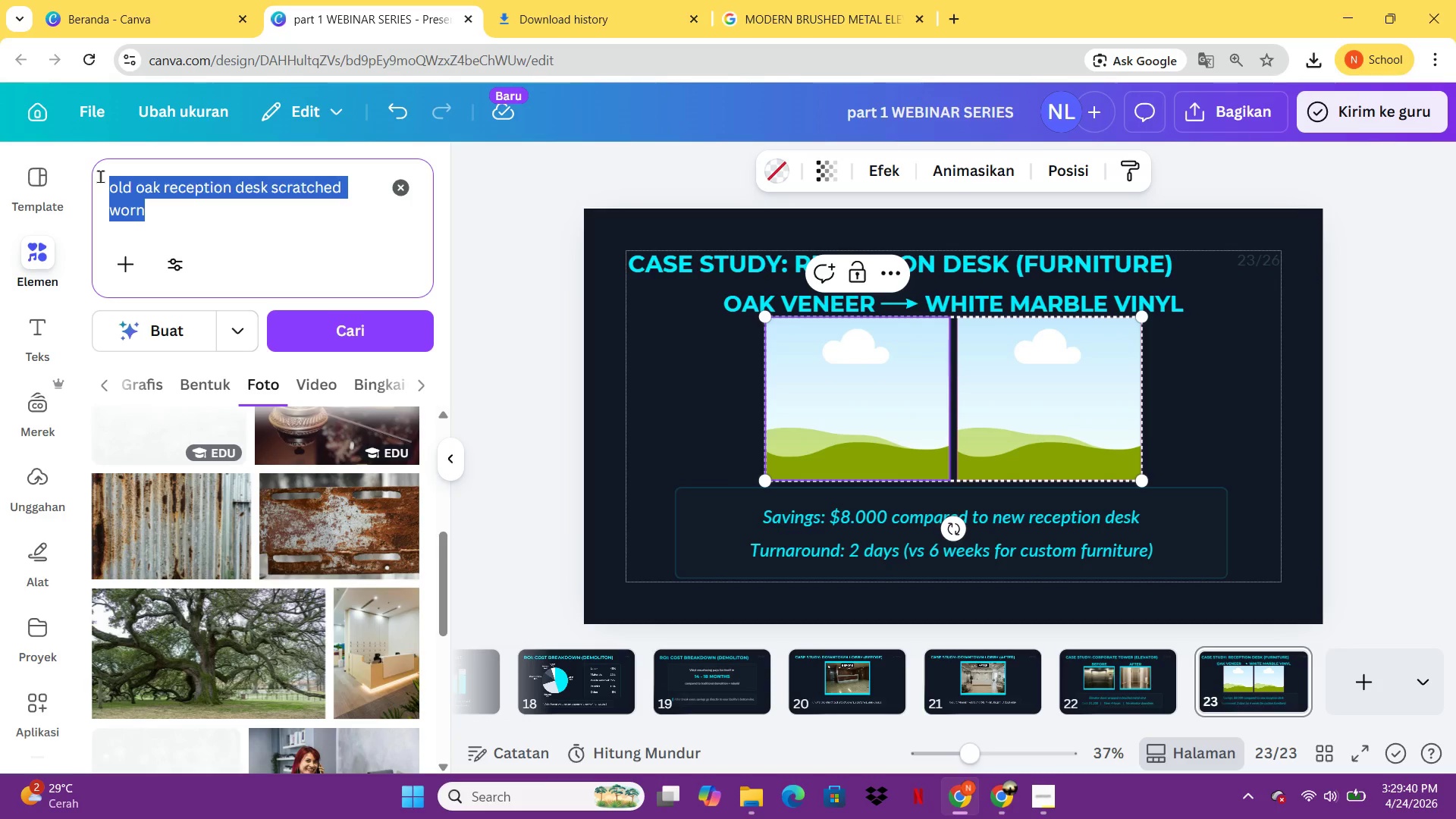 
key(Control+C)
 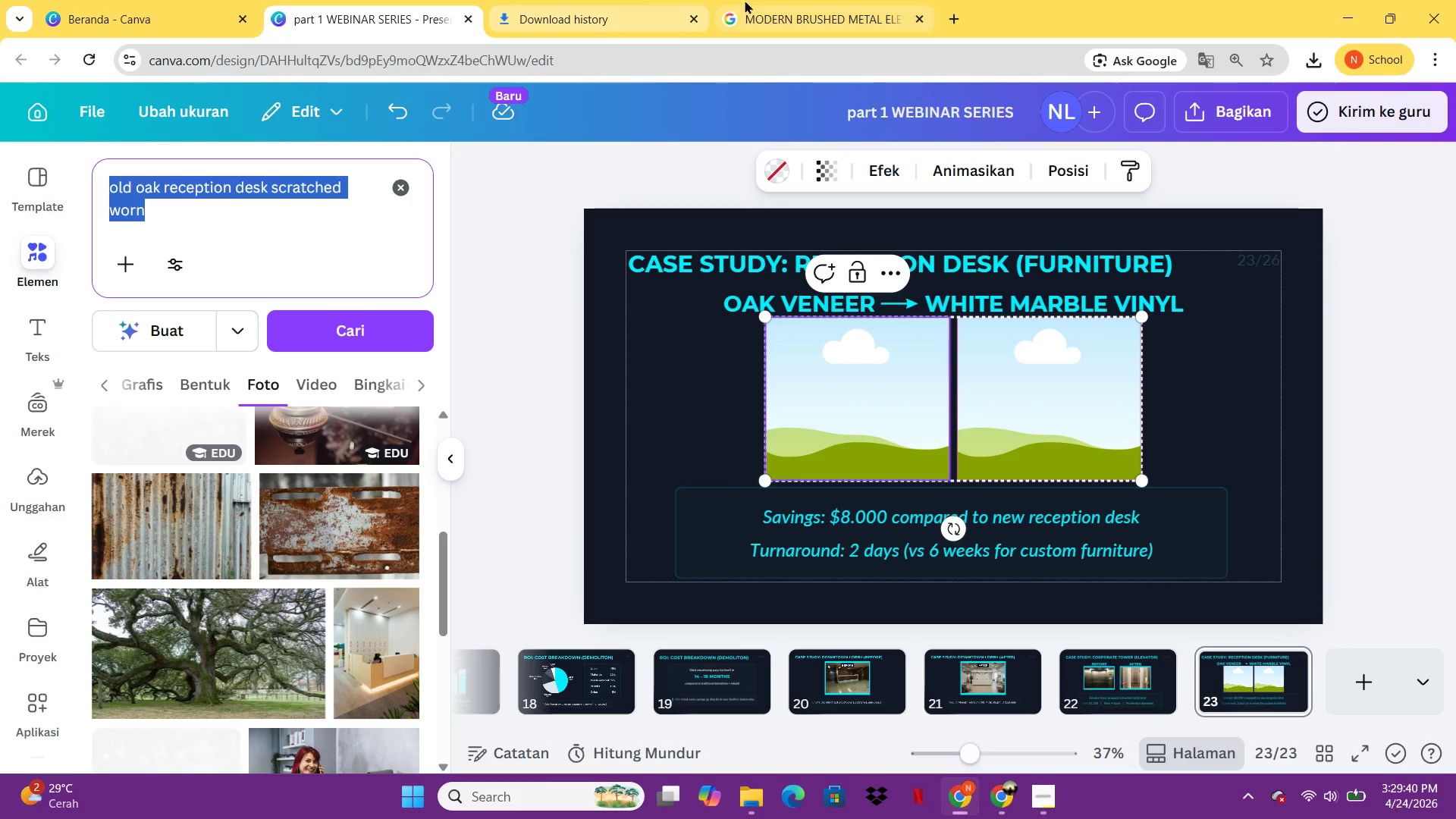 
left_click([753, 0])
 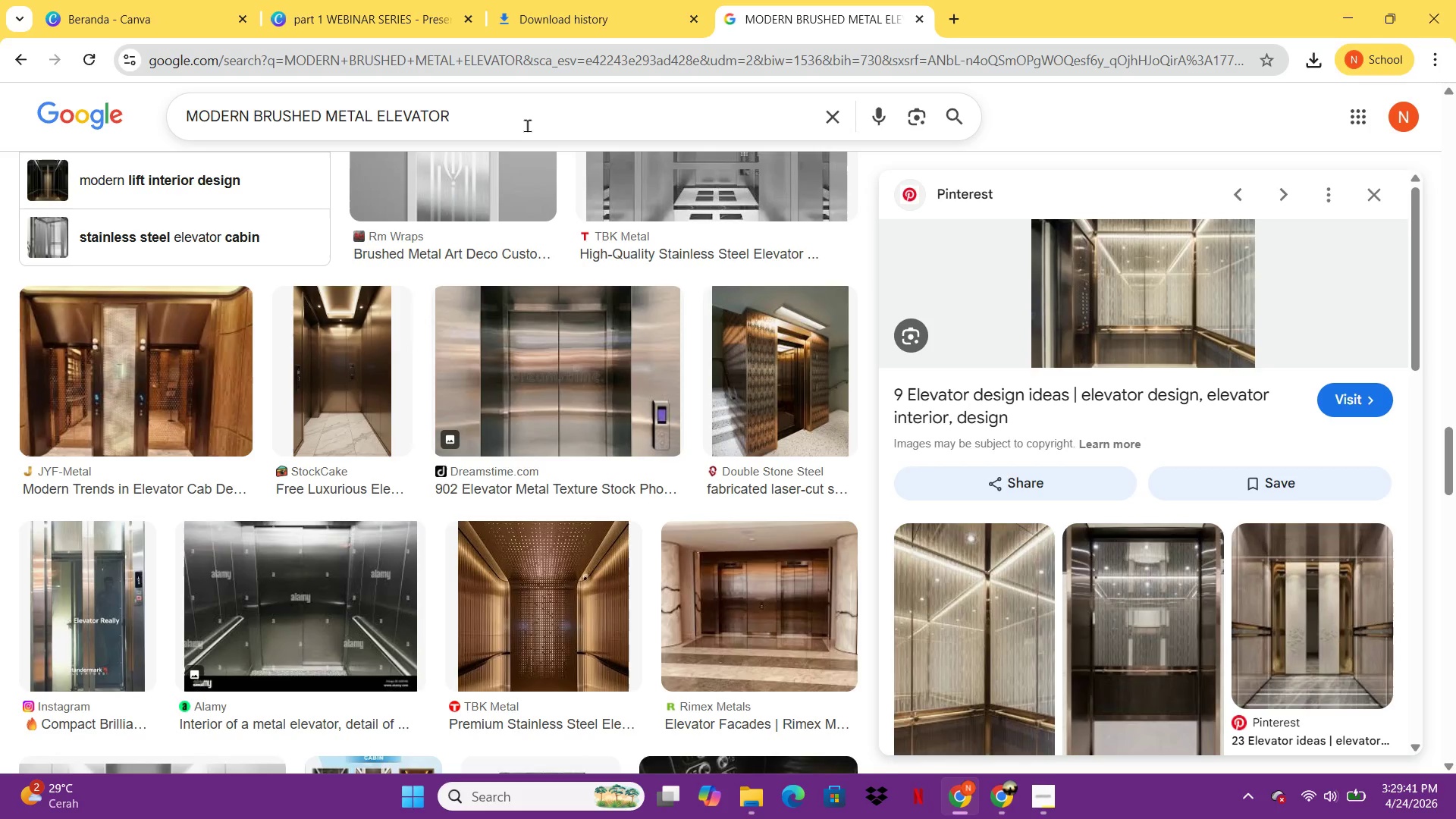 
left_click_drag(start_coordinate=[524, 119], to_coordinate=[185, 106])
 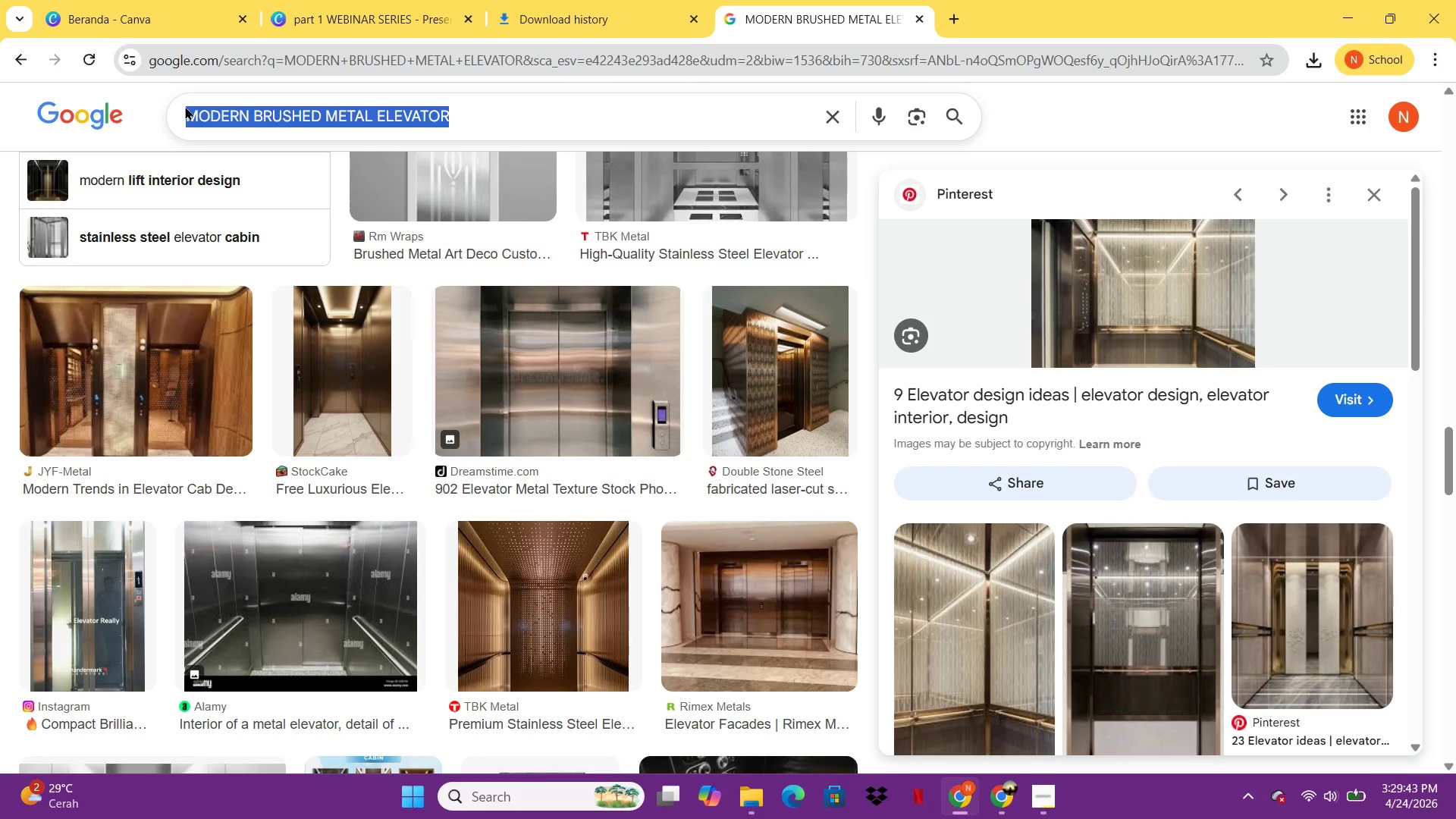 
key(Control+ControlLeft)
 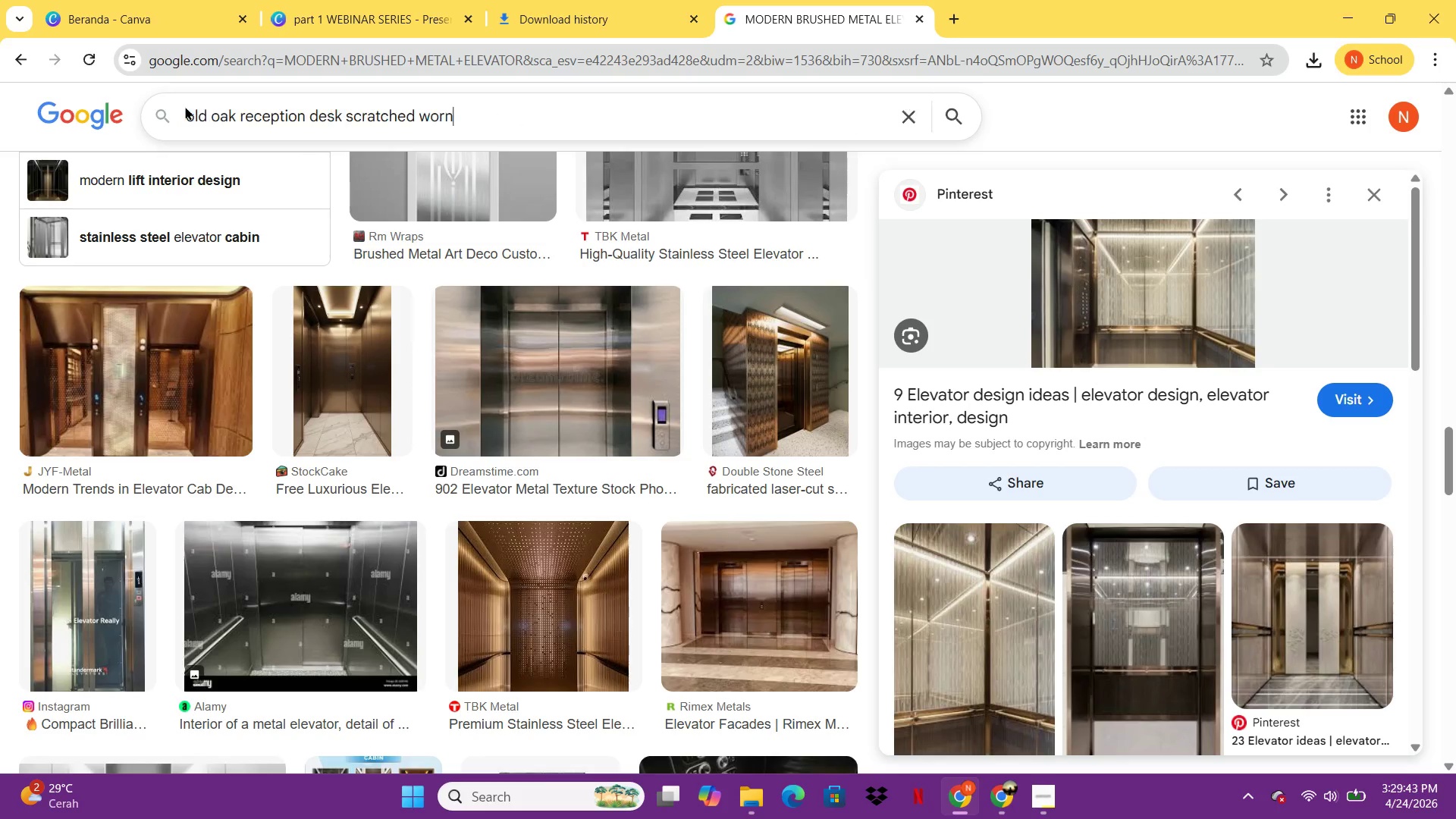 
key(Control+V)
 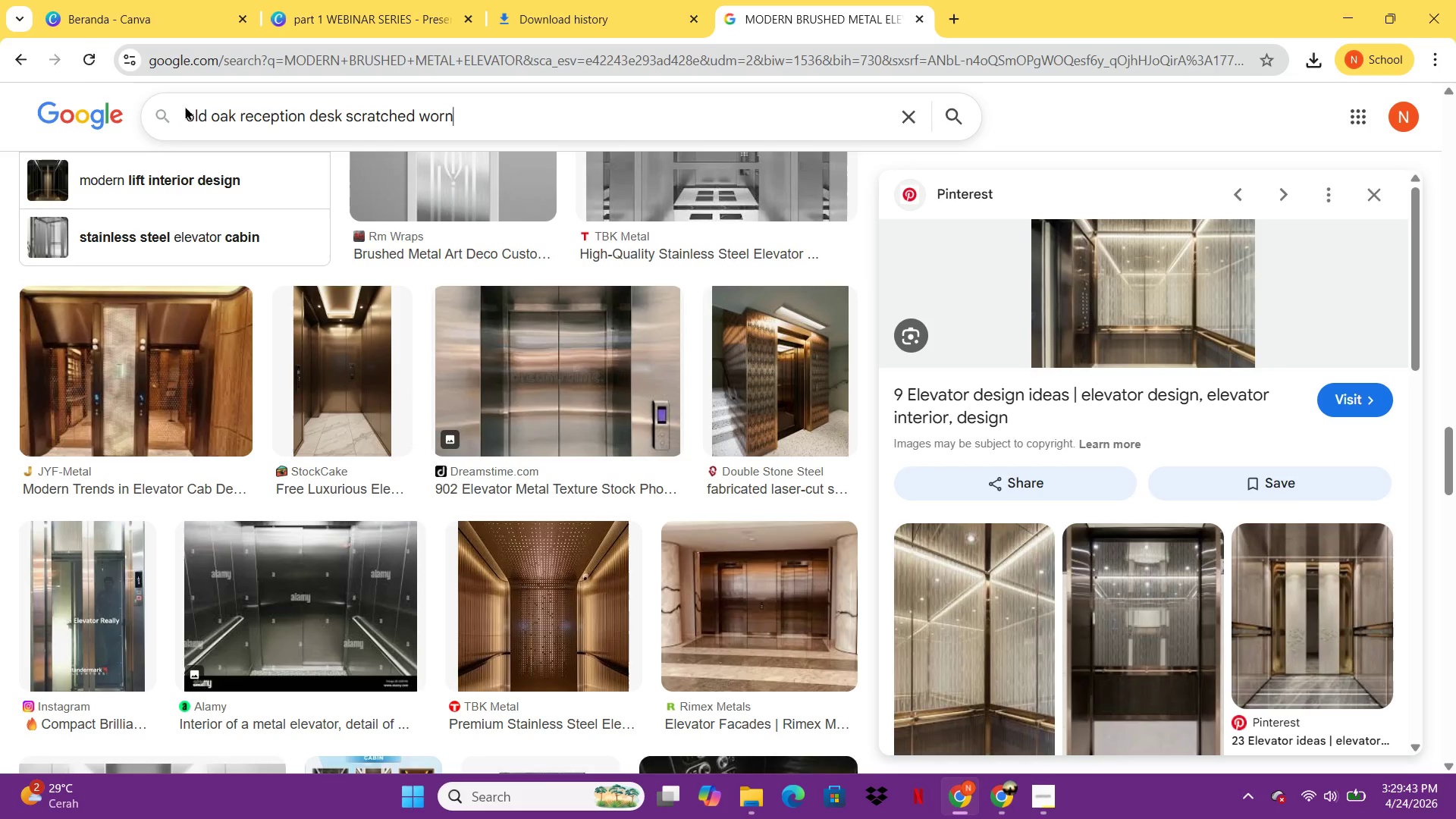 
key(Enter)
 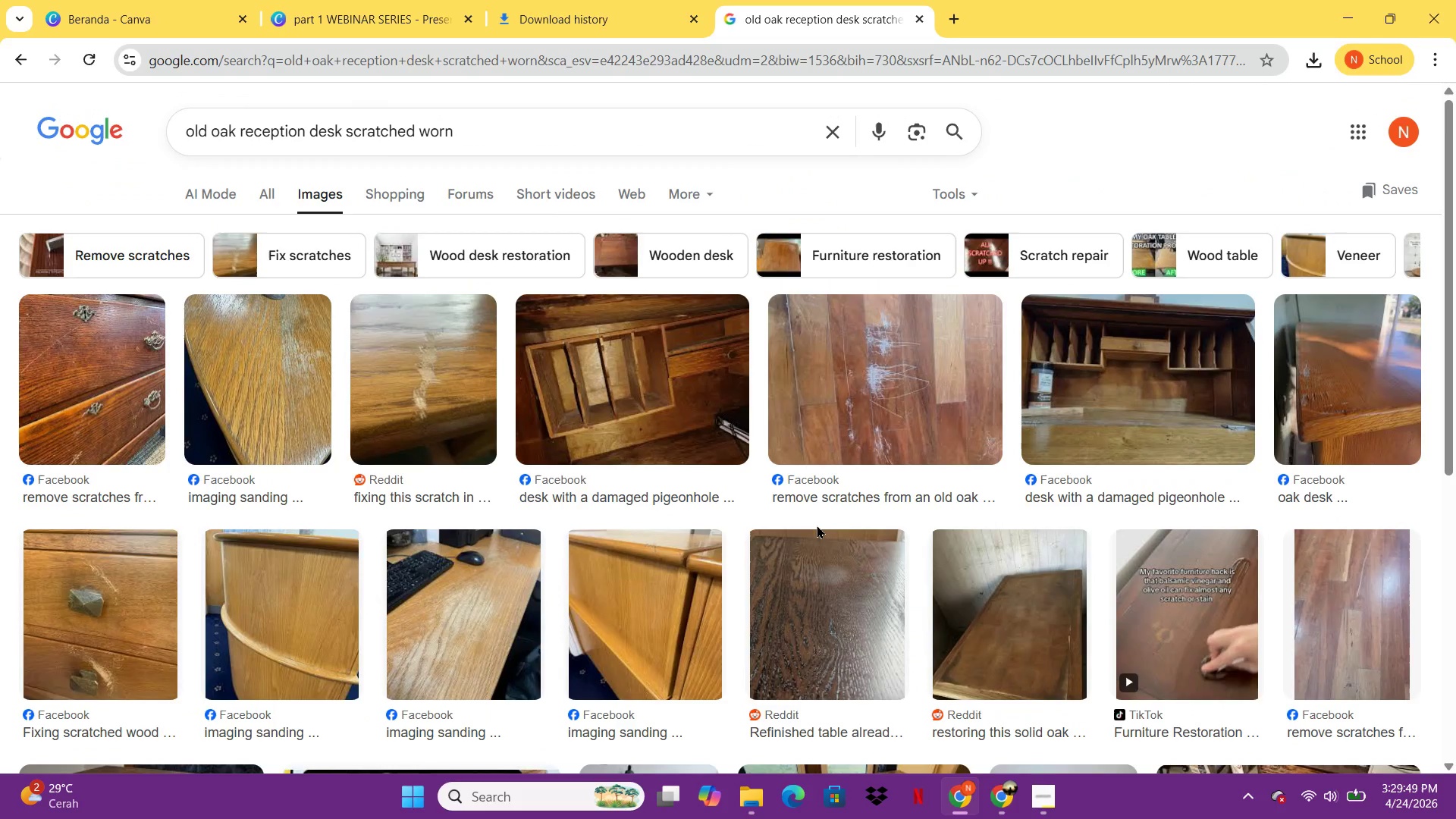 
wait(7.86)
 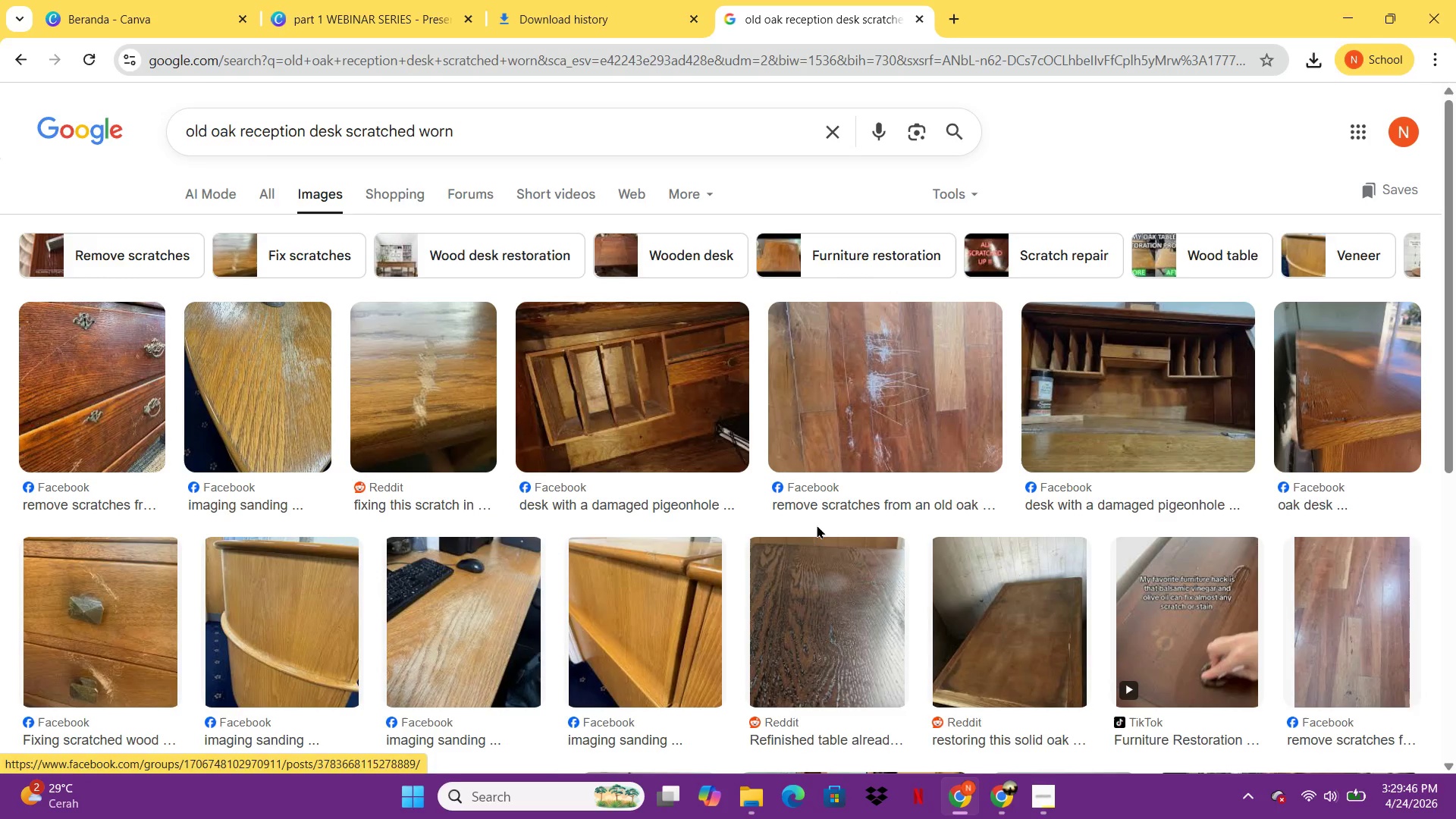 
left_click_drag(start_coordinate=[466, 140], to_coordinate=[347, 136])
 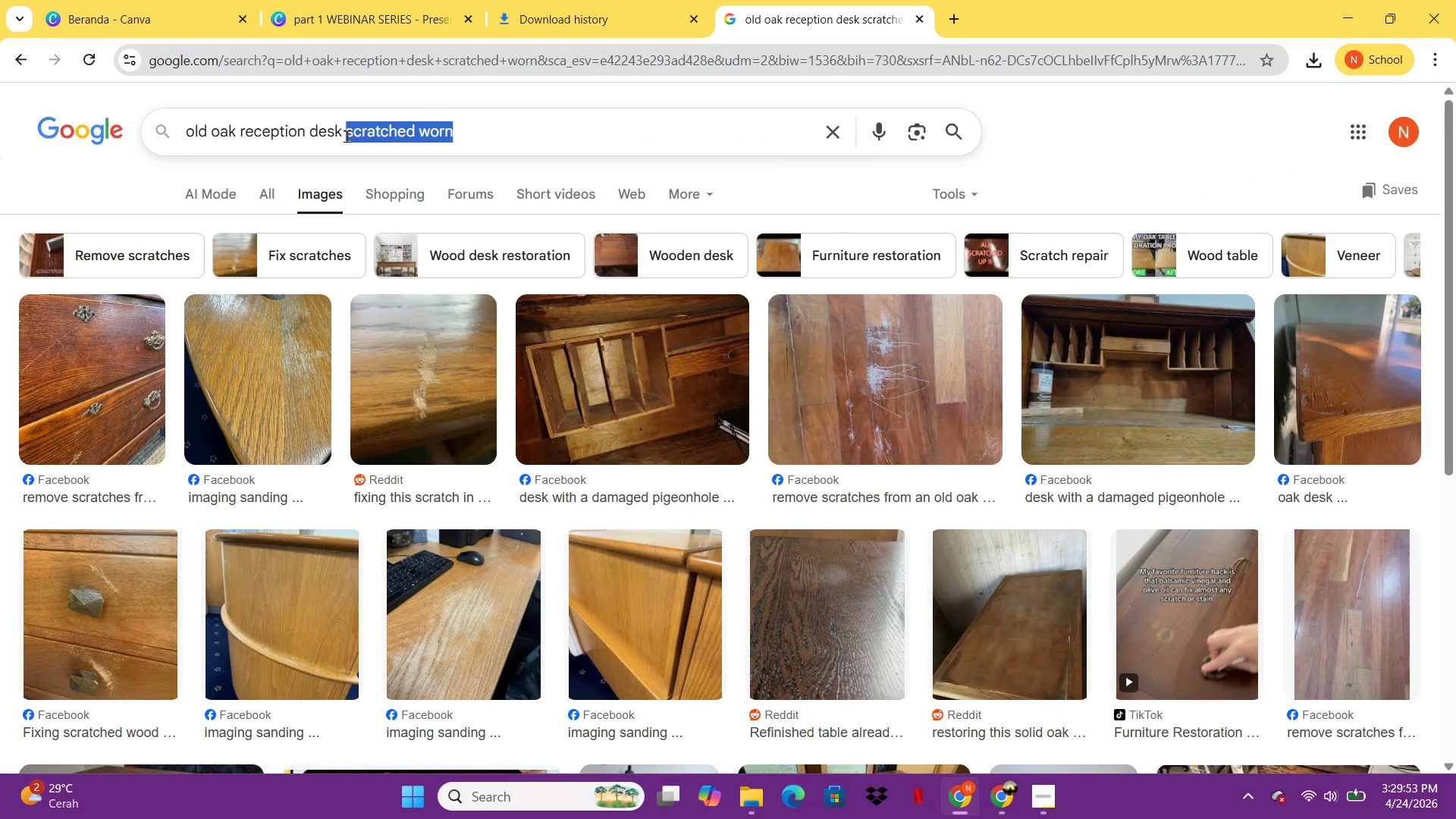 
key(Backspace)
 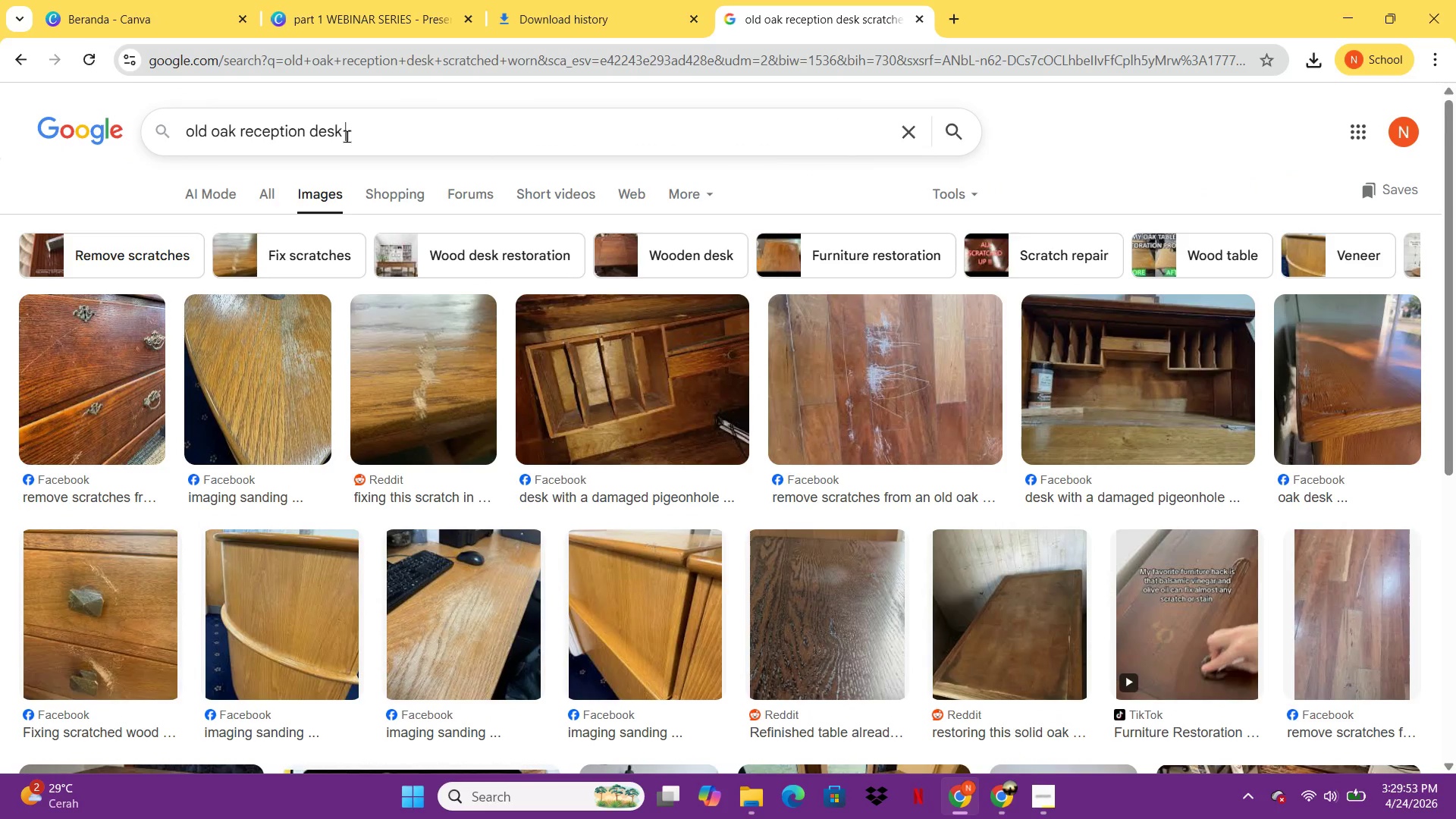 
key(Enter)
 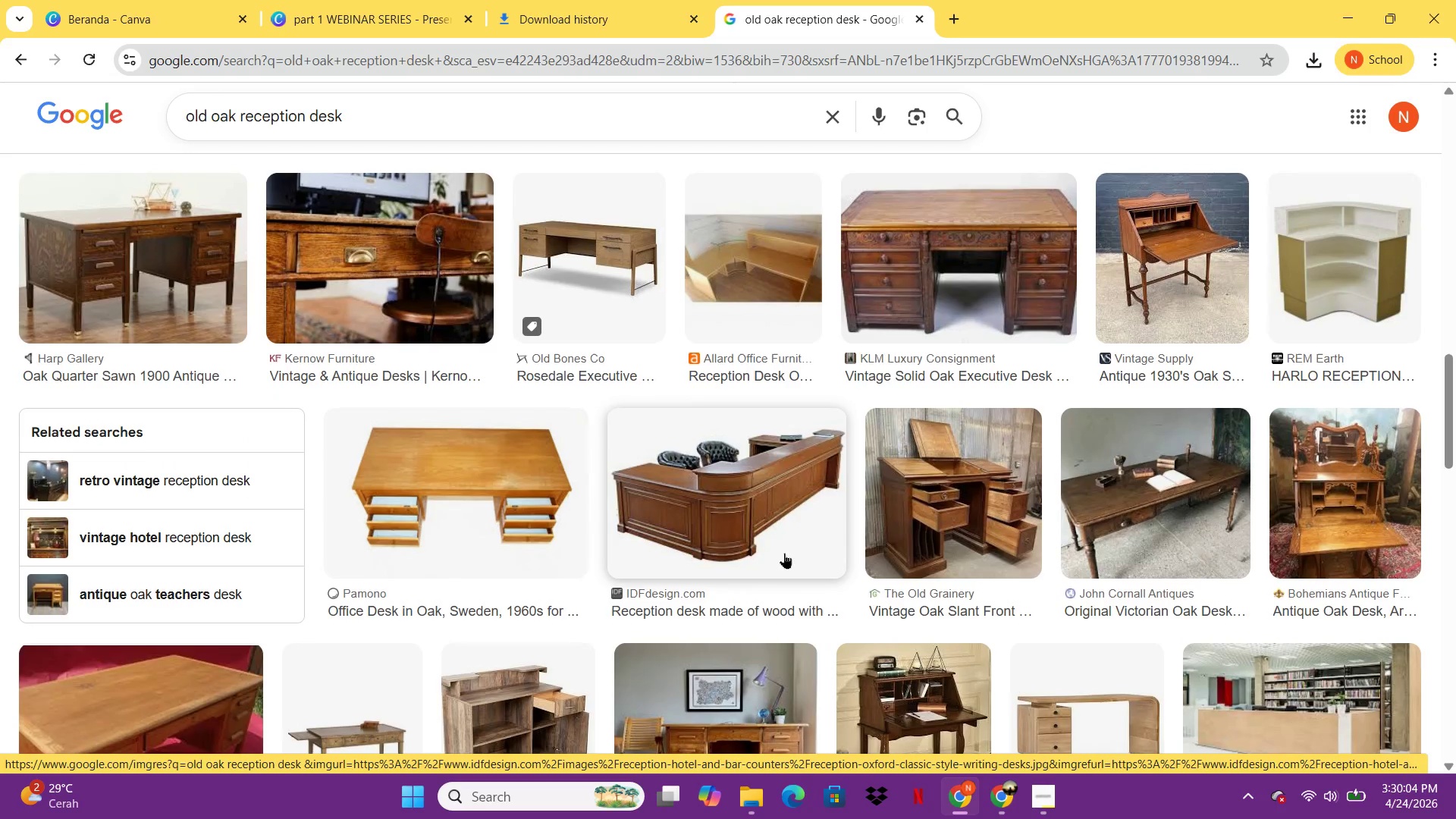 
wait(15.92)
 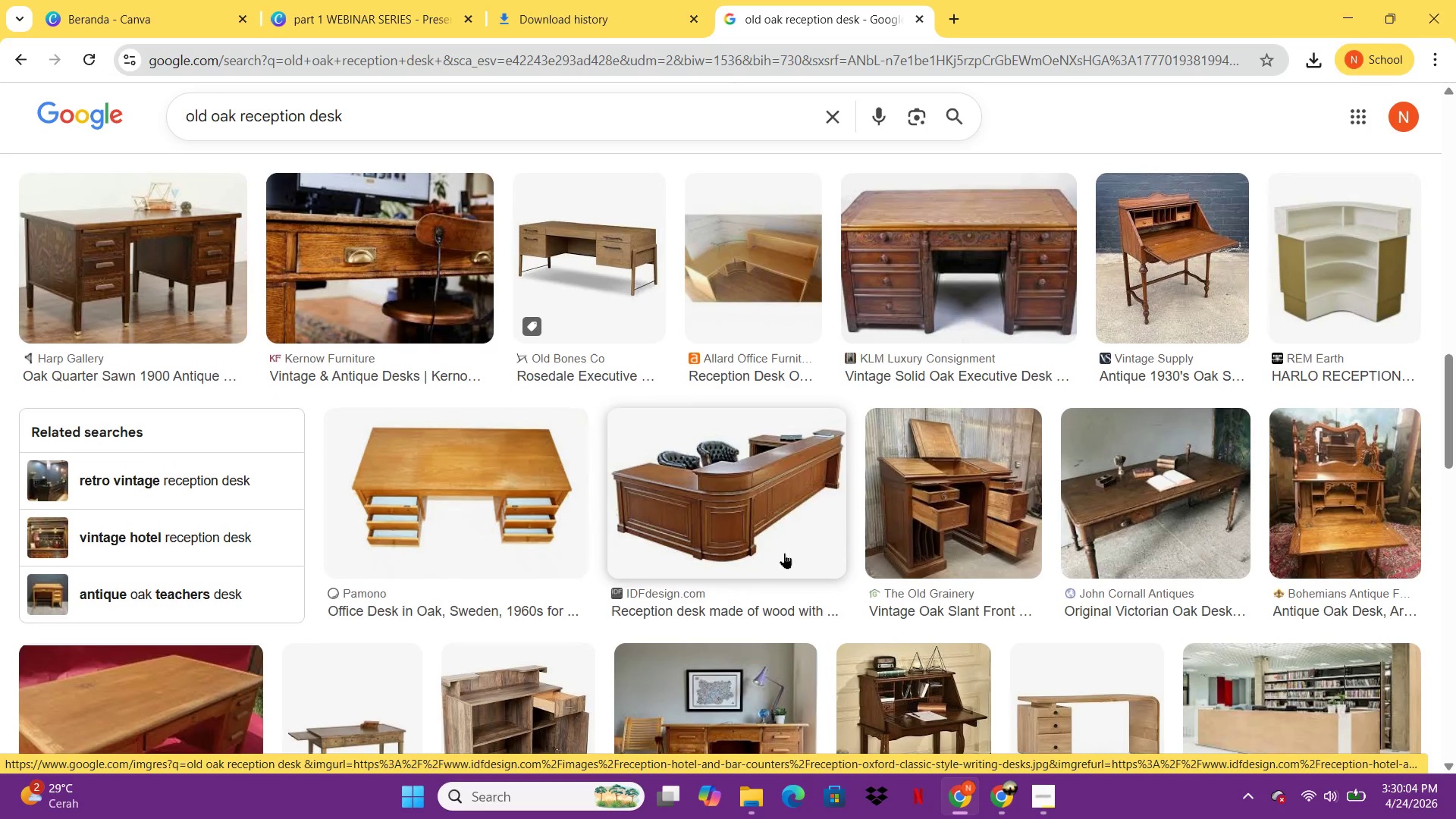 
left_click([792, 413])
 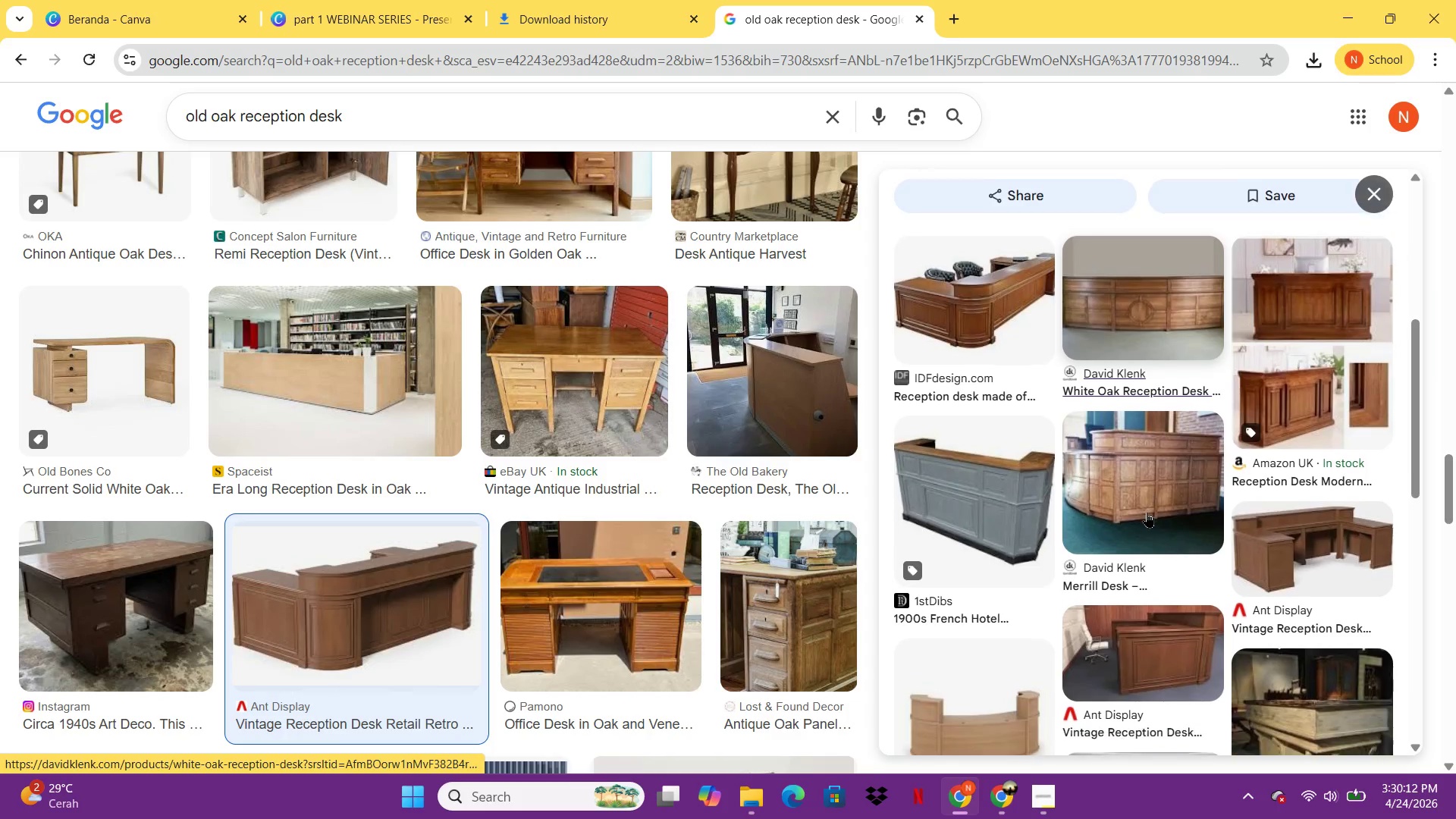 
left_click([1147, 512])
 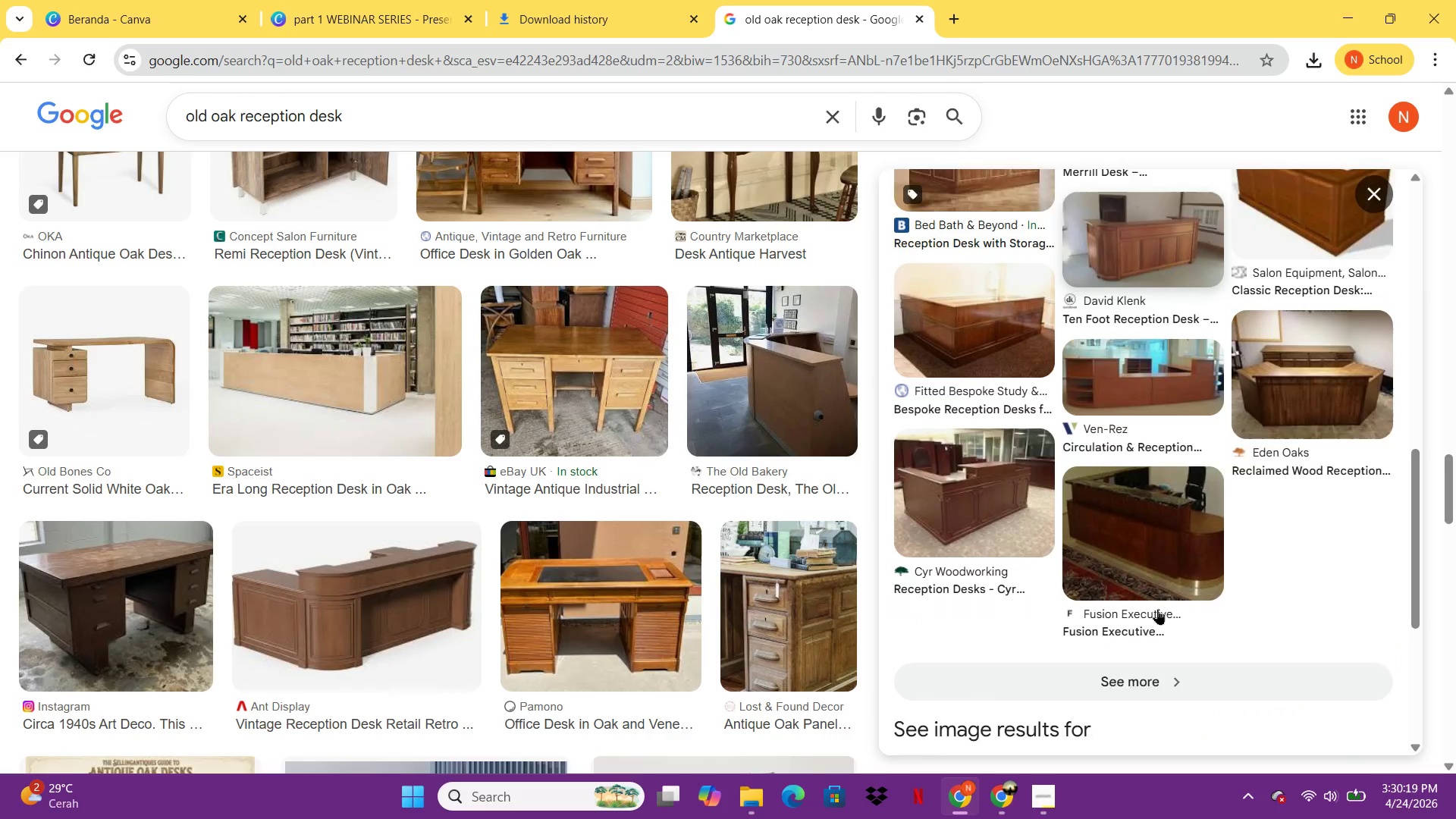 
wait(6.73)
 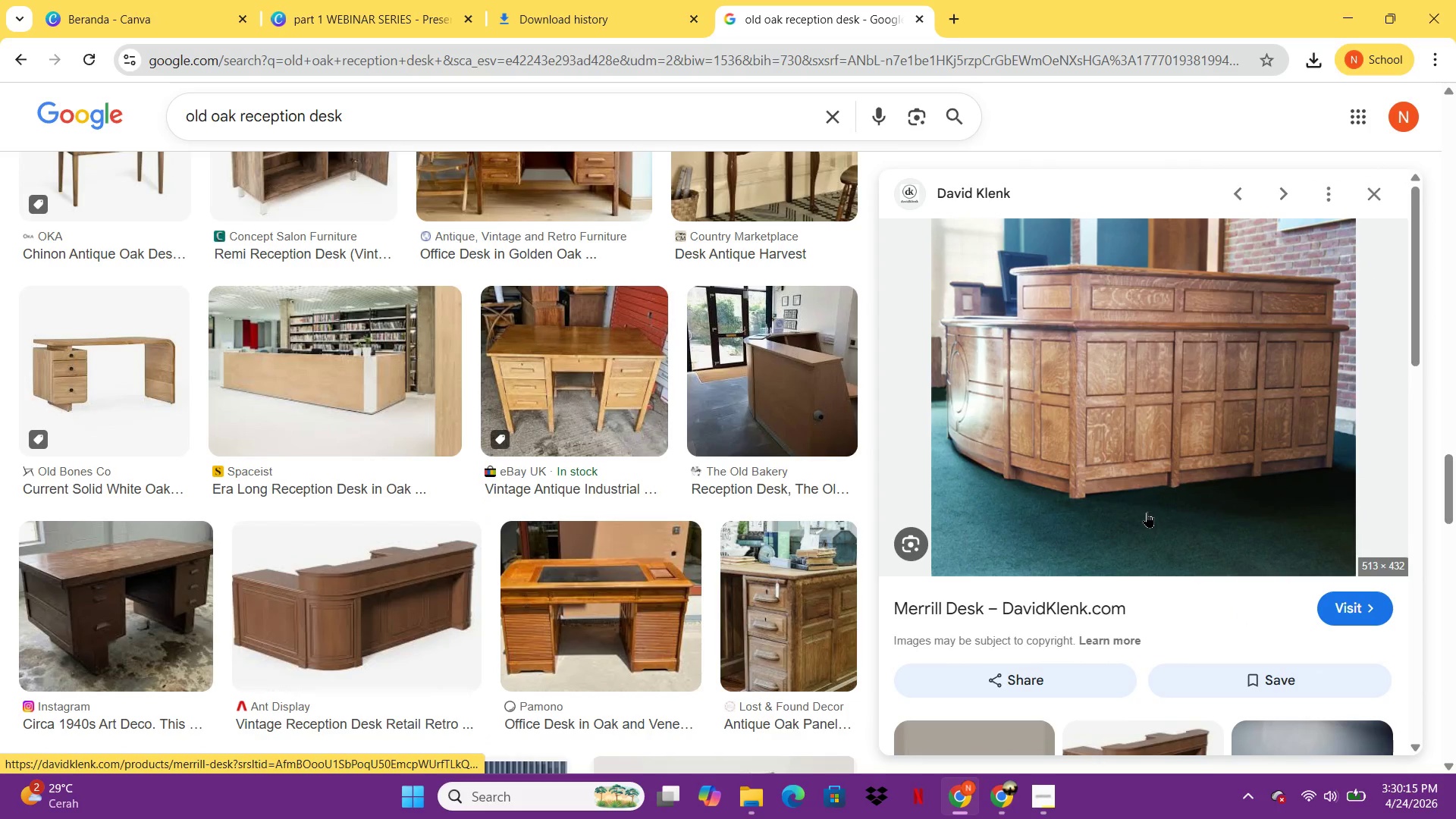 
left_click([1155, 475])
 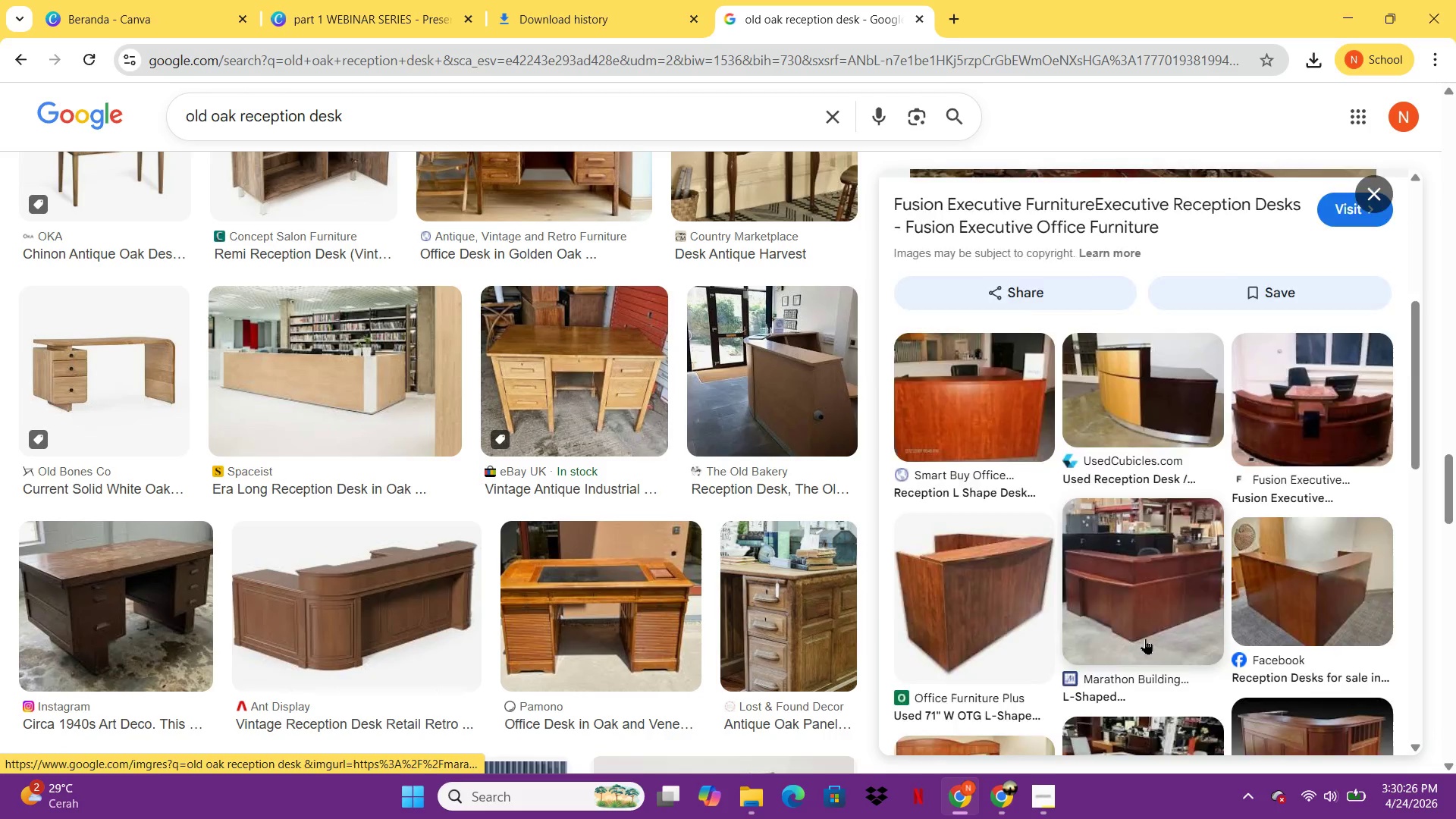 
wait(7.64)
 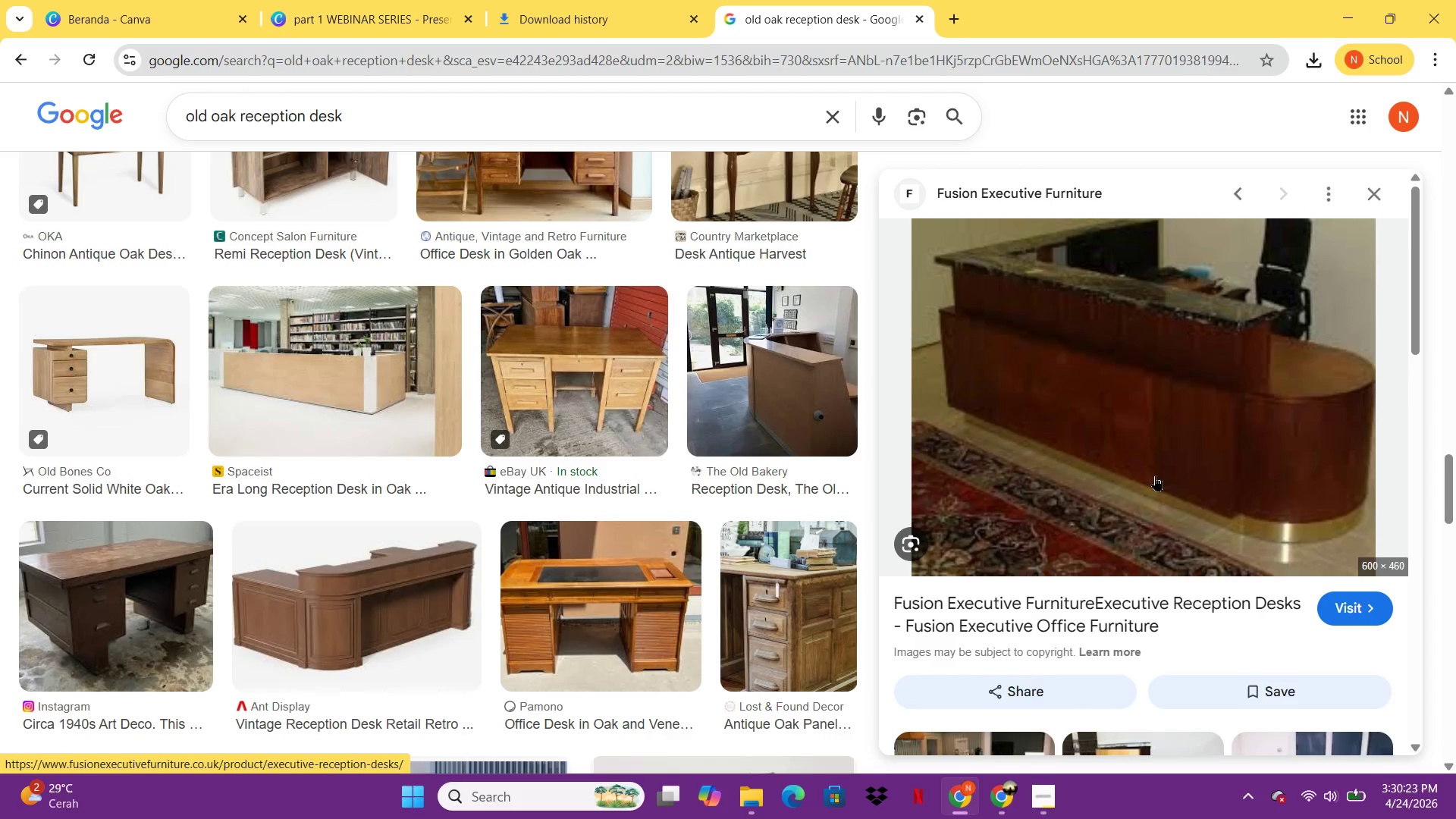 
left_click([456, 98])
 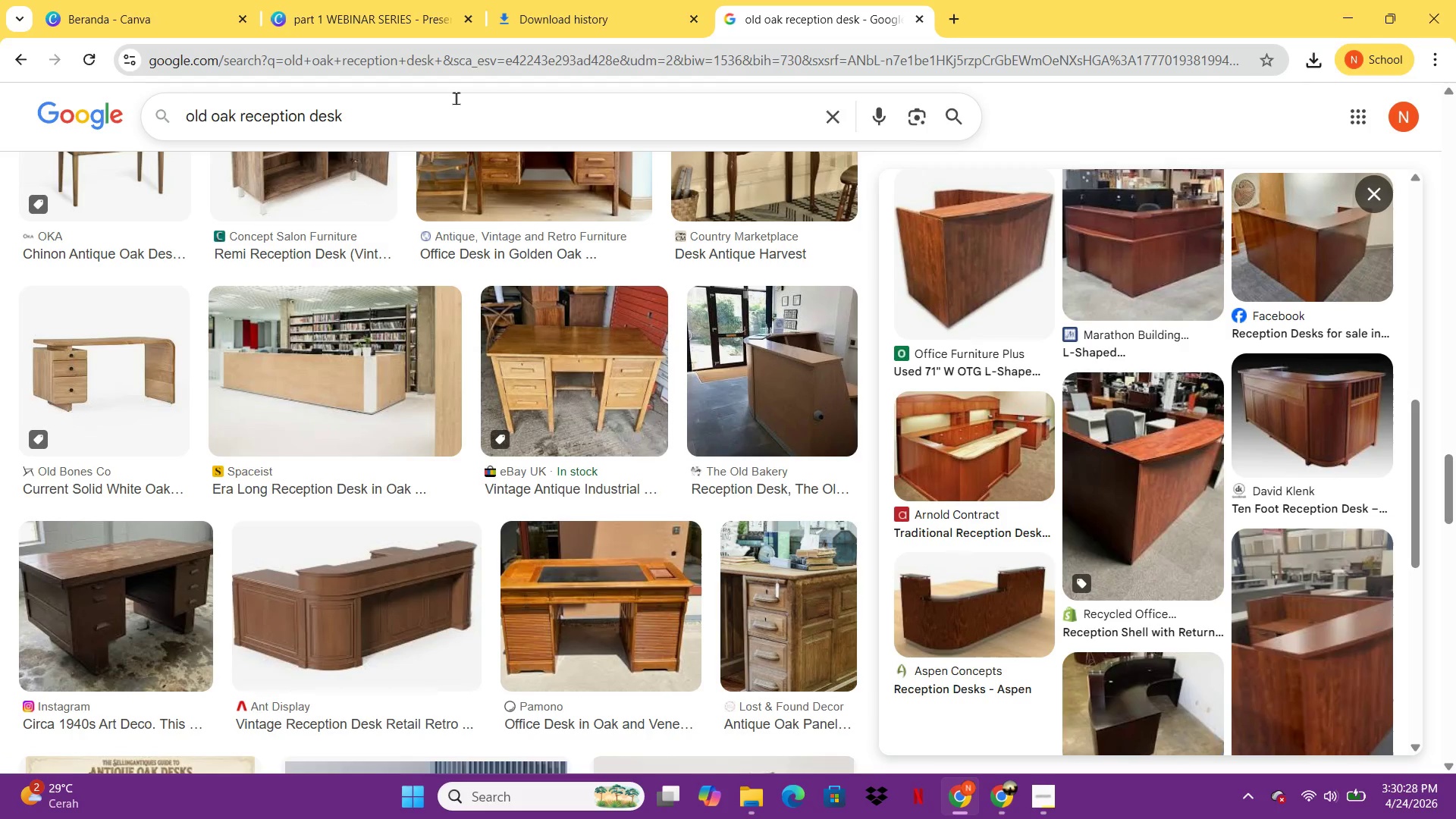 
type( dirty)
 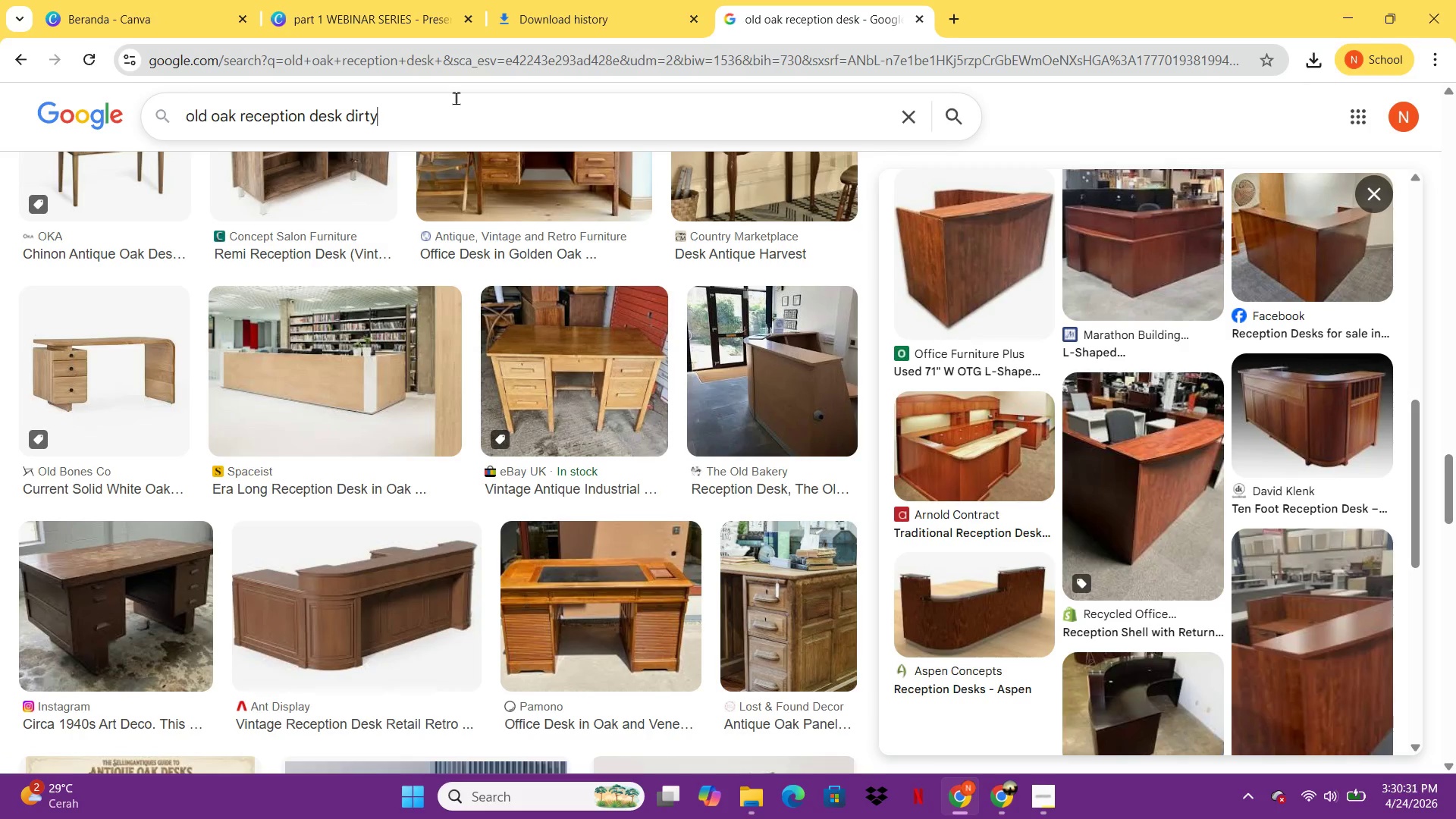 
key(Enter)
 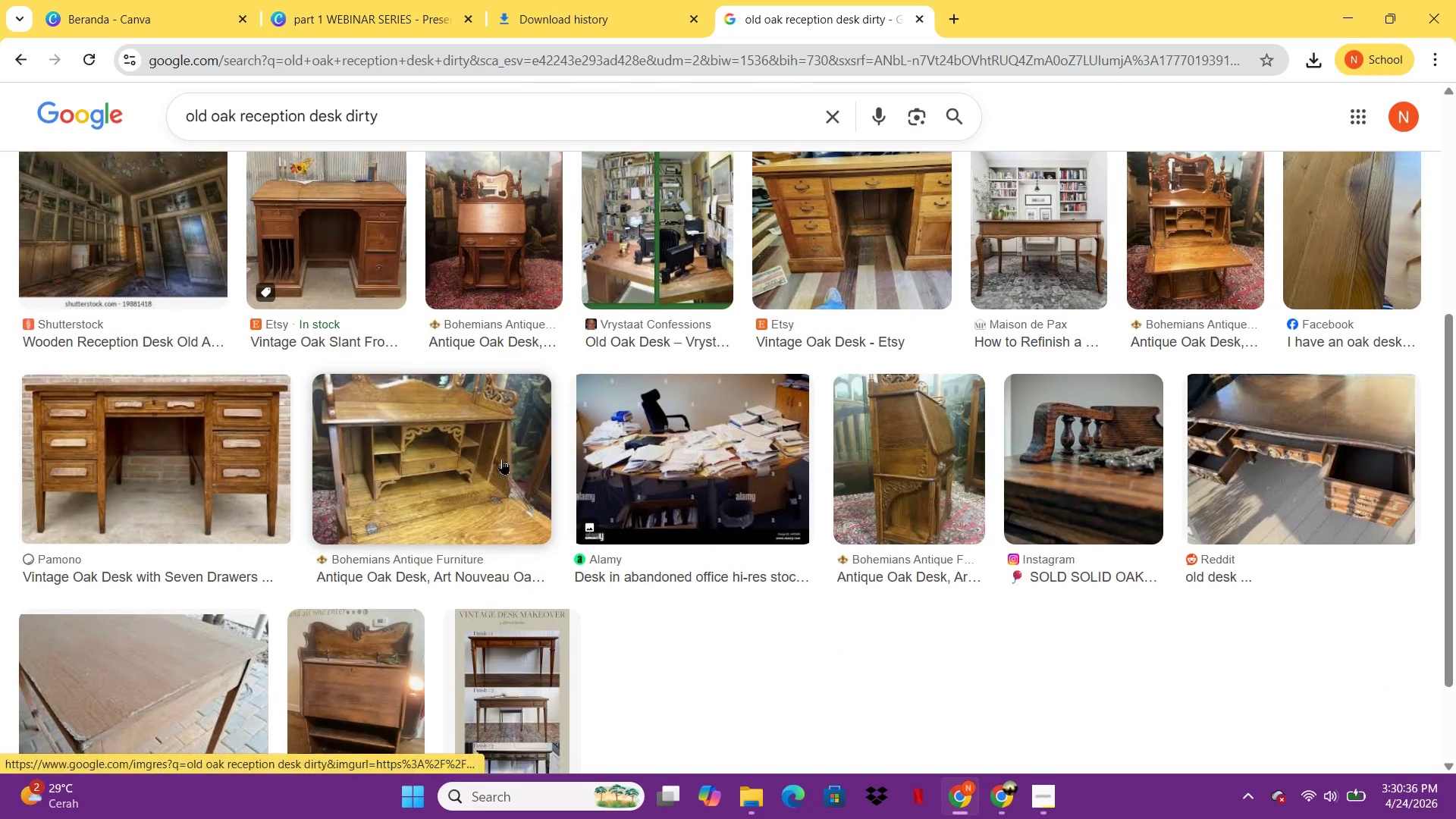 
wait(9.86)
 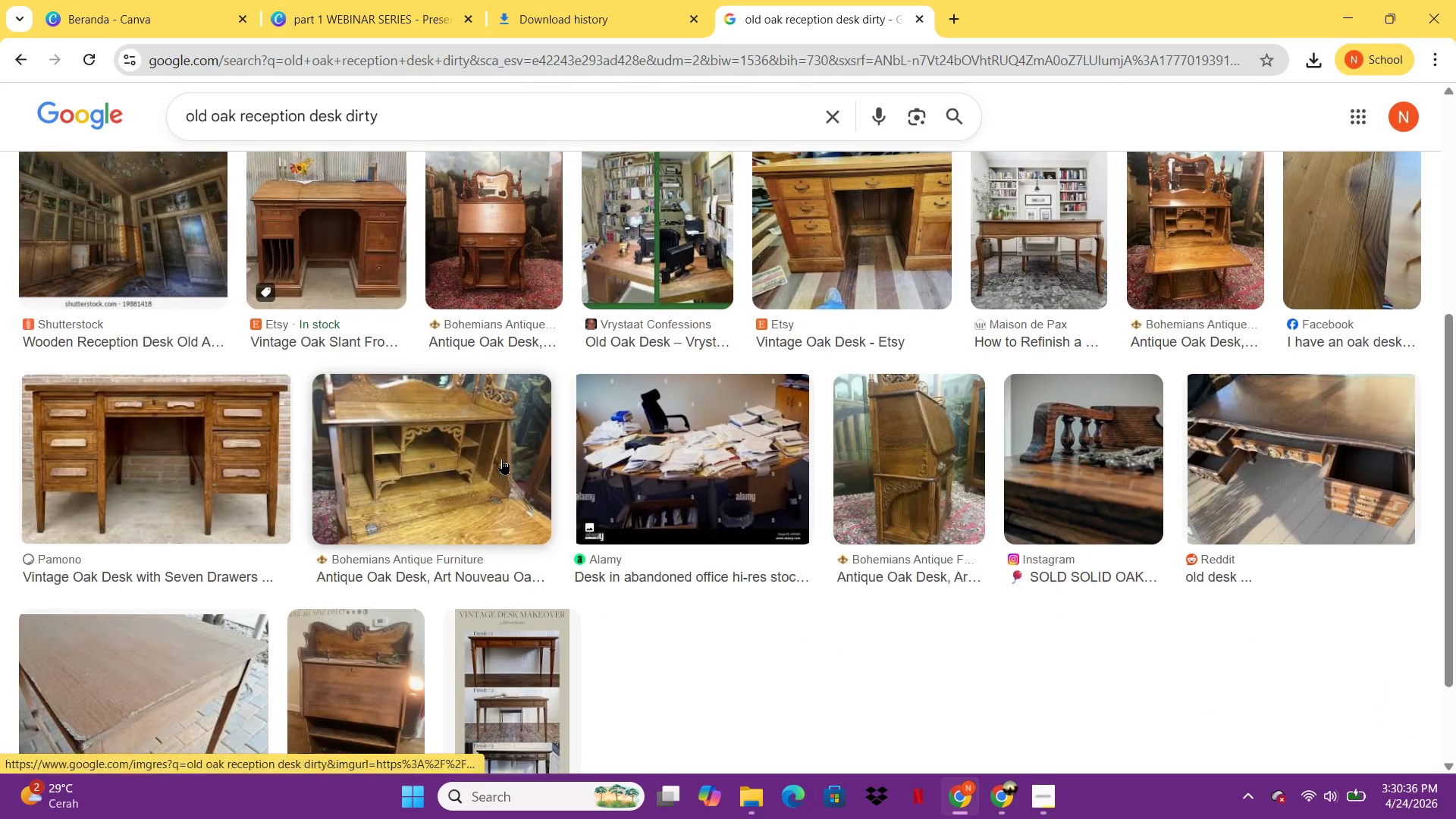 
left_click_drag(start_coordinate=[383, 118], to_coordinate=[334, 118])
 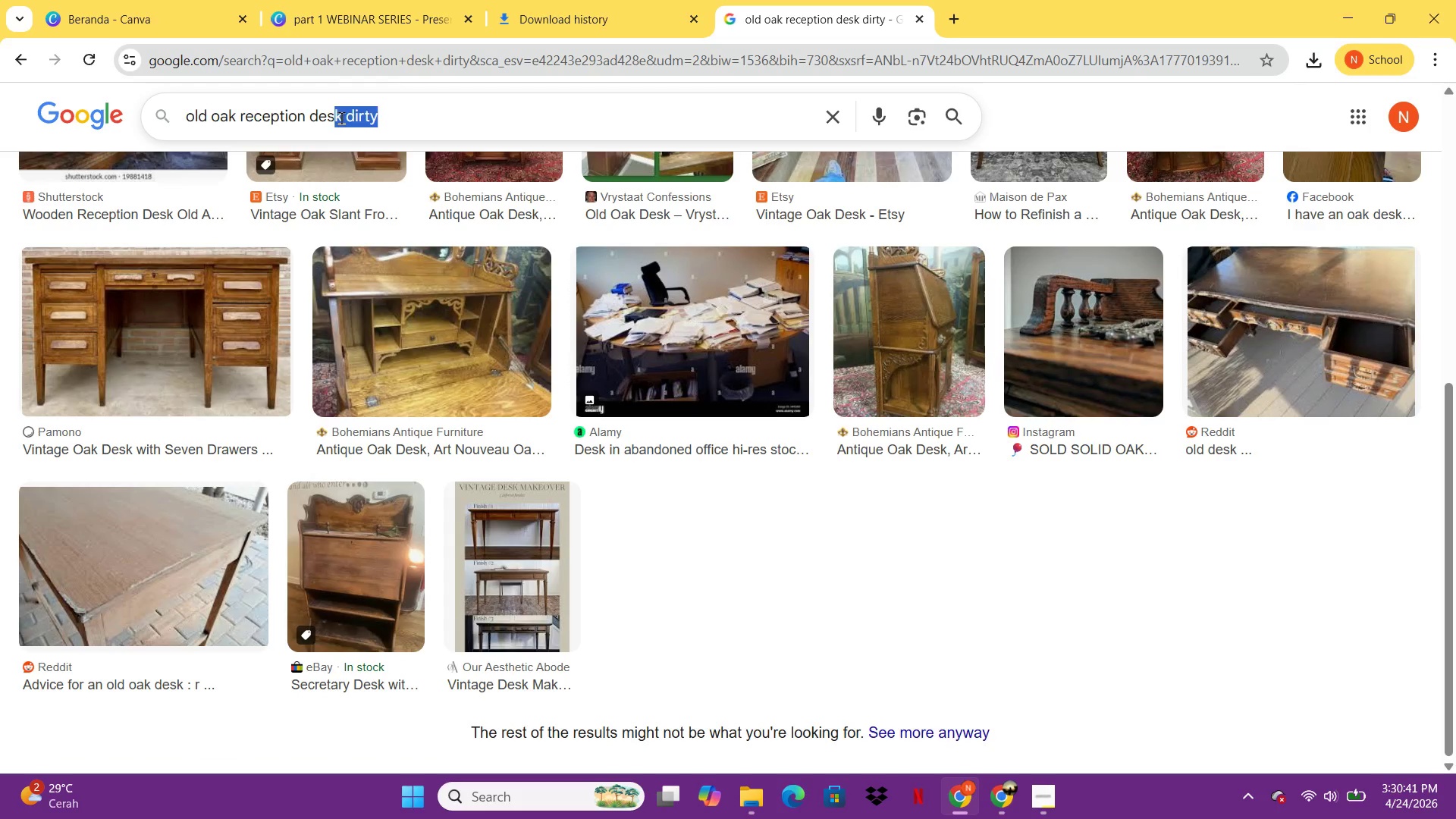 
left_click([341, 118])
 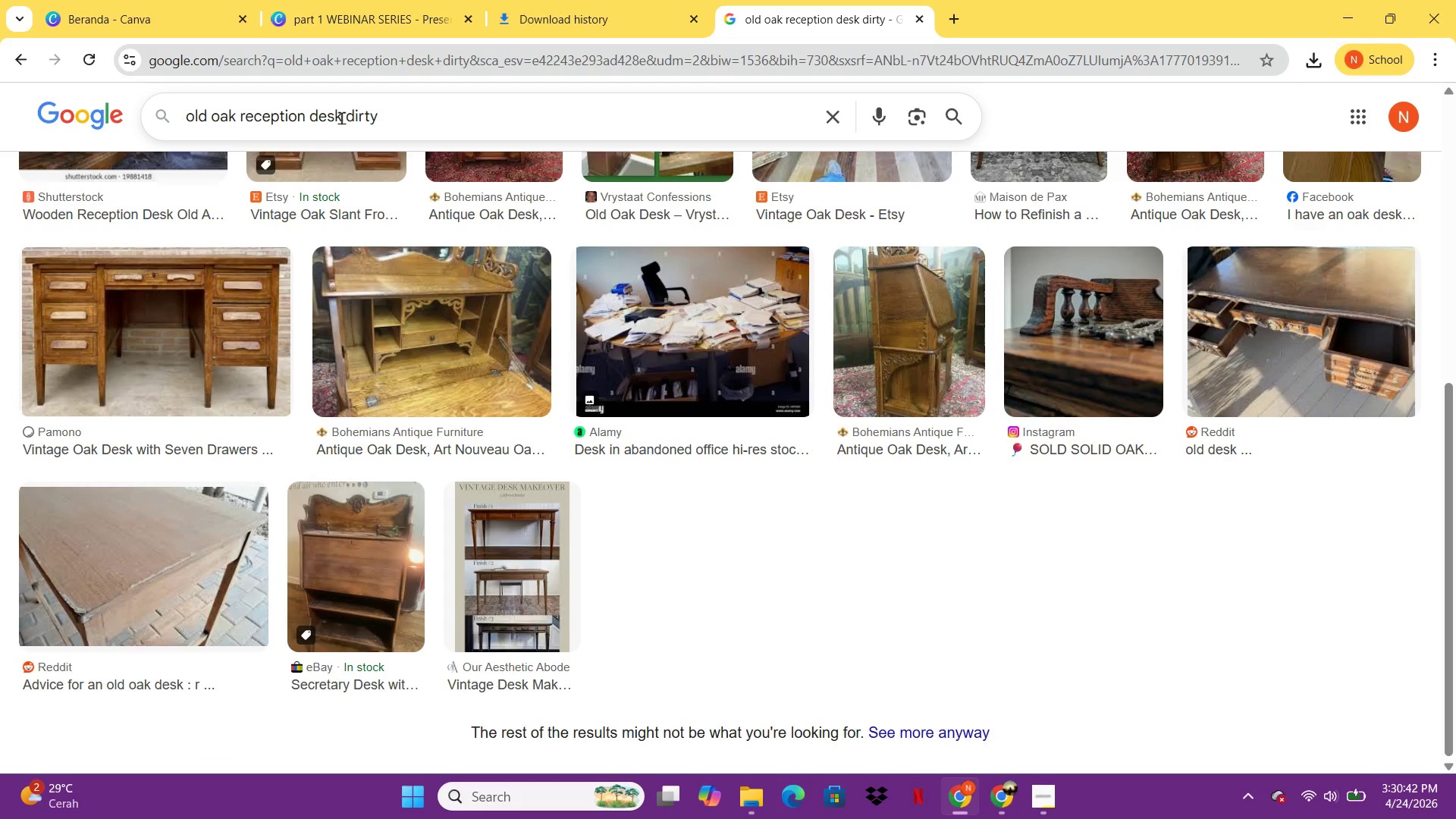 
key(Backspace)
 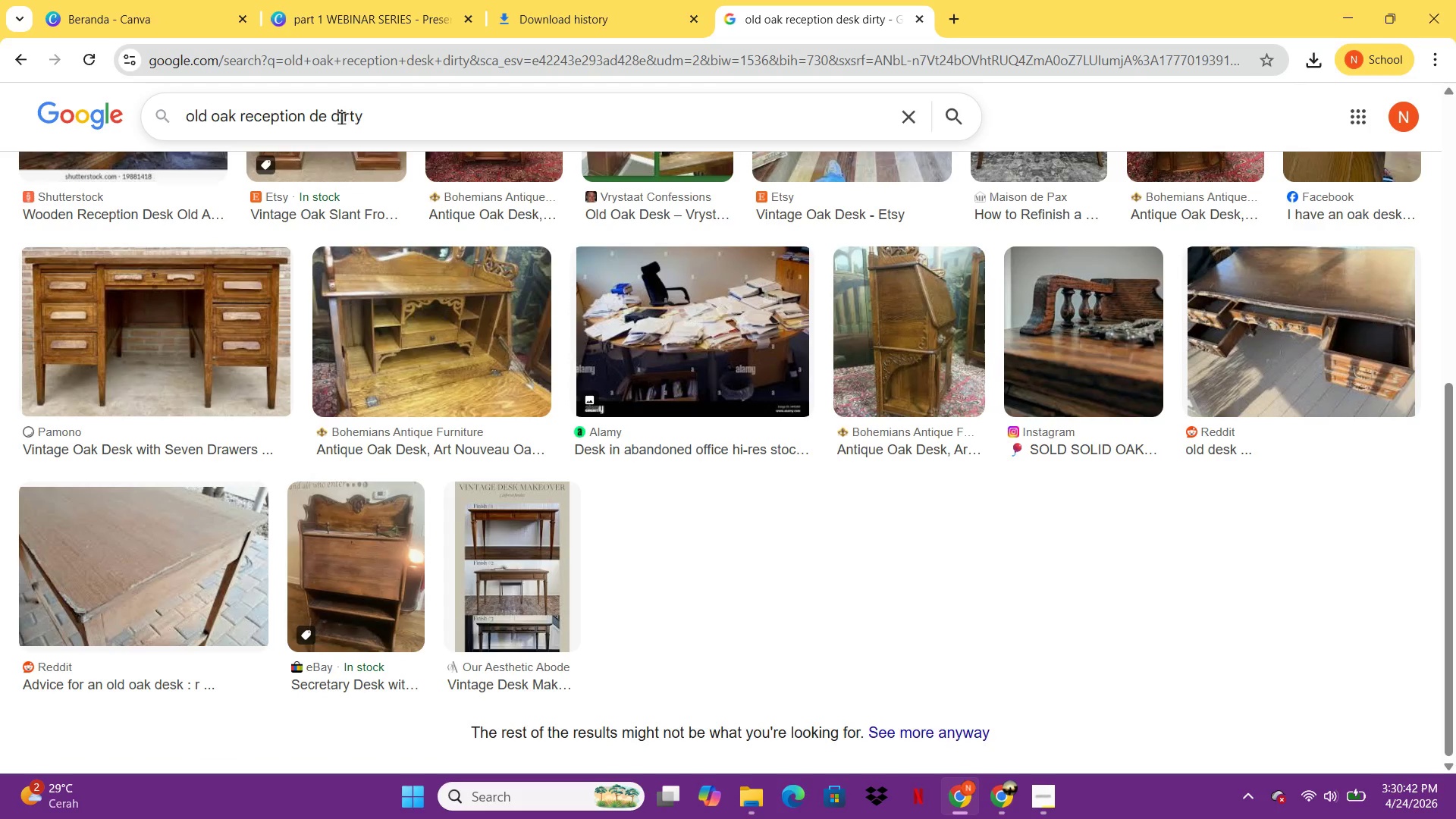 
key(Backspace)
 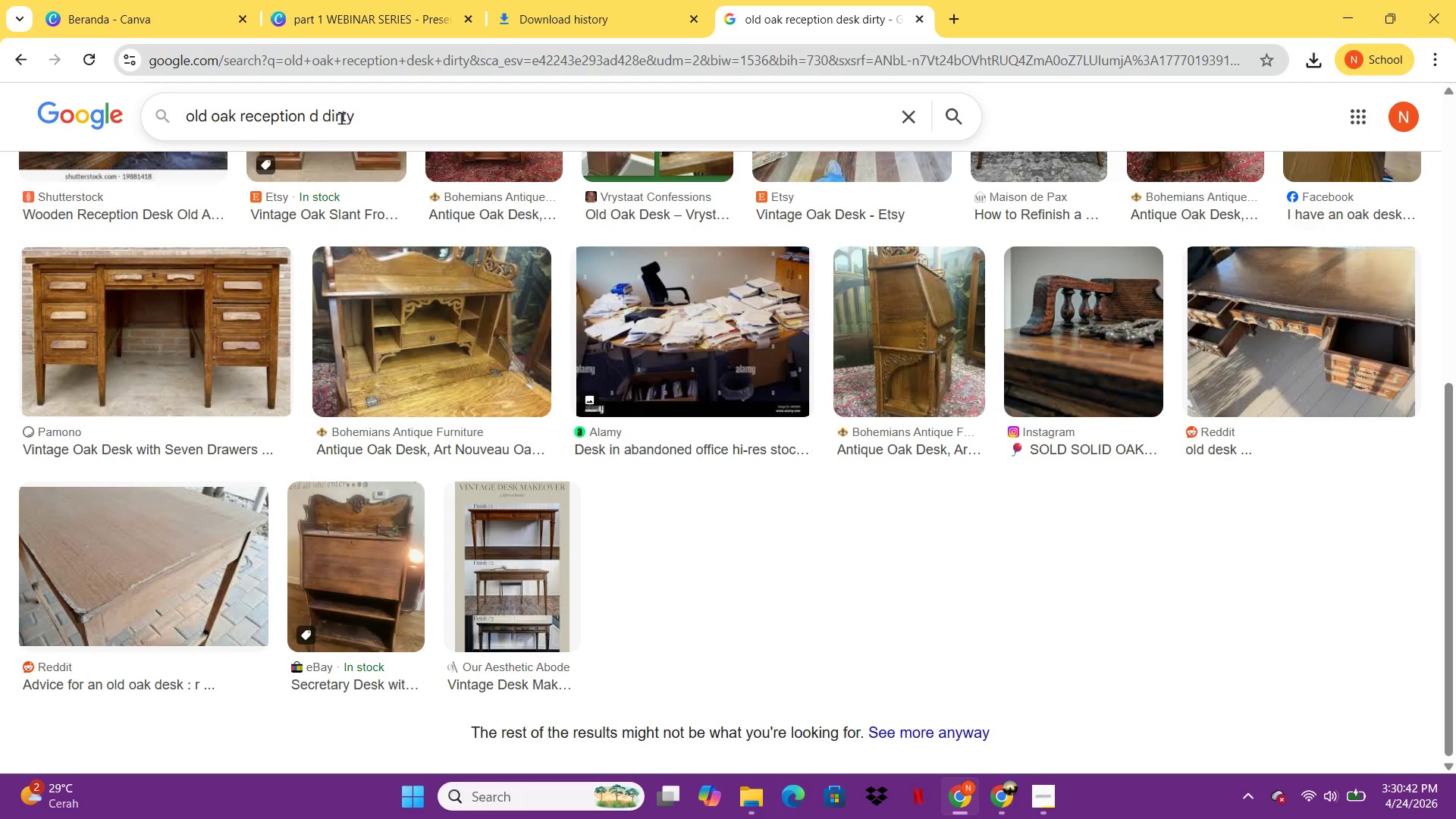 
key(Backspace)
 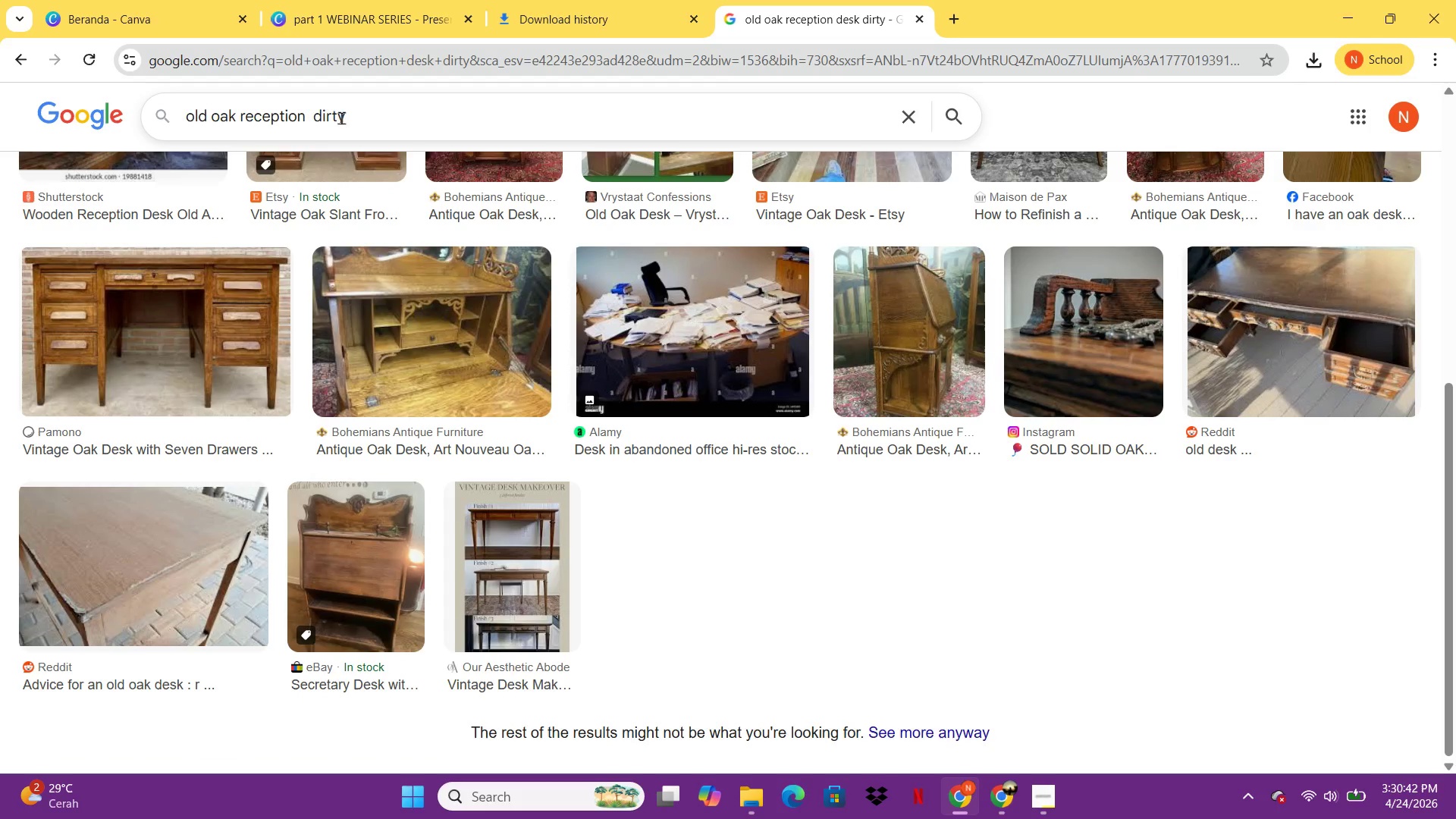 
key(Backspace)
 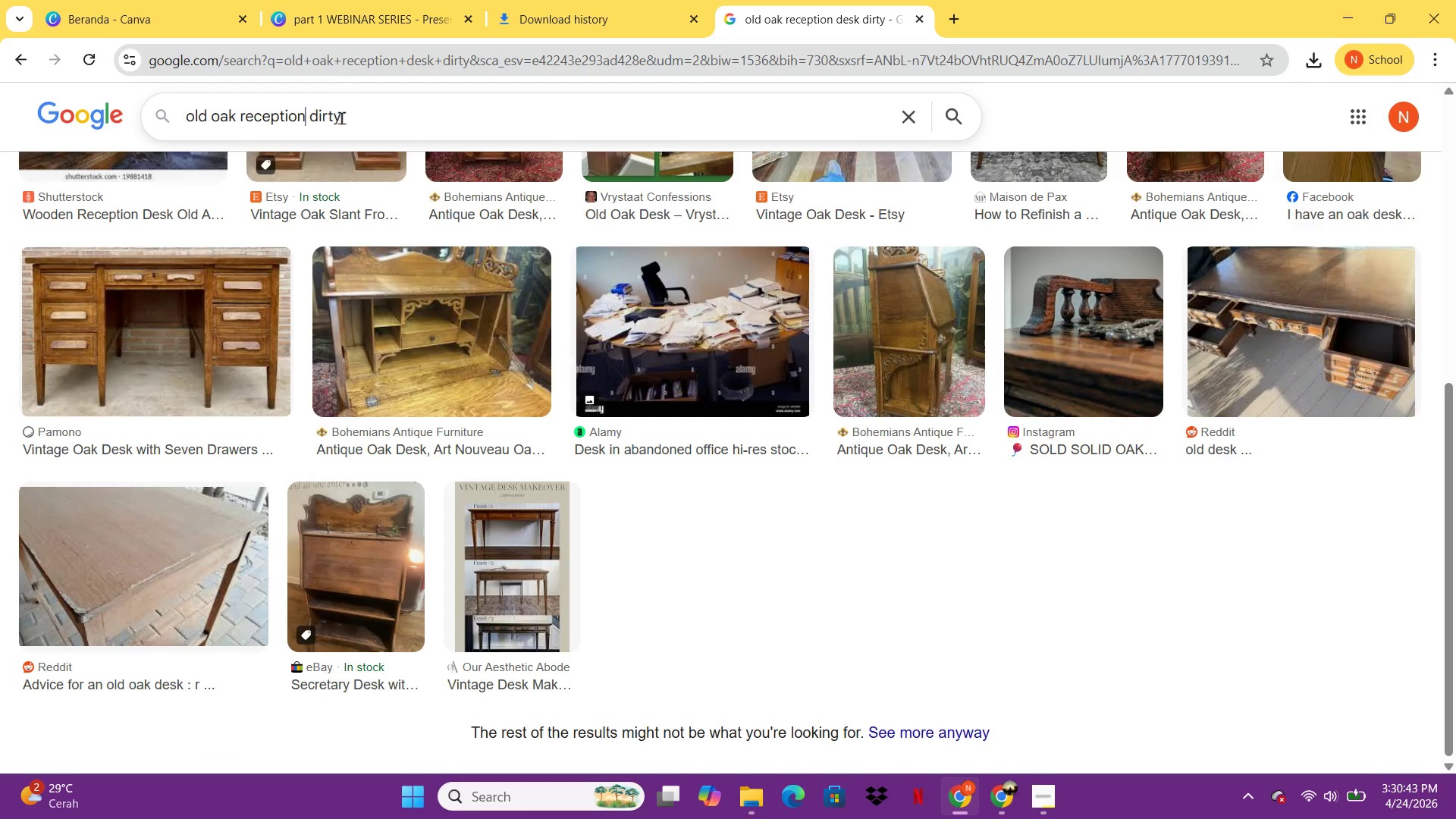 
key(Backspace)
 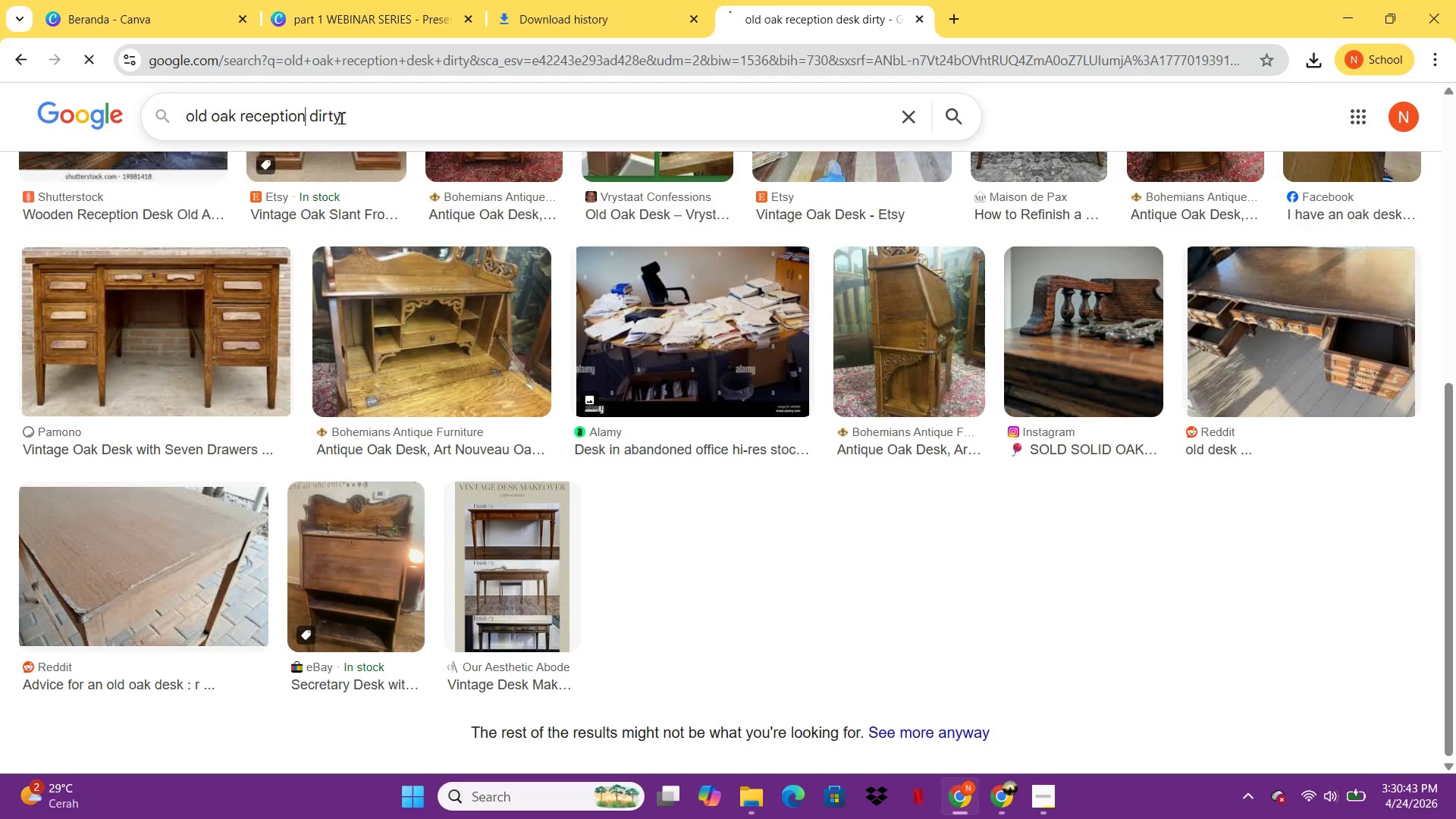 
key(Enter)
 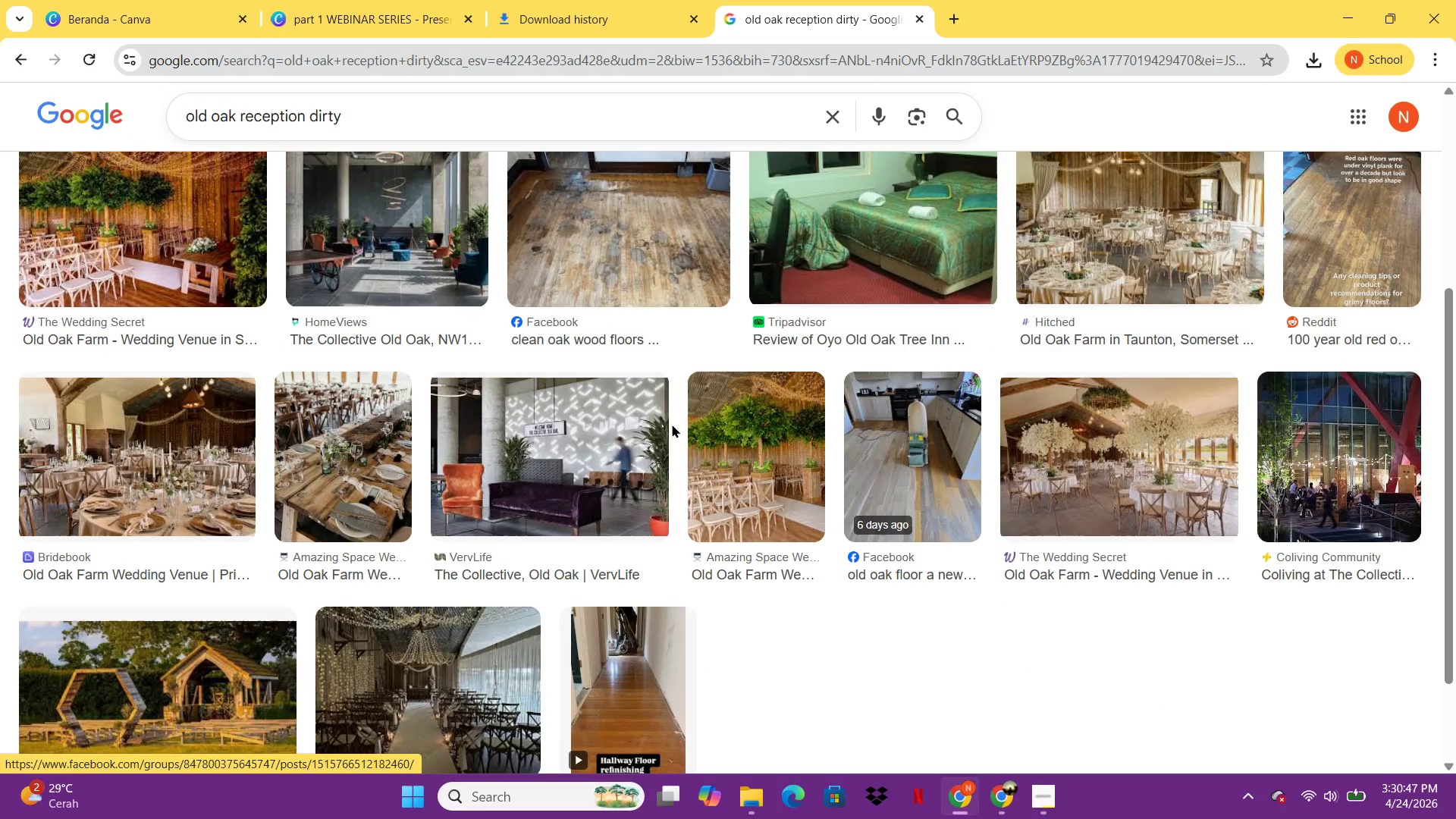 
wait(5.72)
 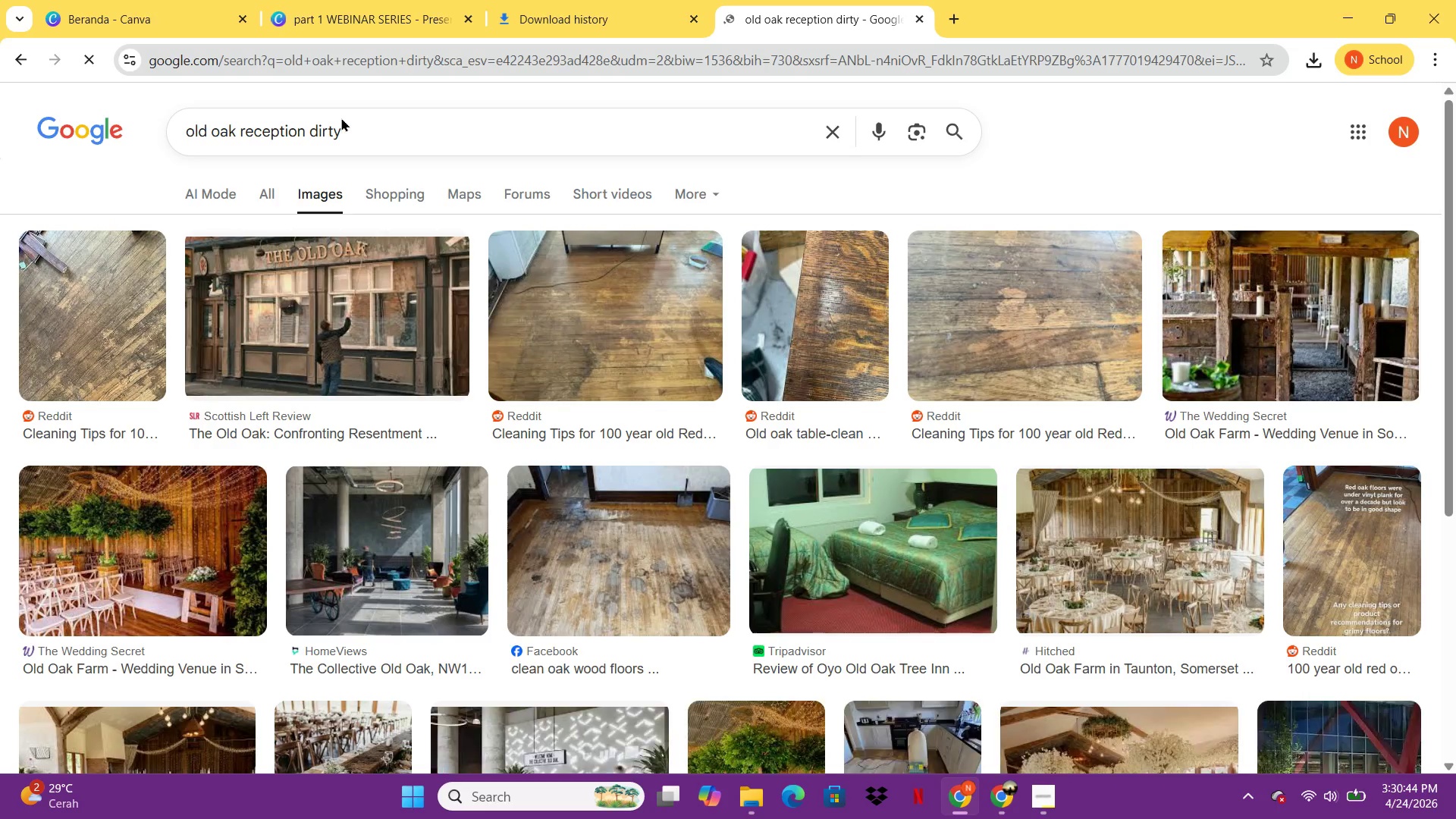 
left_click([425, 116])
 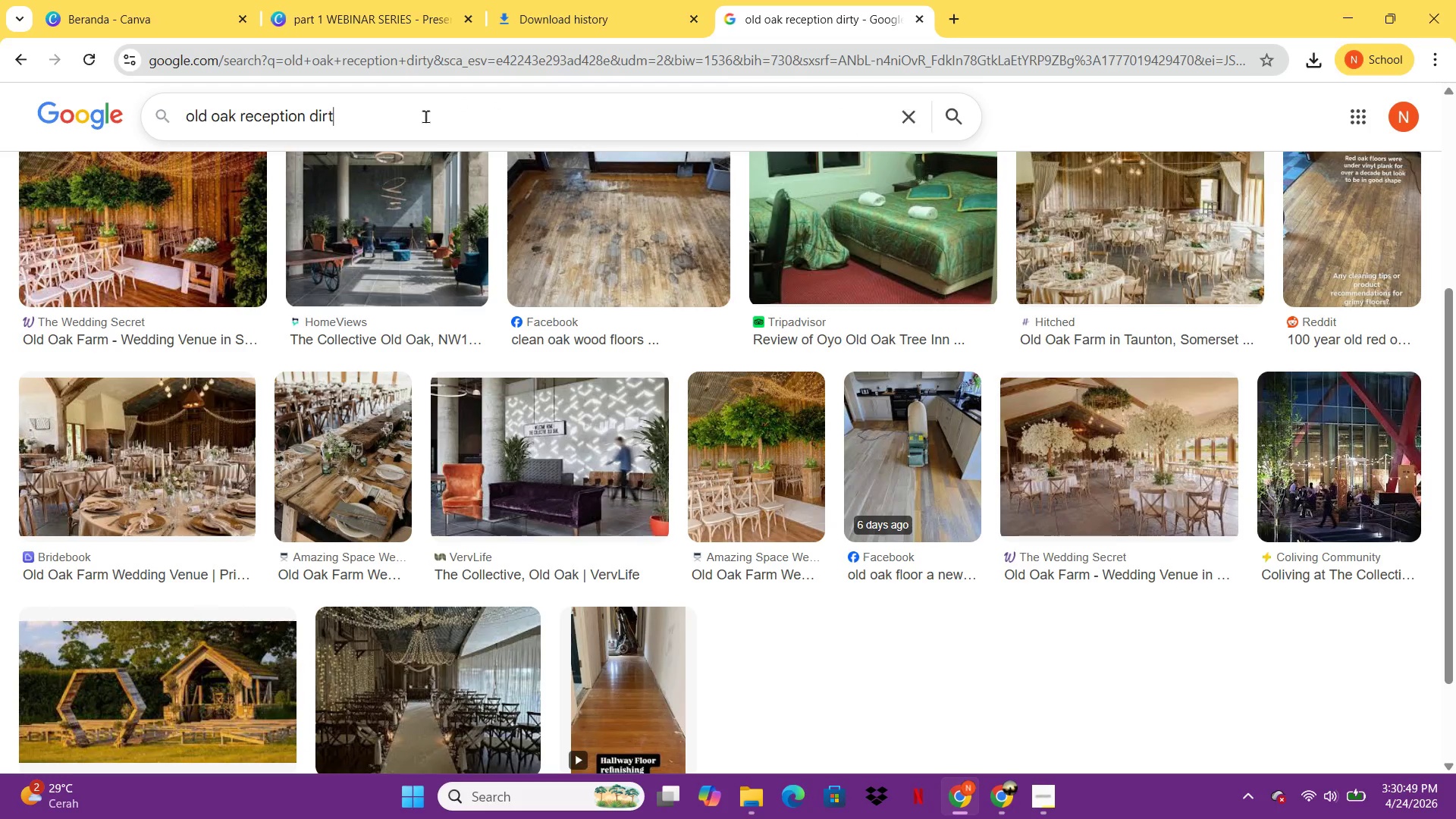 
key(Backspace)
key(Backspace)
key(Backspace)
key(Backspace)
type(esk)
 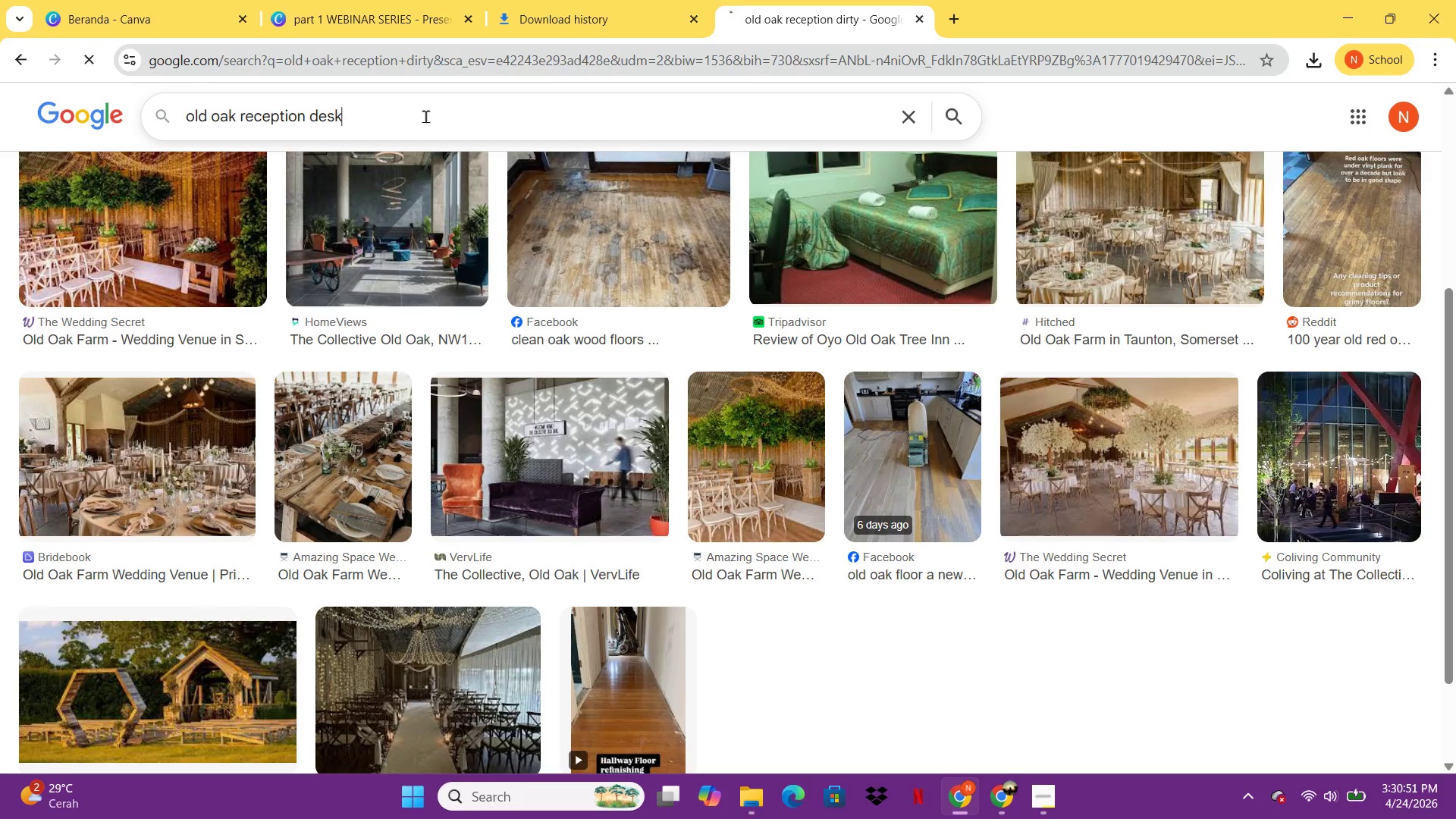 
key(Enter)
 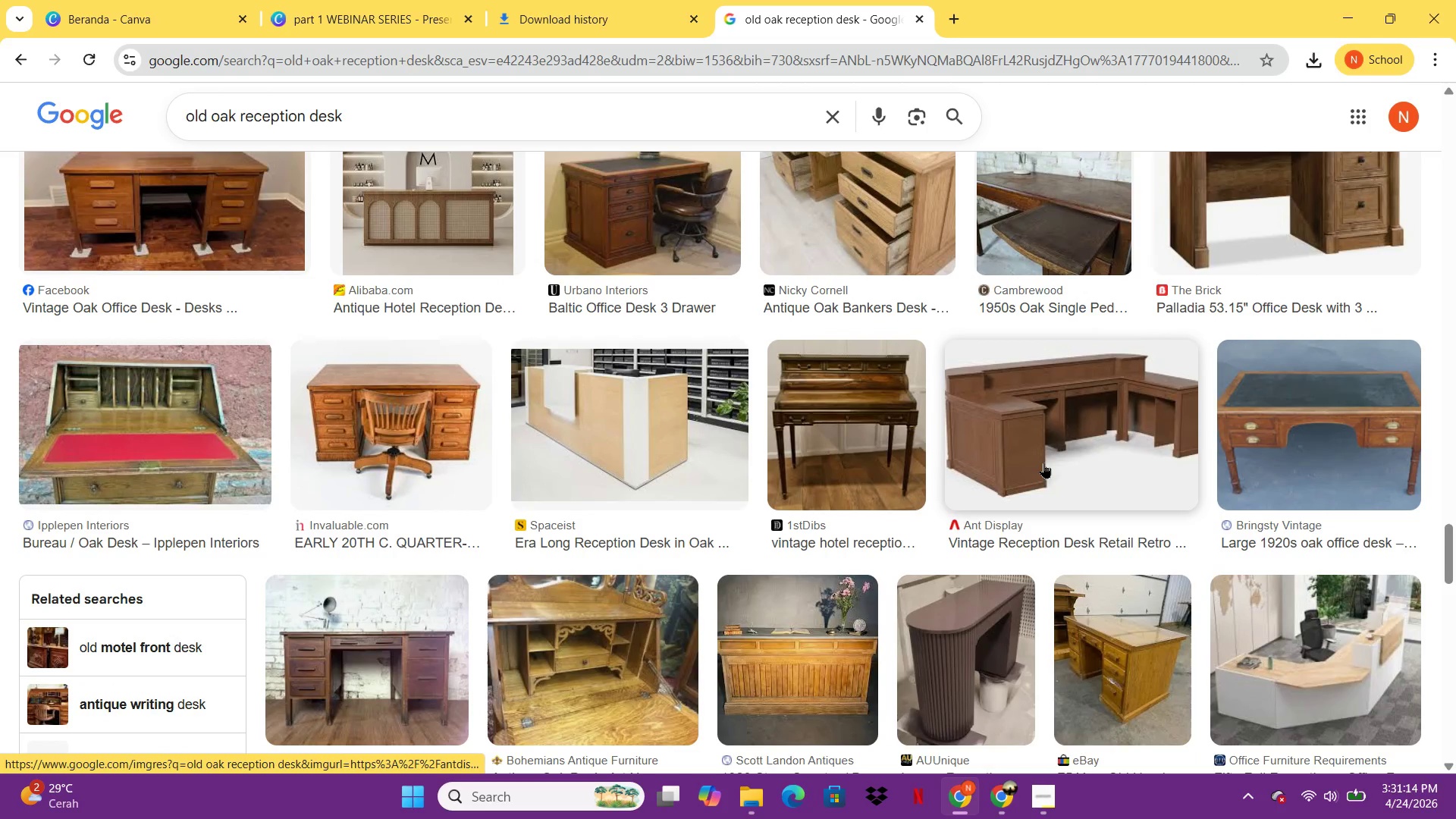 
wait(28.41)
 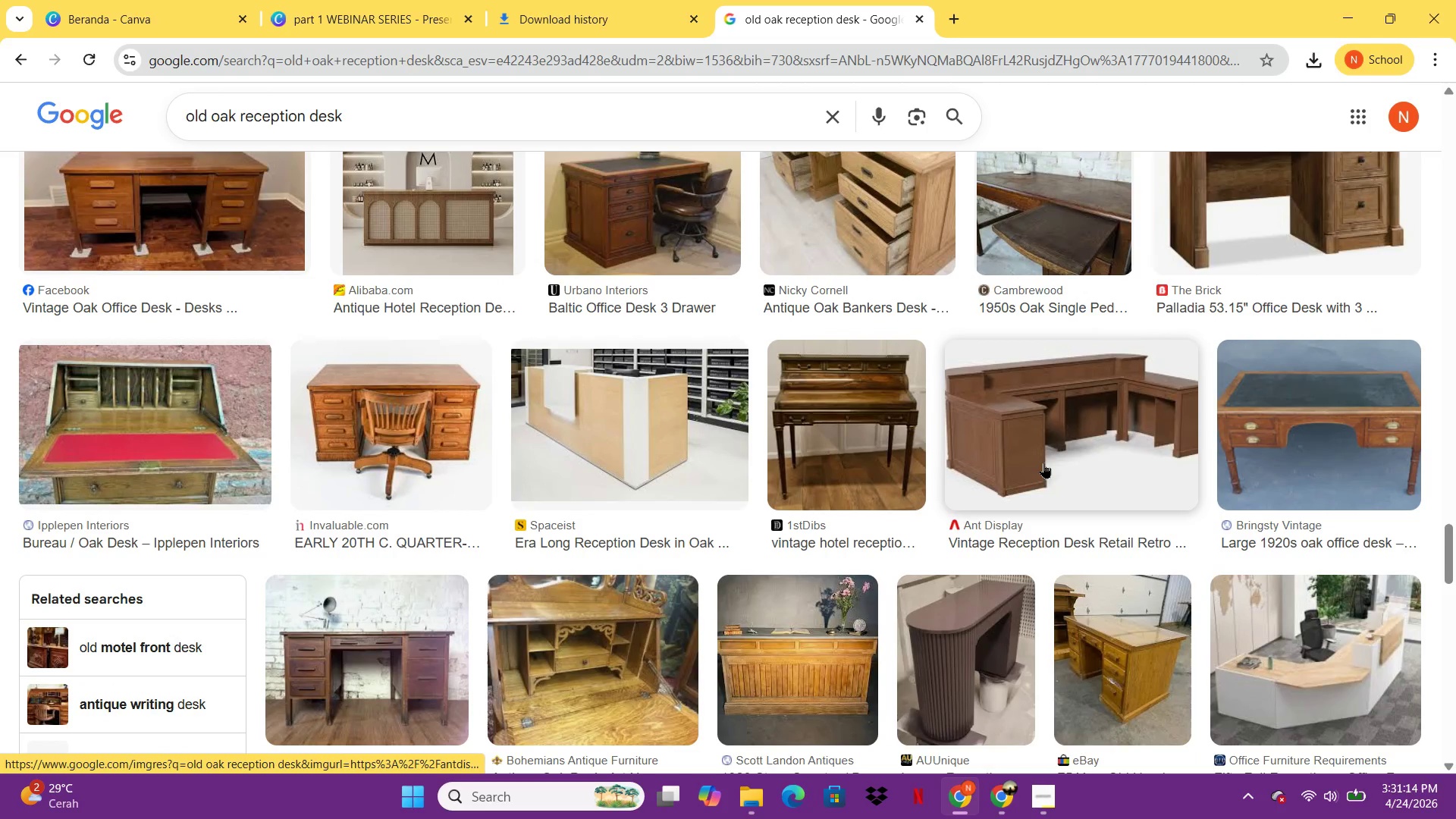 
left_click([1369, 792])
 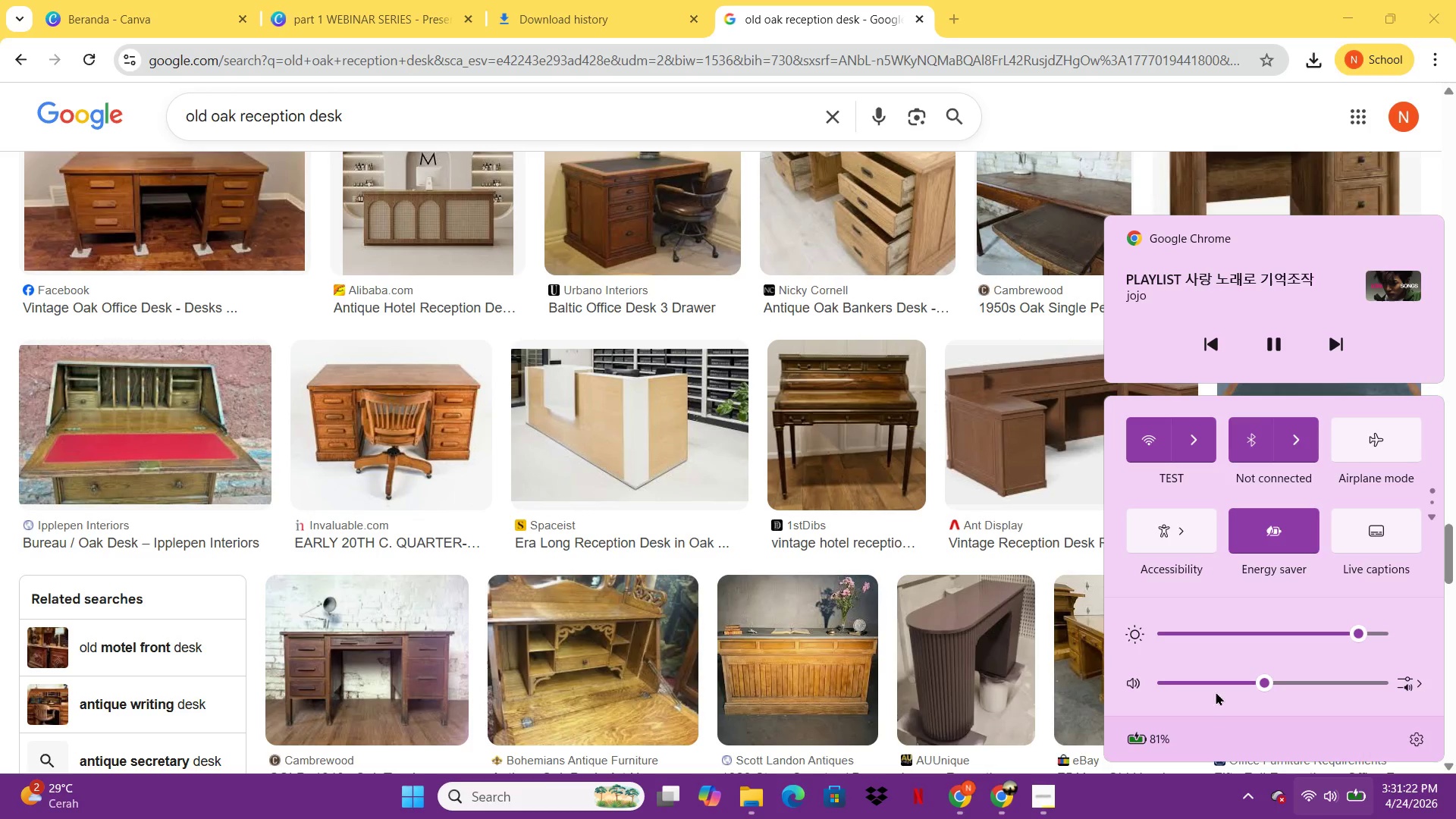 
left_click([798, 644])
 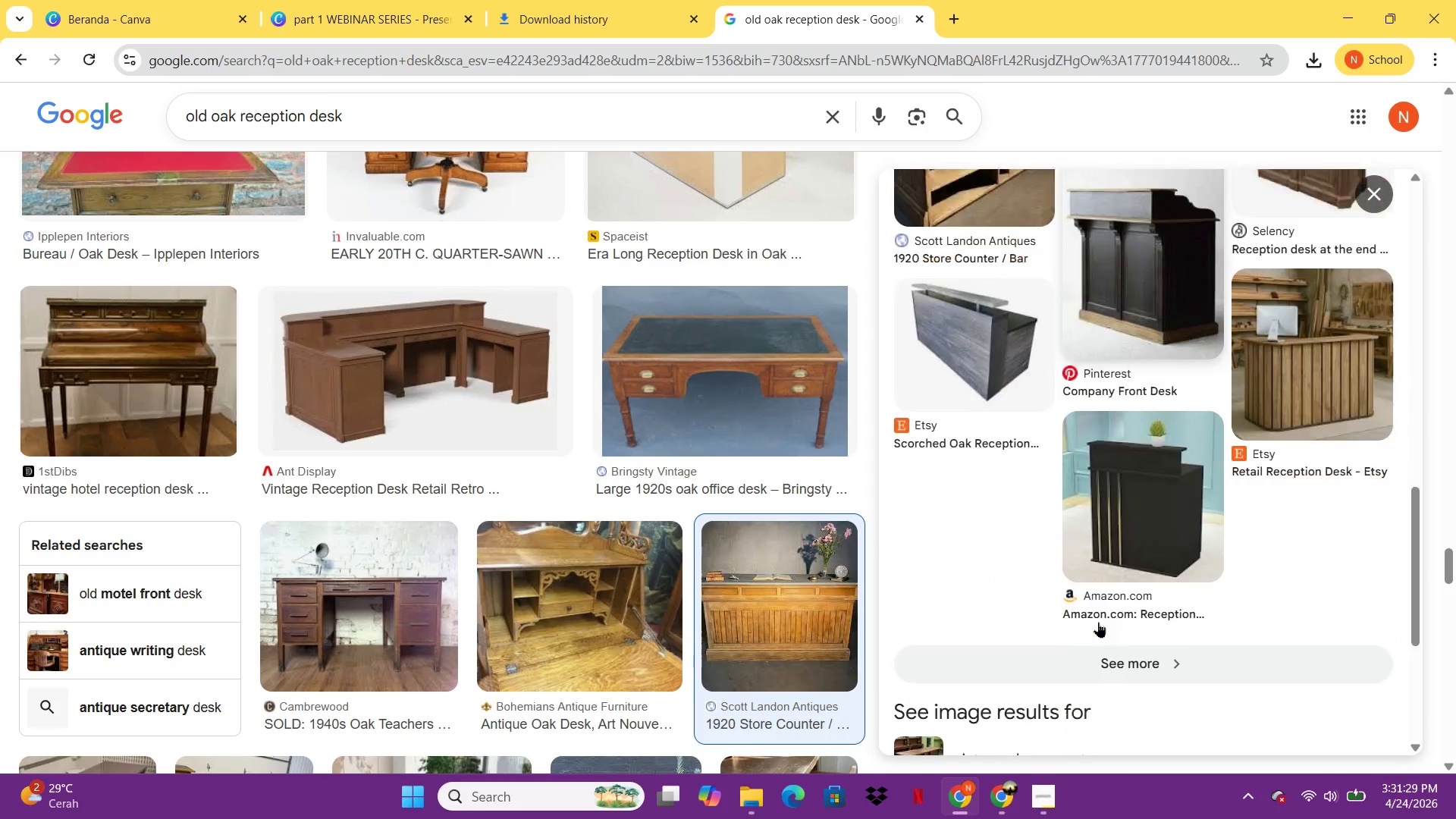 
wait(7.84)
 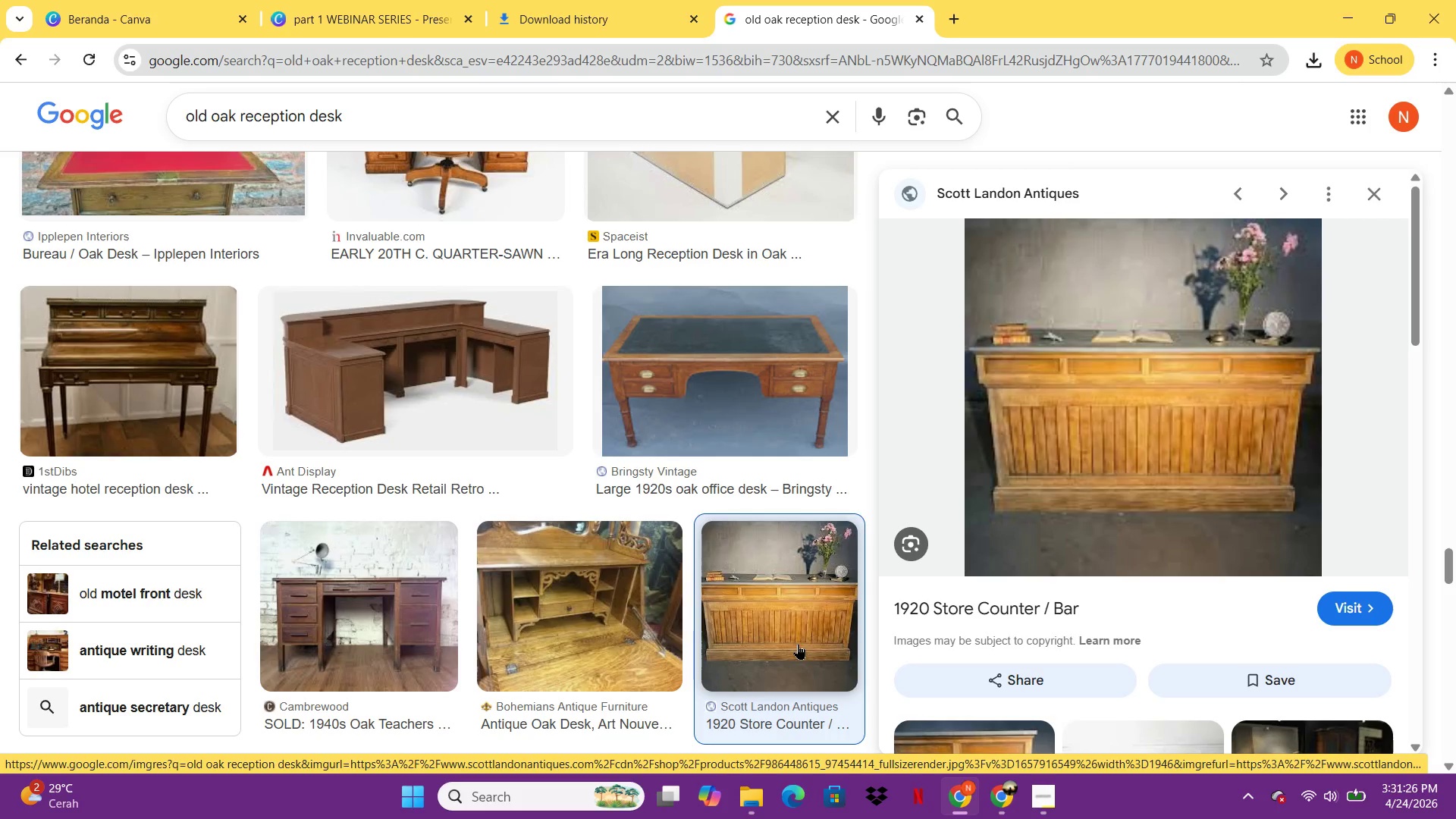 
right_click([1100, 443])
 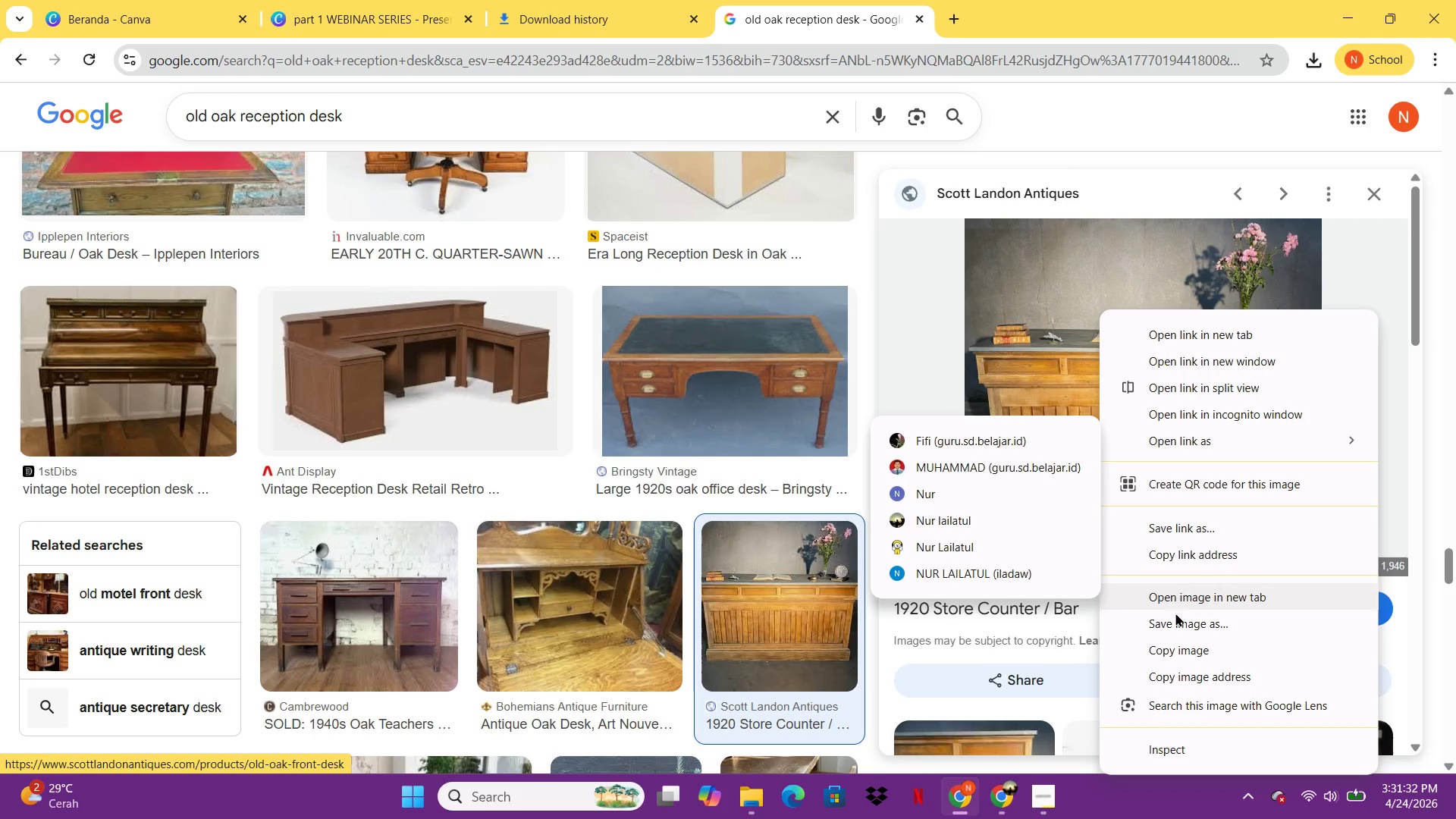 
left_click([1176, 632])
 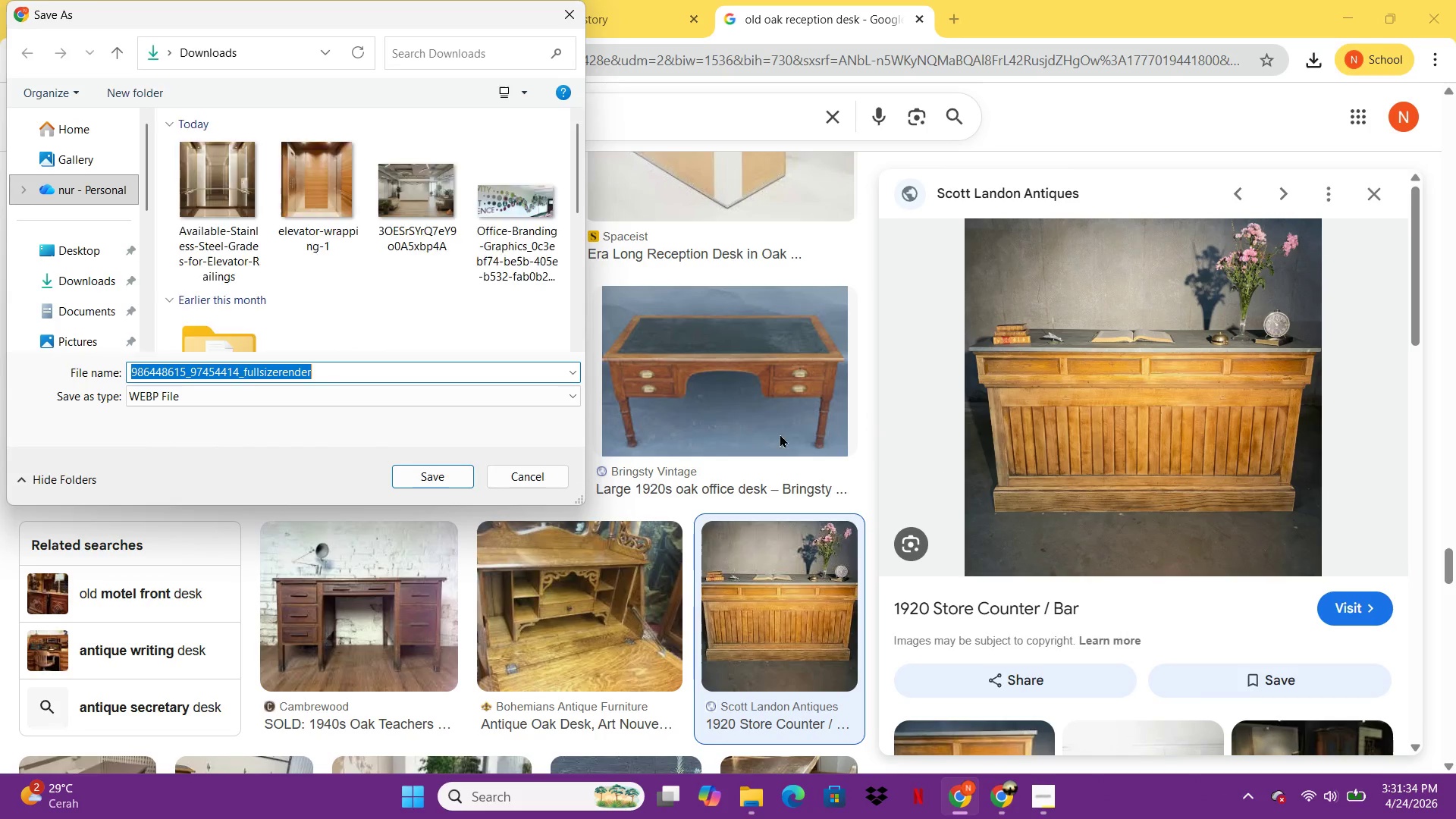 
left_click([431, 479])
 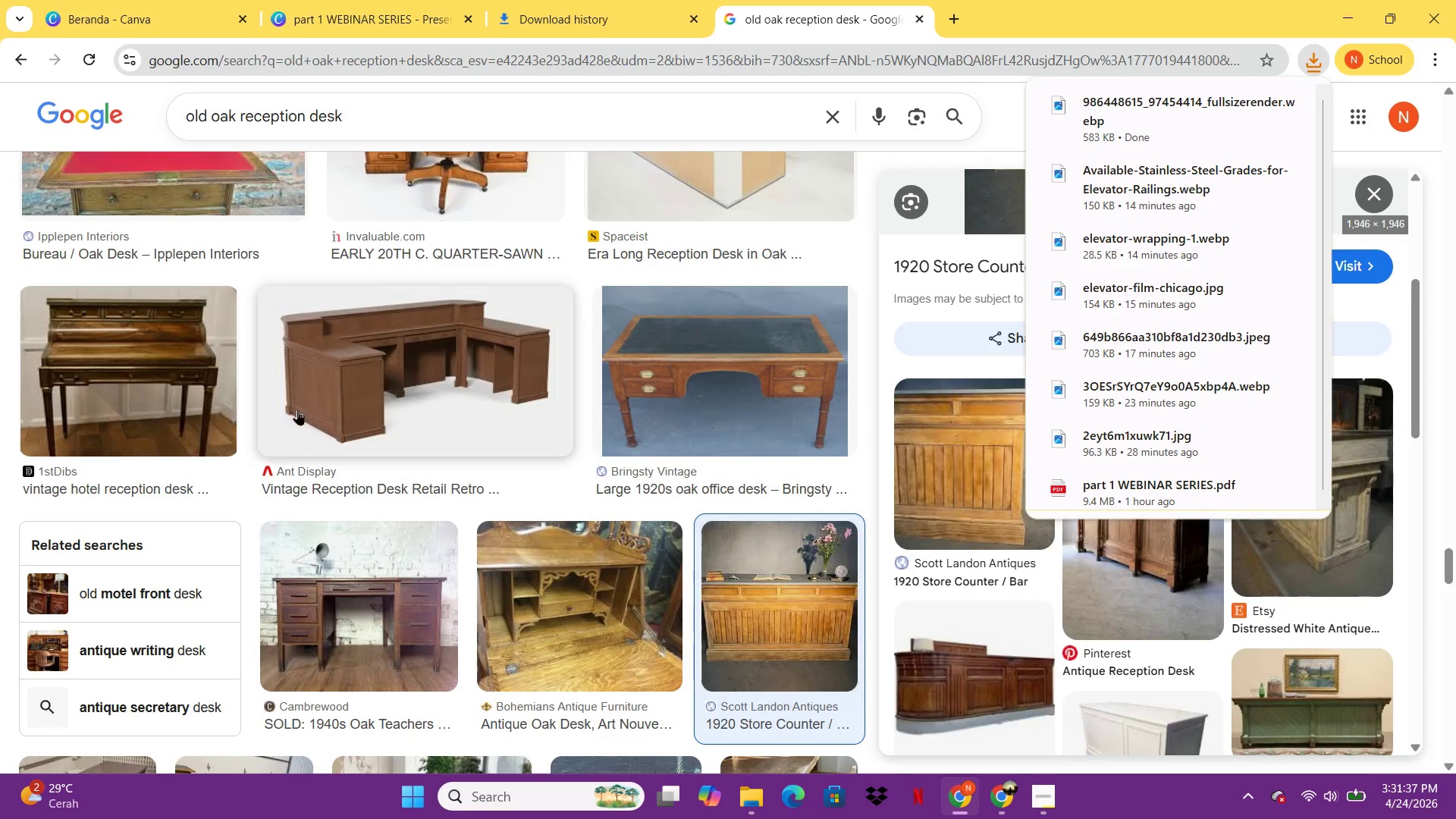 
left_click([410, 405])
 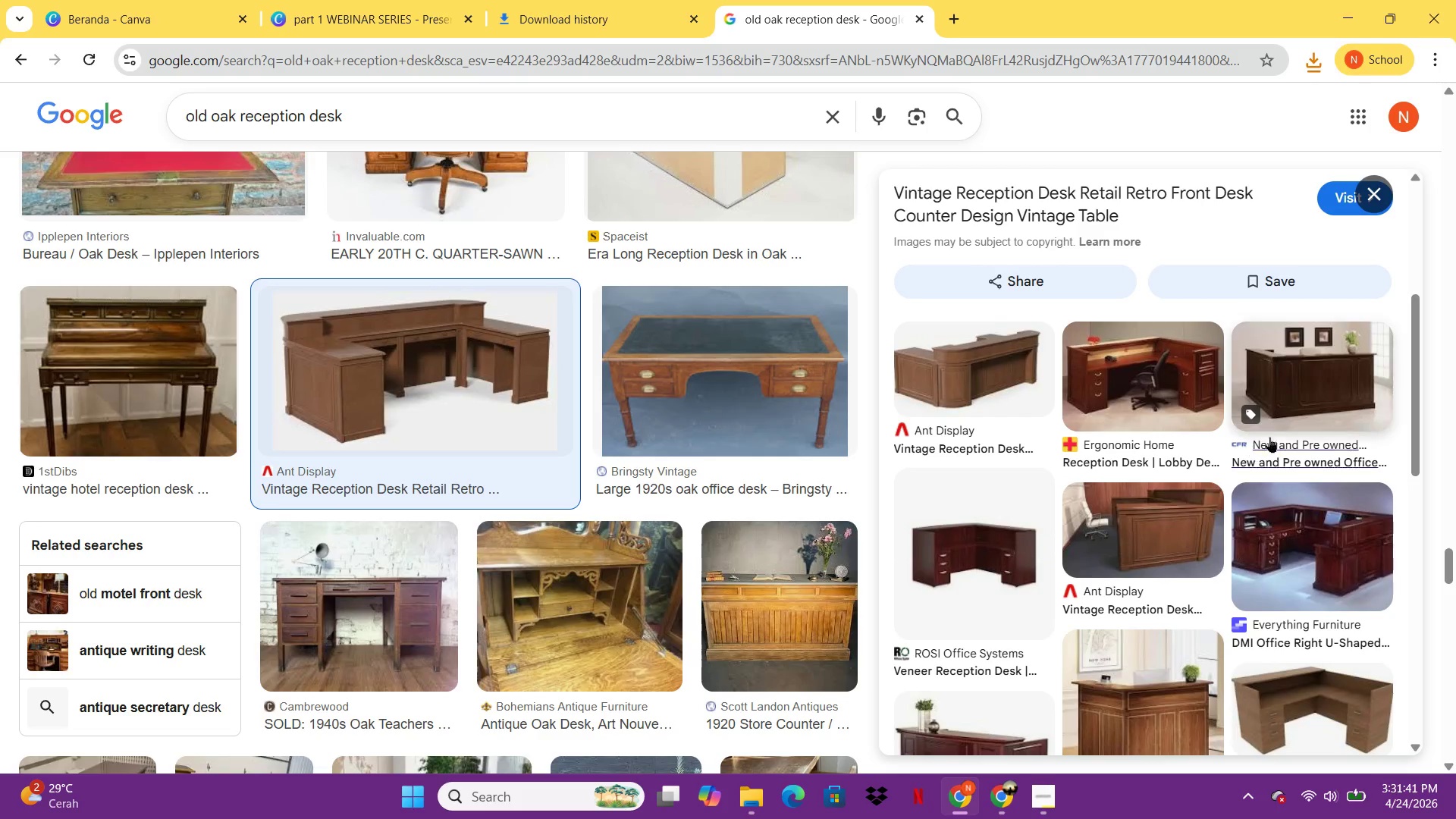 
wait(5.02)
 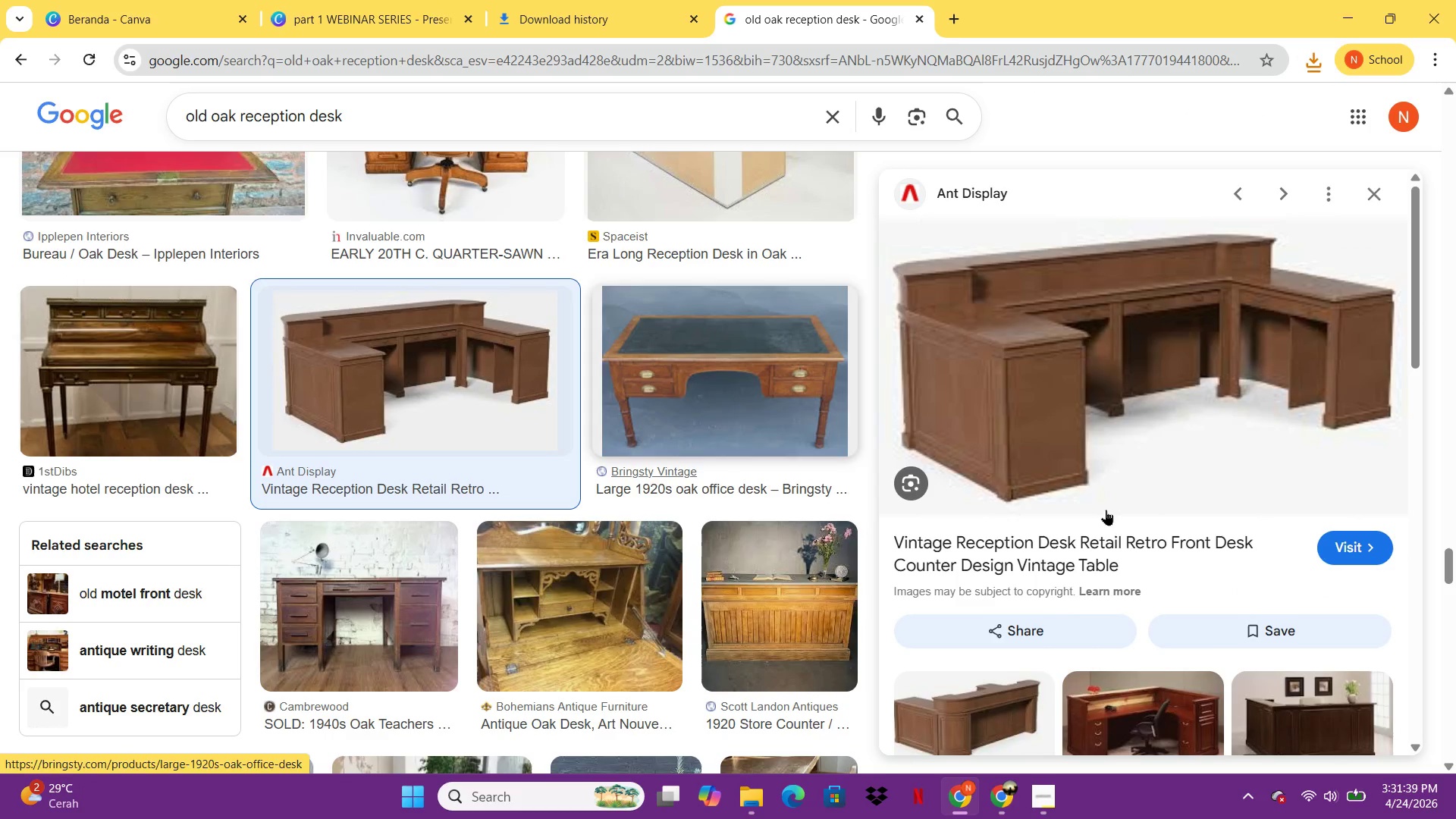 
left_click([1146, 405])
 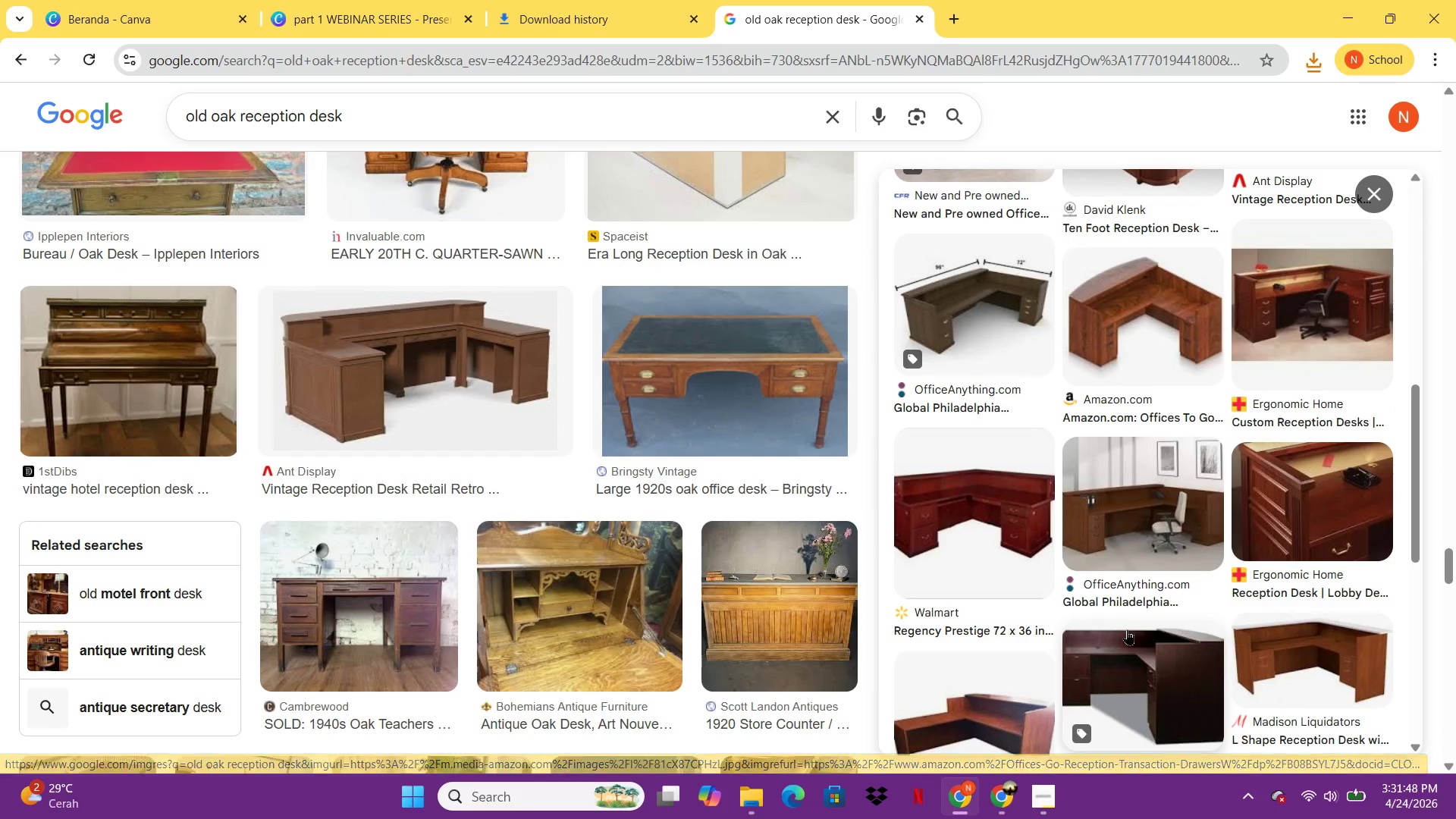 
wait(7.42)
 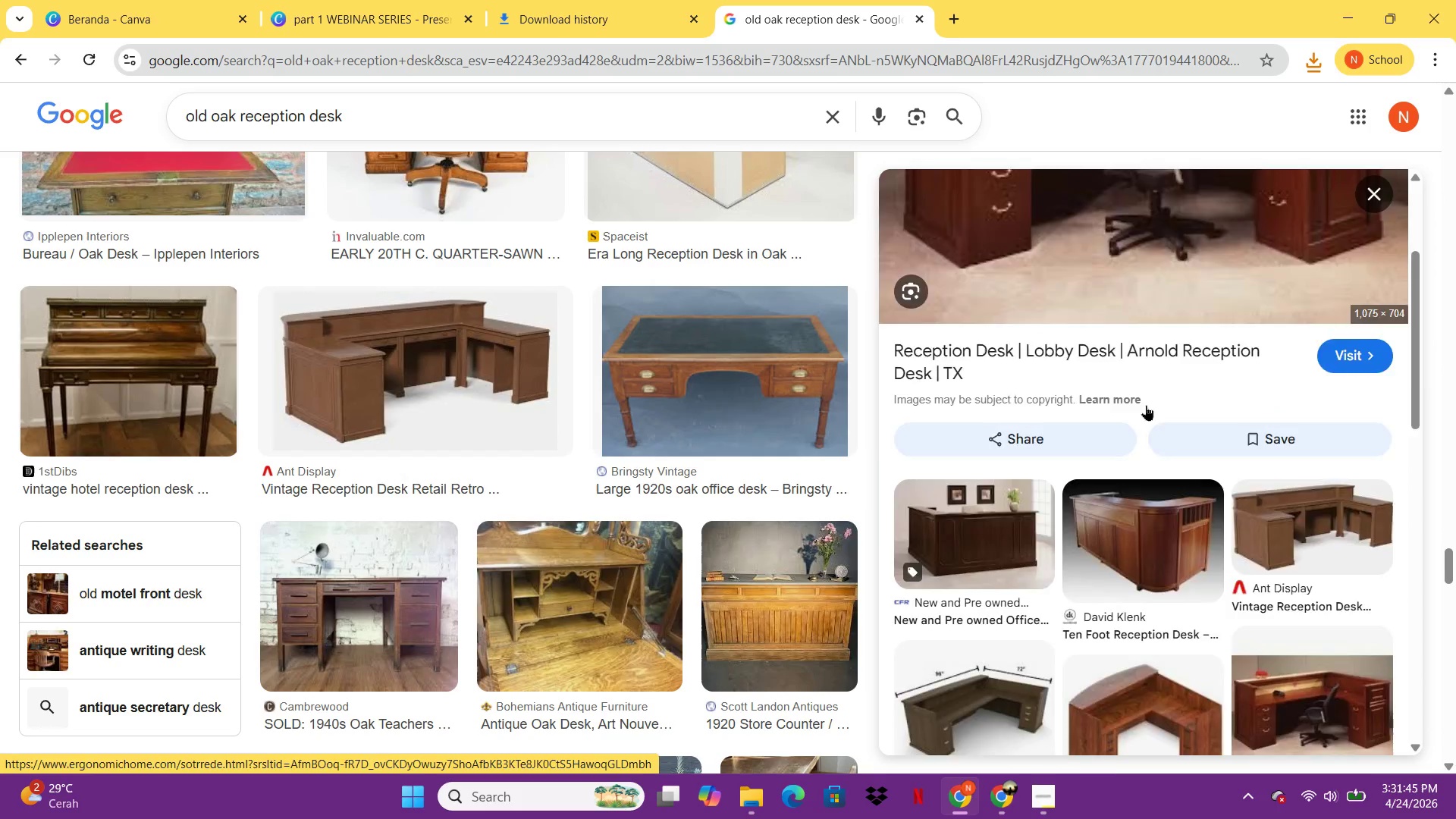 
left_click([1151, 339])
 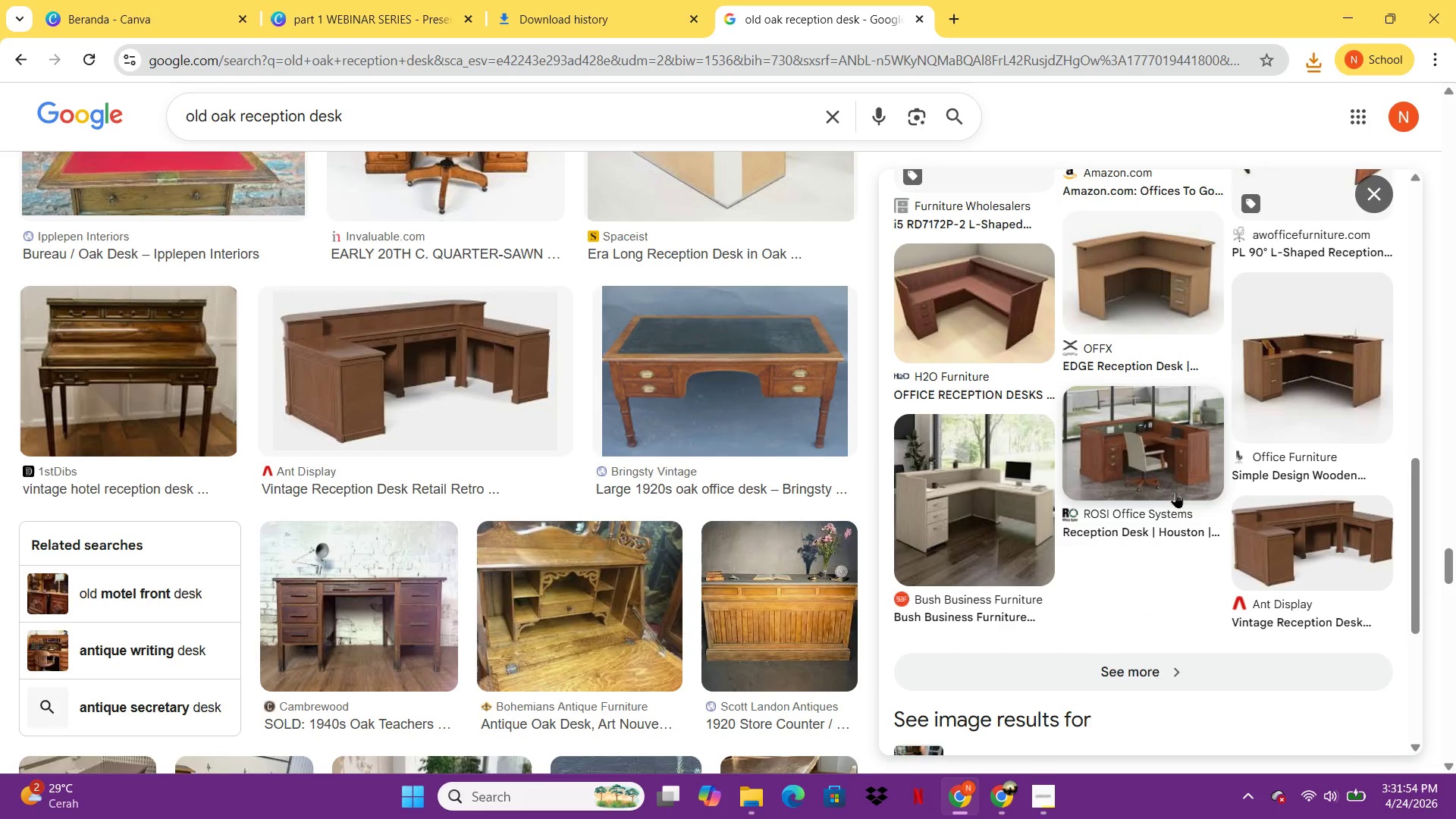 
wait(5.39)
 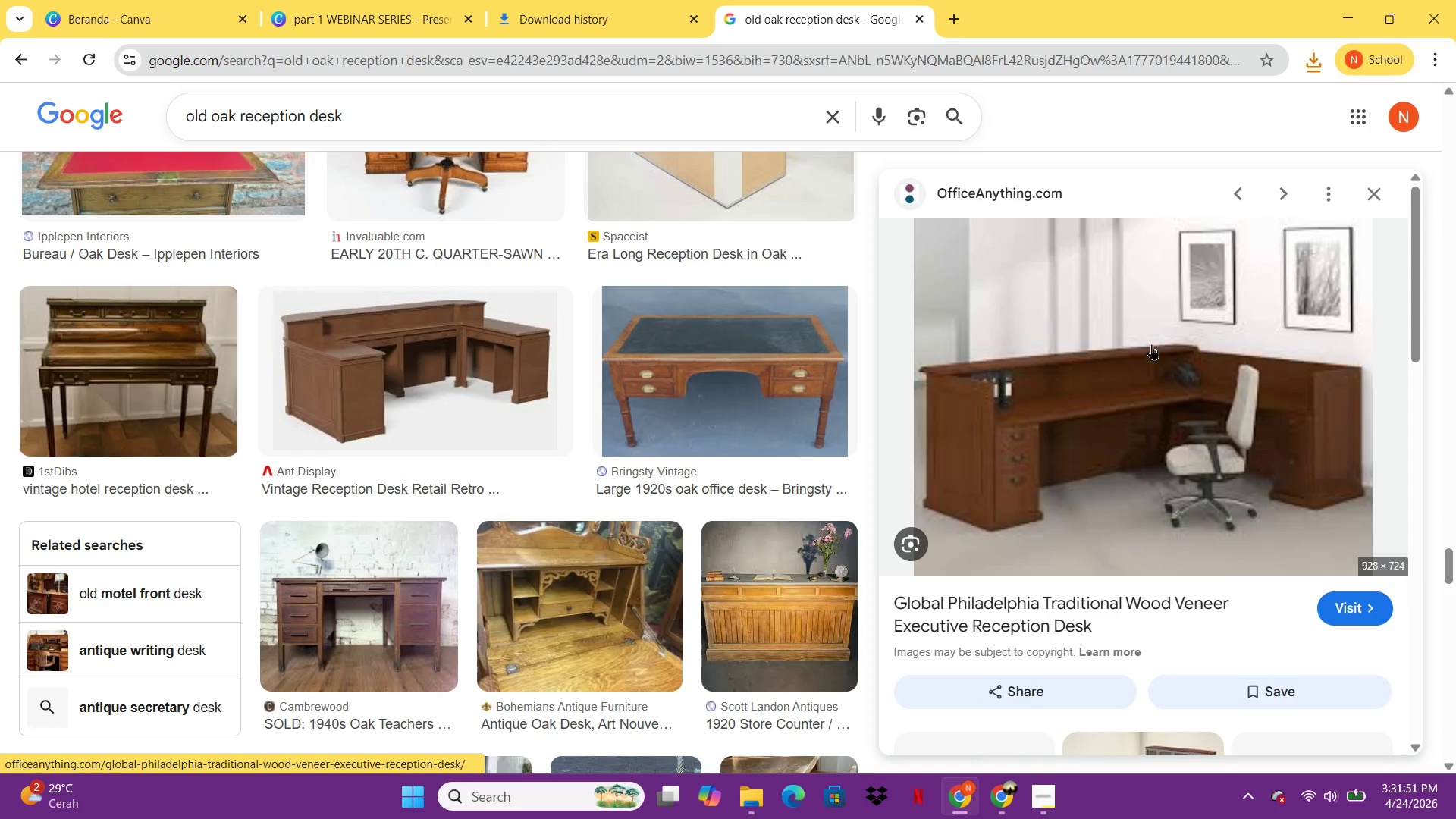 
left_click([1321, 535])
 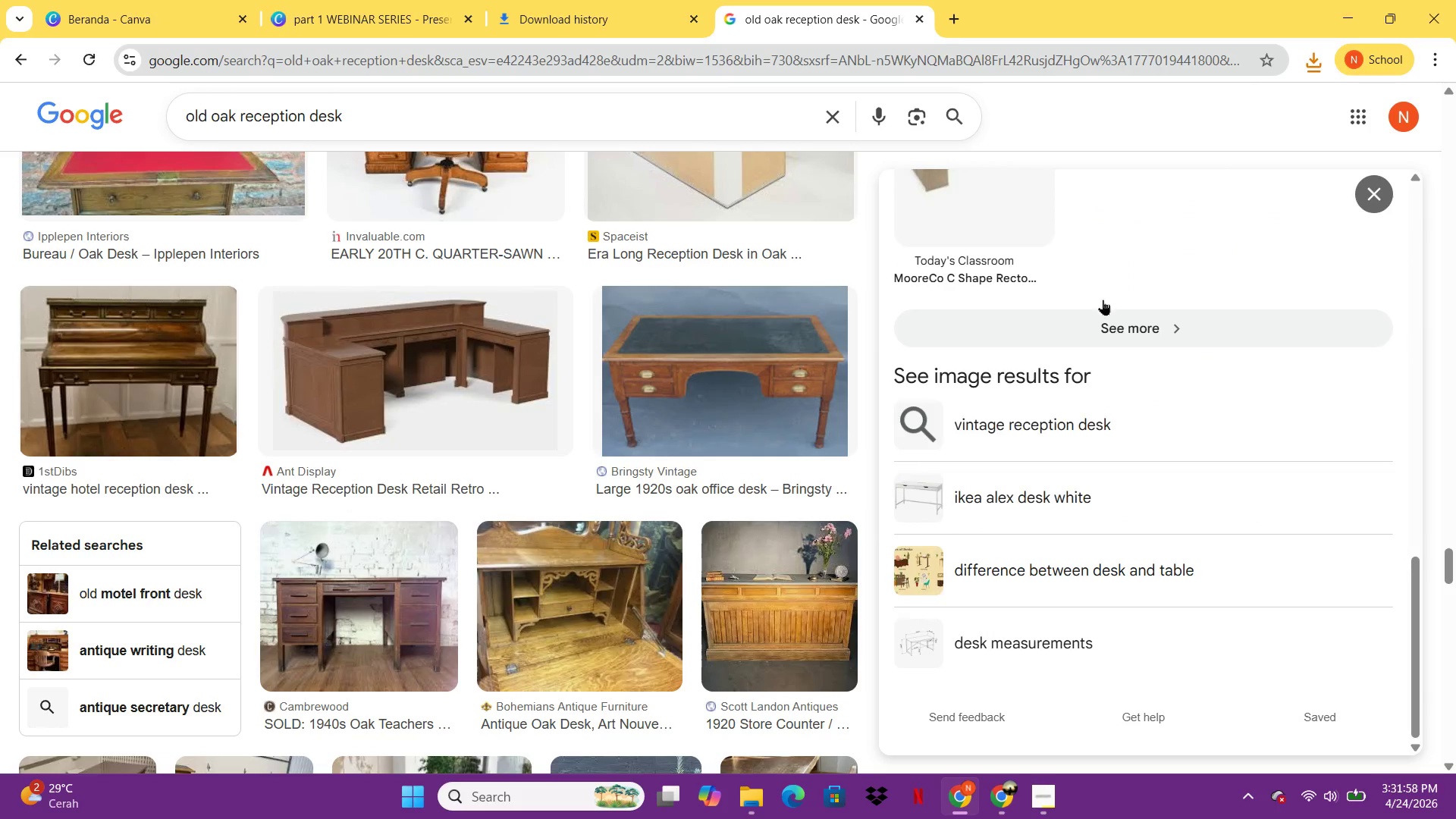 
left_click([1365, 193])
 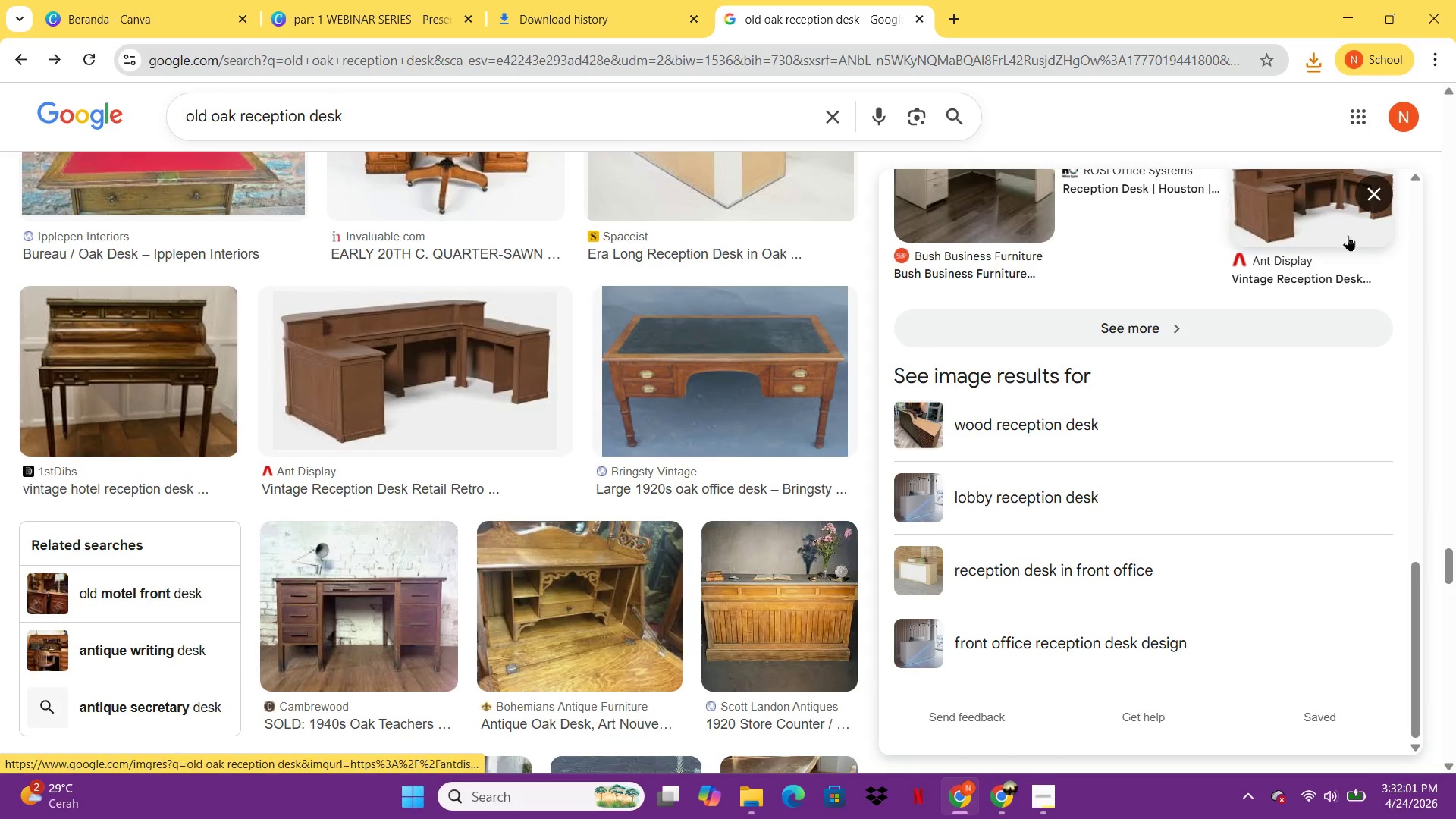 
left_click([1371, 200])
 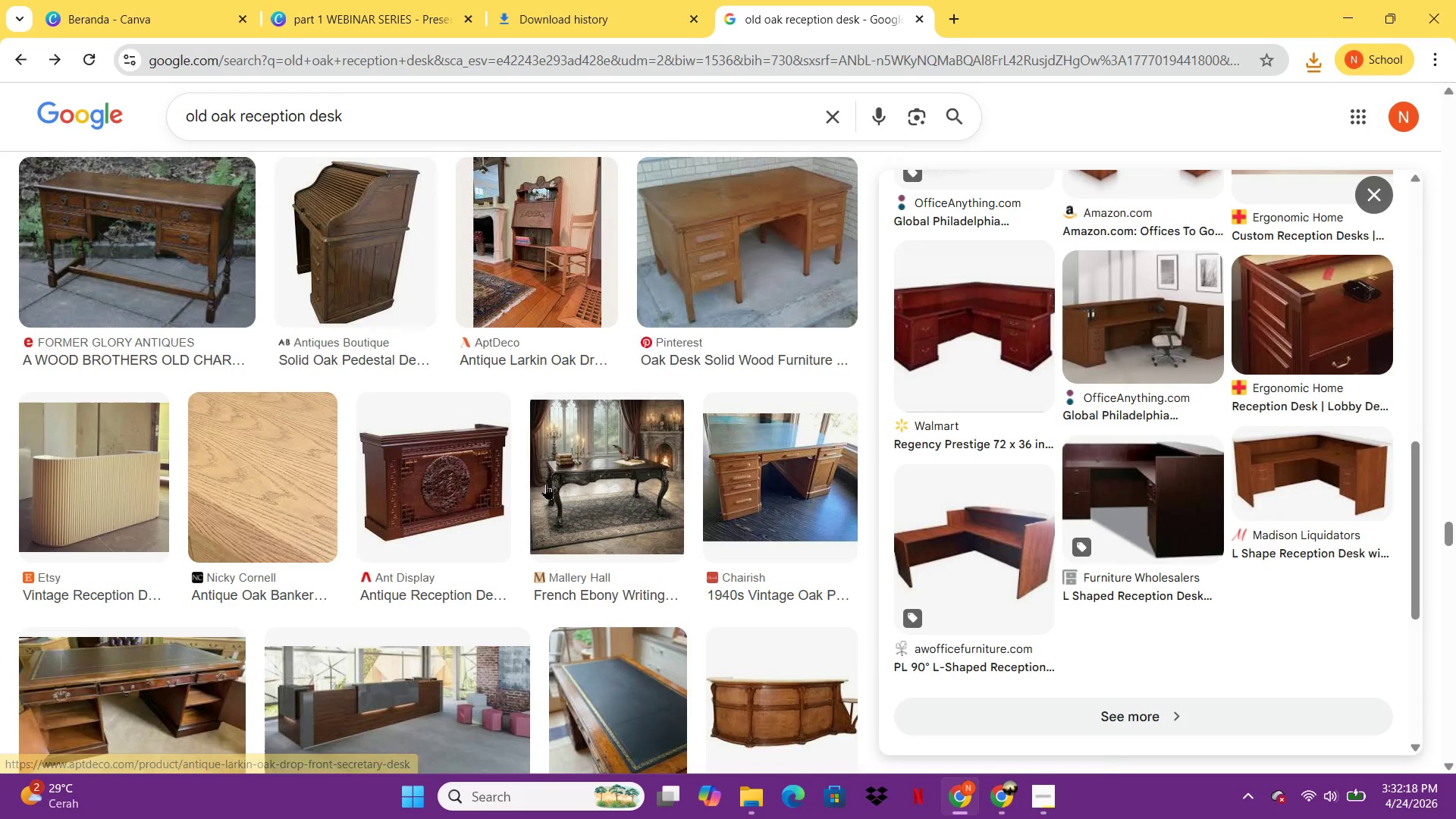 
wait(21.66)
 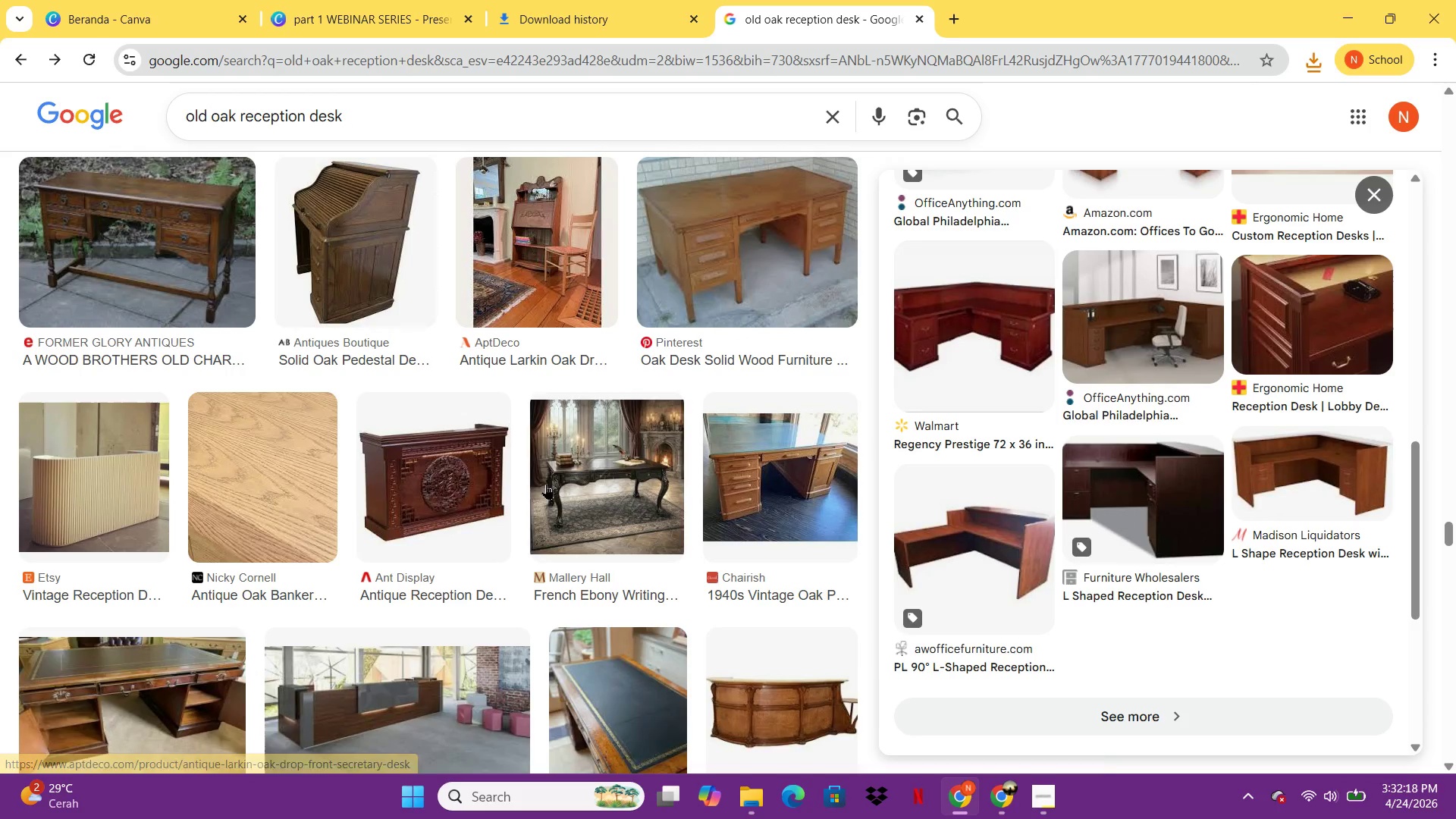 
left_click([352, 0])
 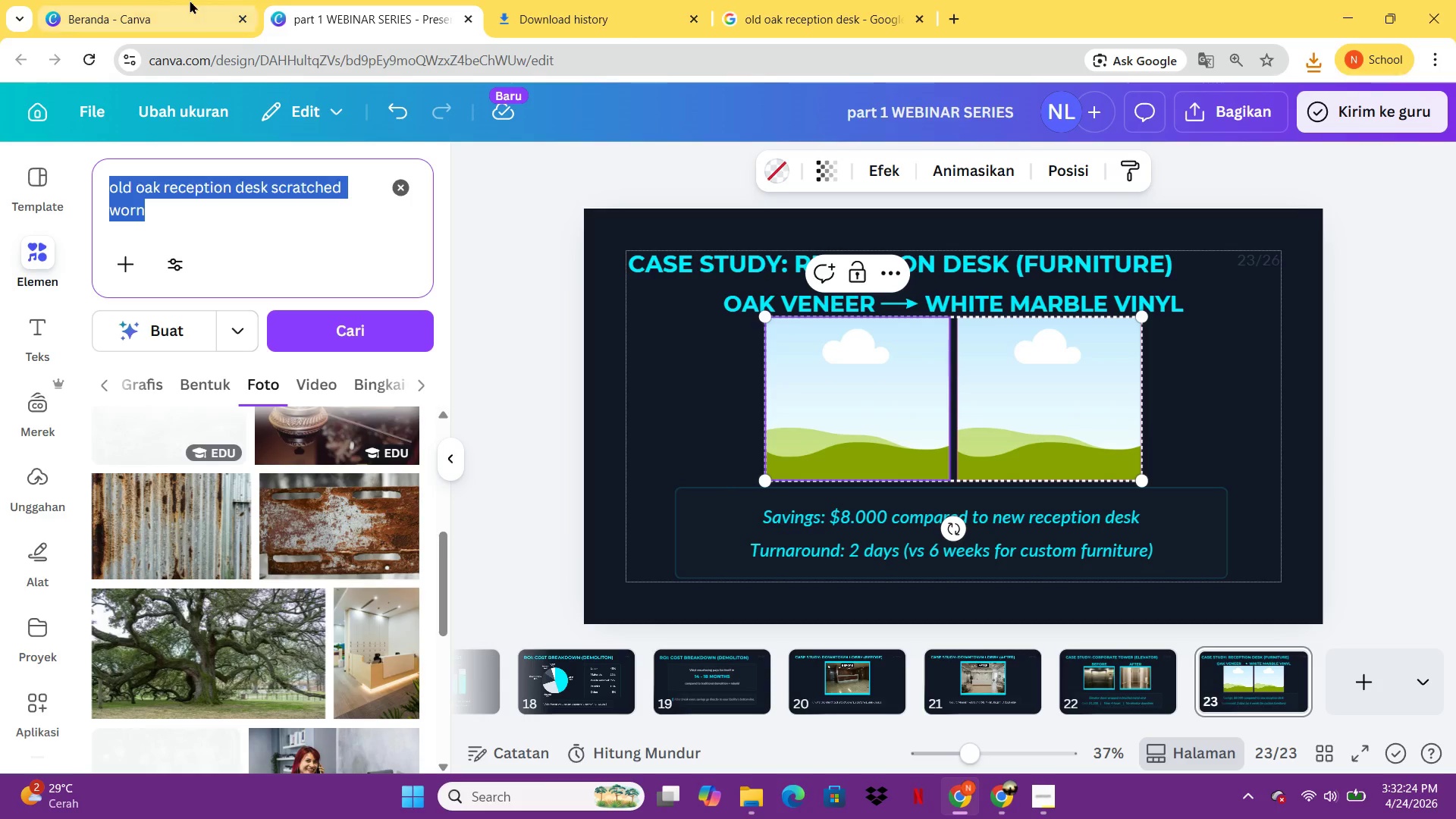 
left_click([171, 0])
 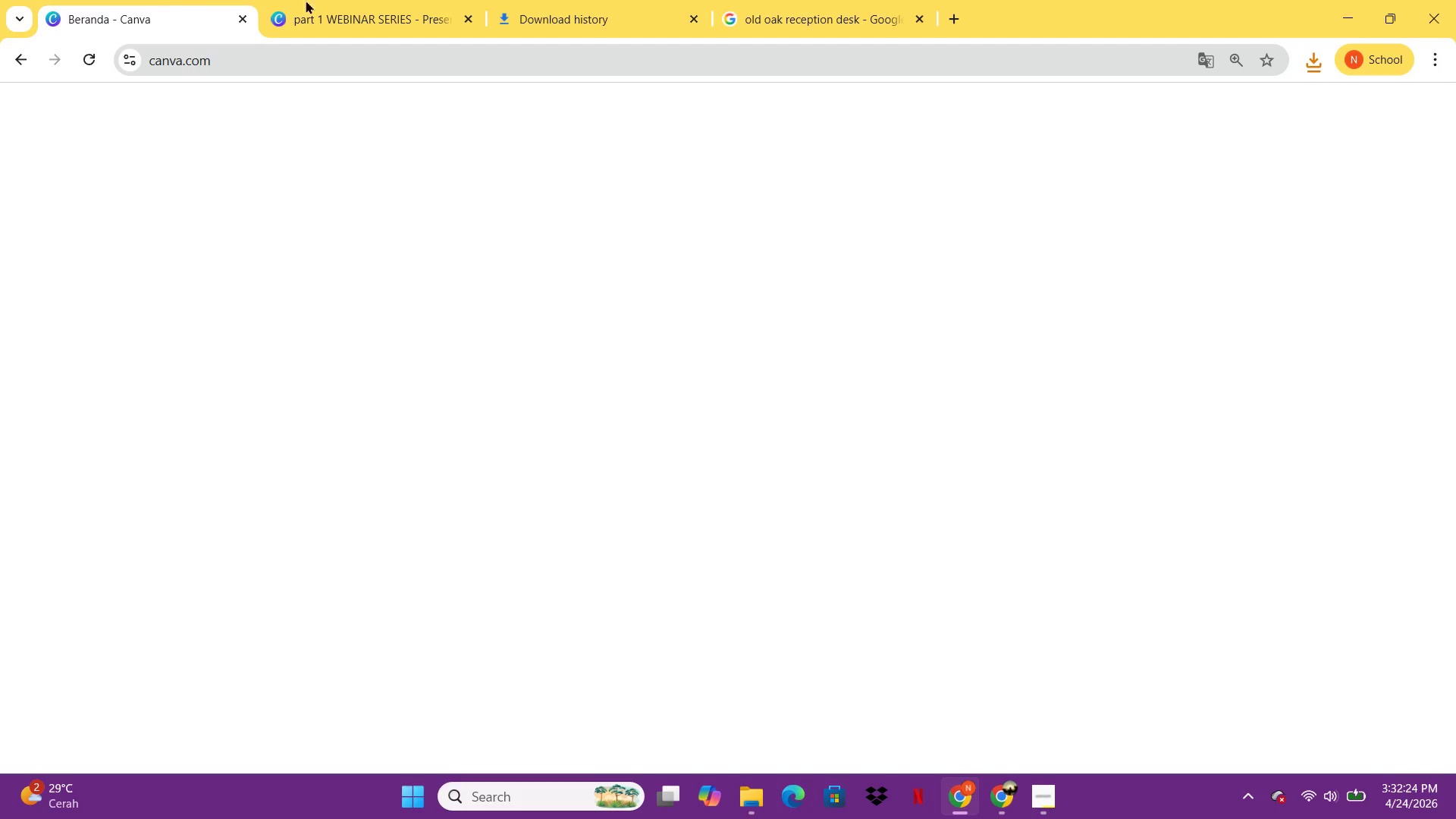 
left_click([331, 0])
 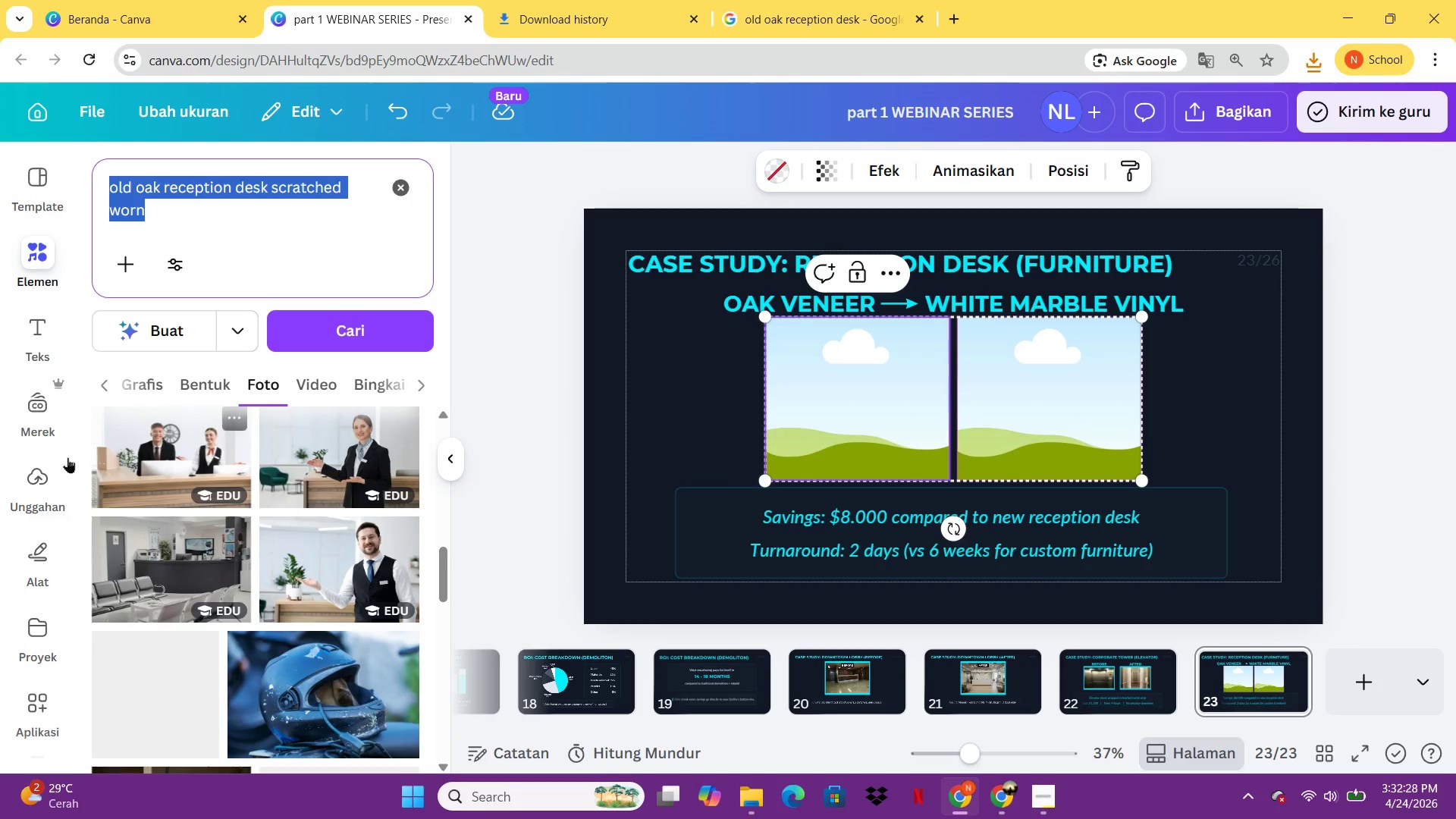 
left_click([795, 0])
 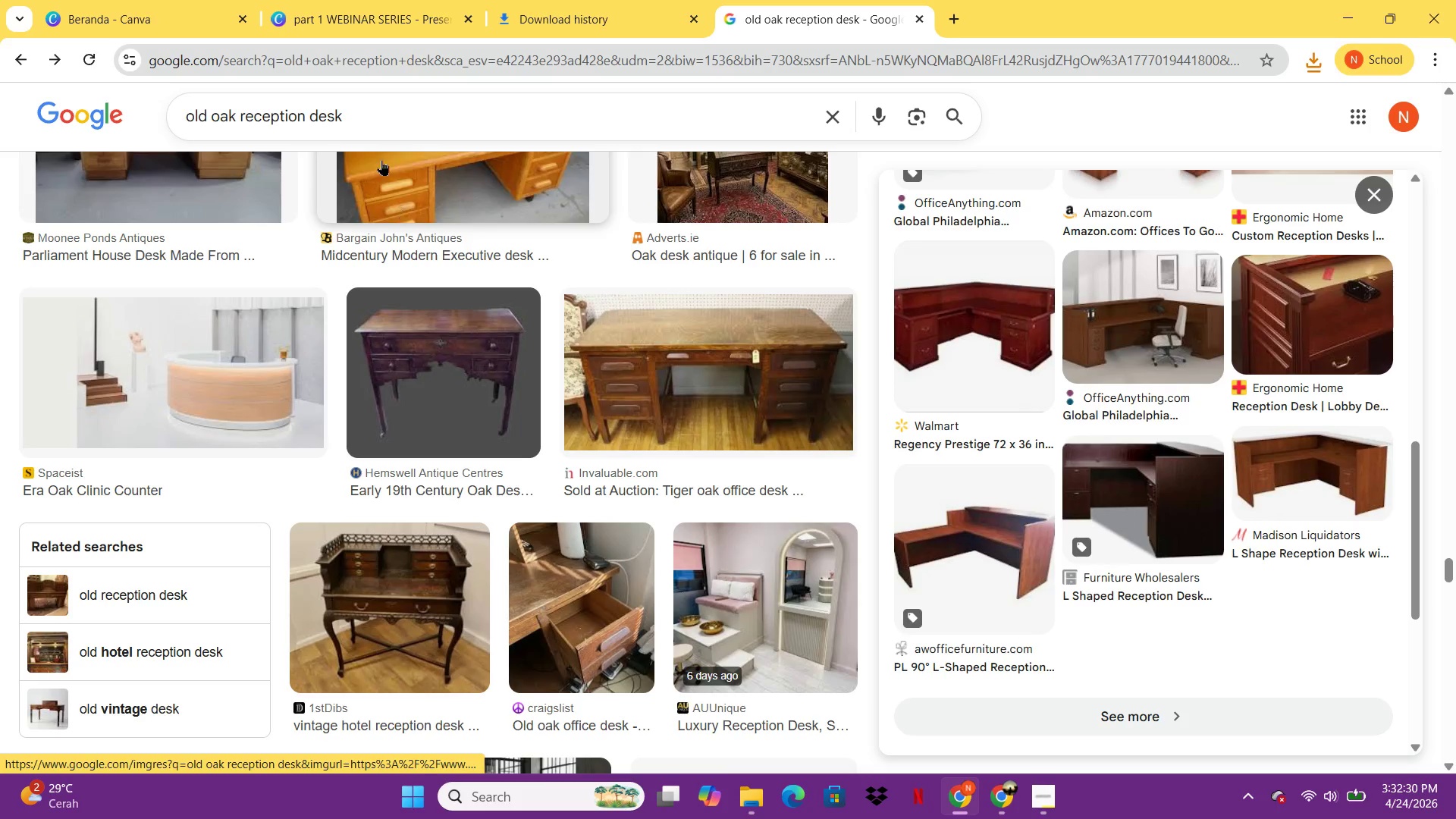 
left_click_drag(start_coordinate=[364, 111], to_coordinate=[179, 110])
 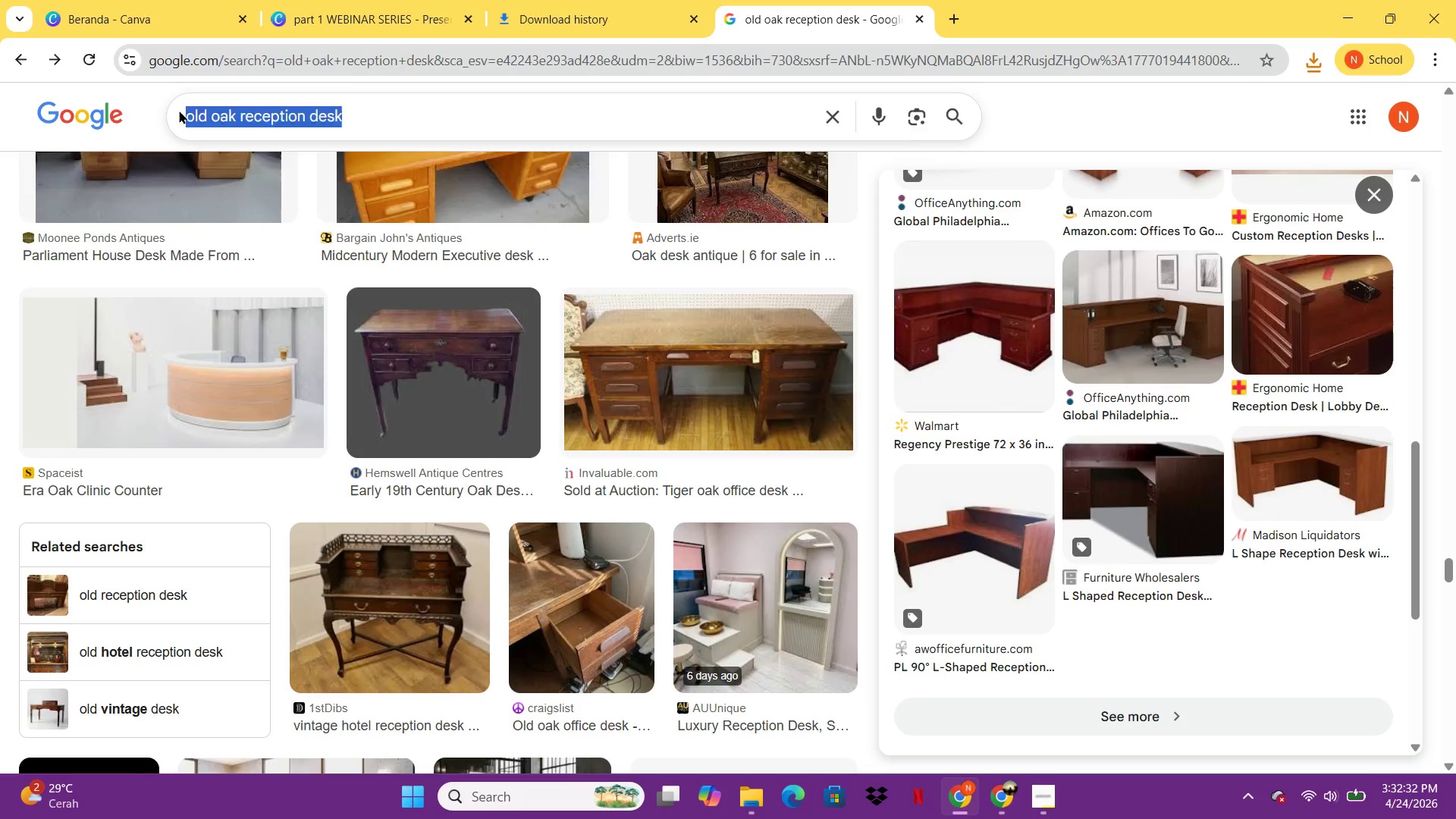 
type(white marble desk md)
key(Backspace)
type(odern office)
 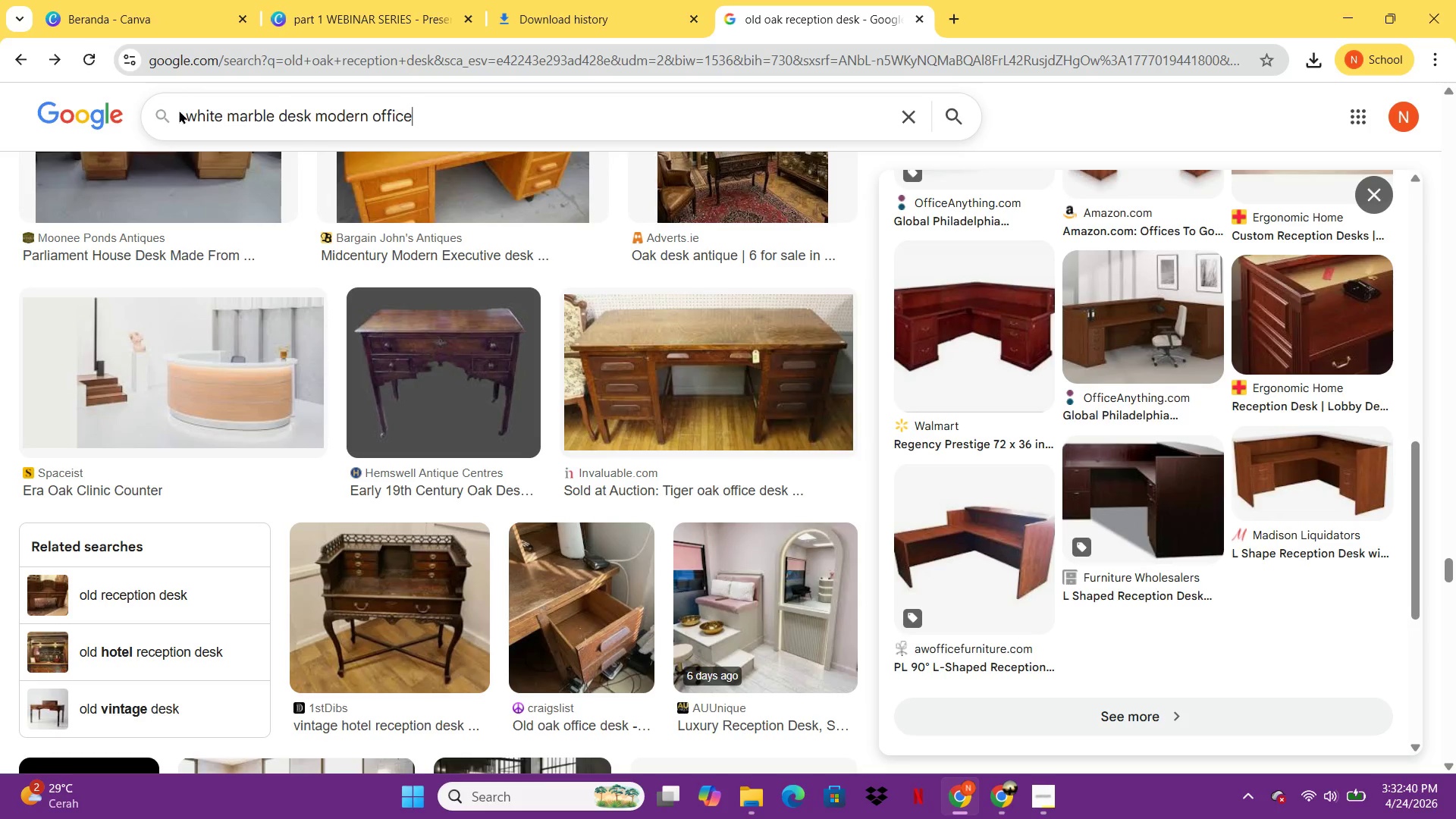 
key(Enter)
 